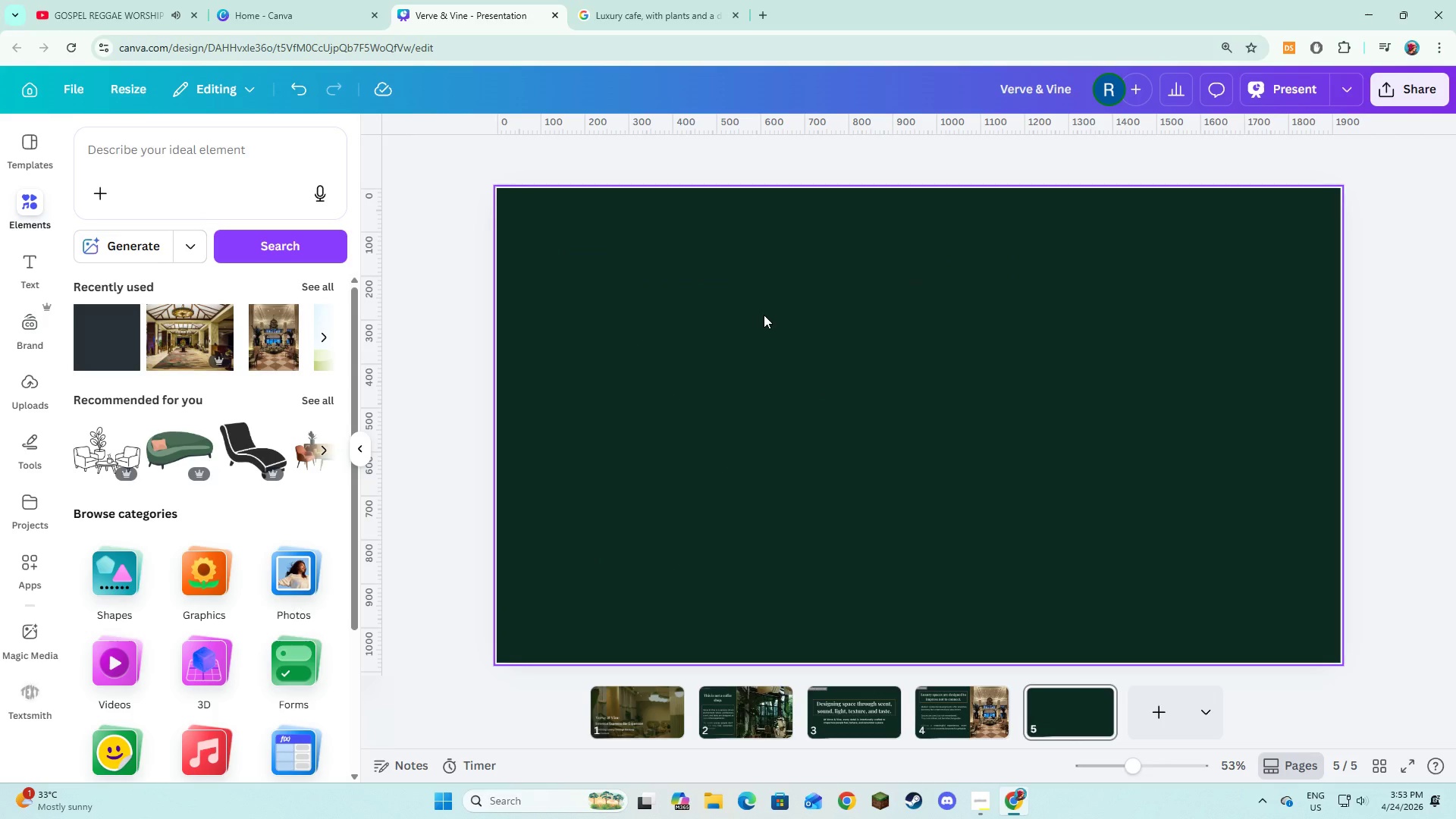 
left_click([764, 315])
 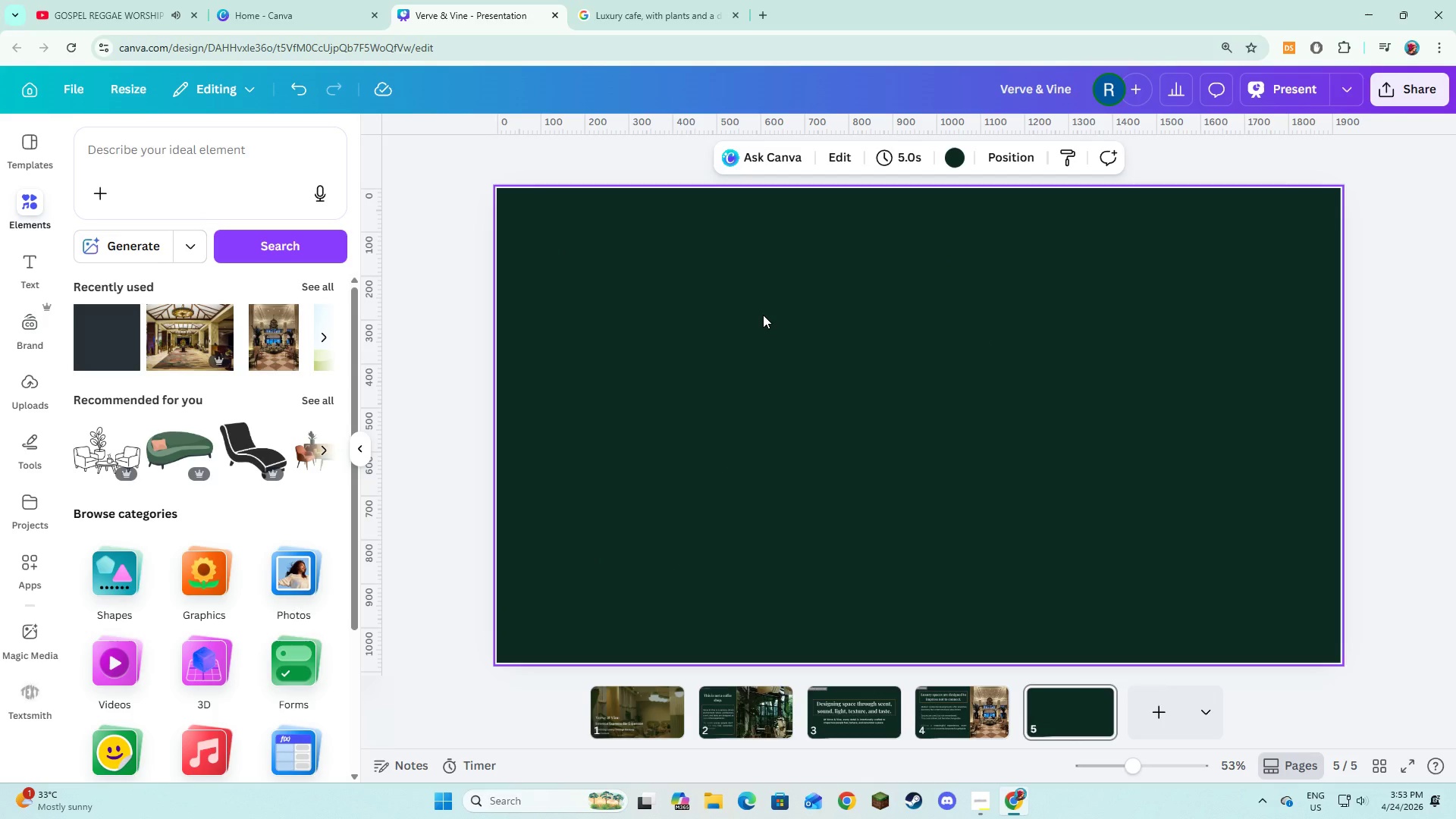 
wait(7.12)
 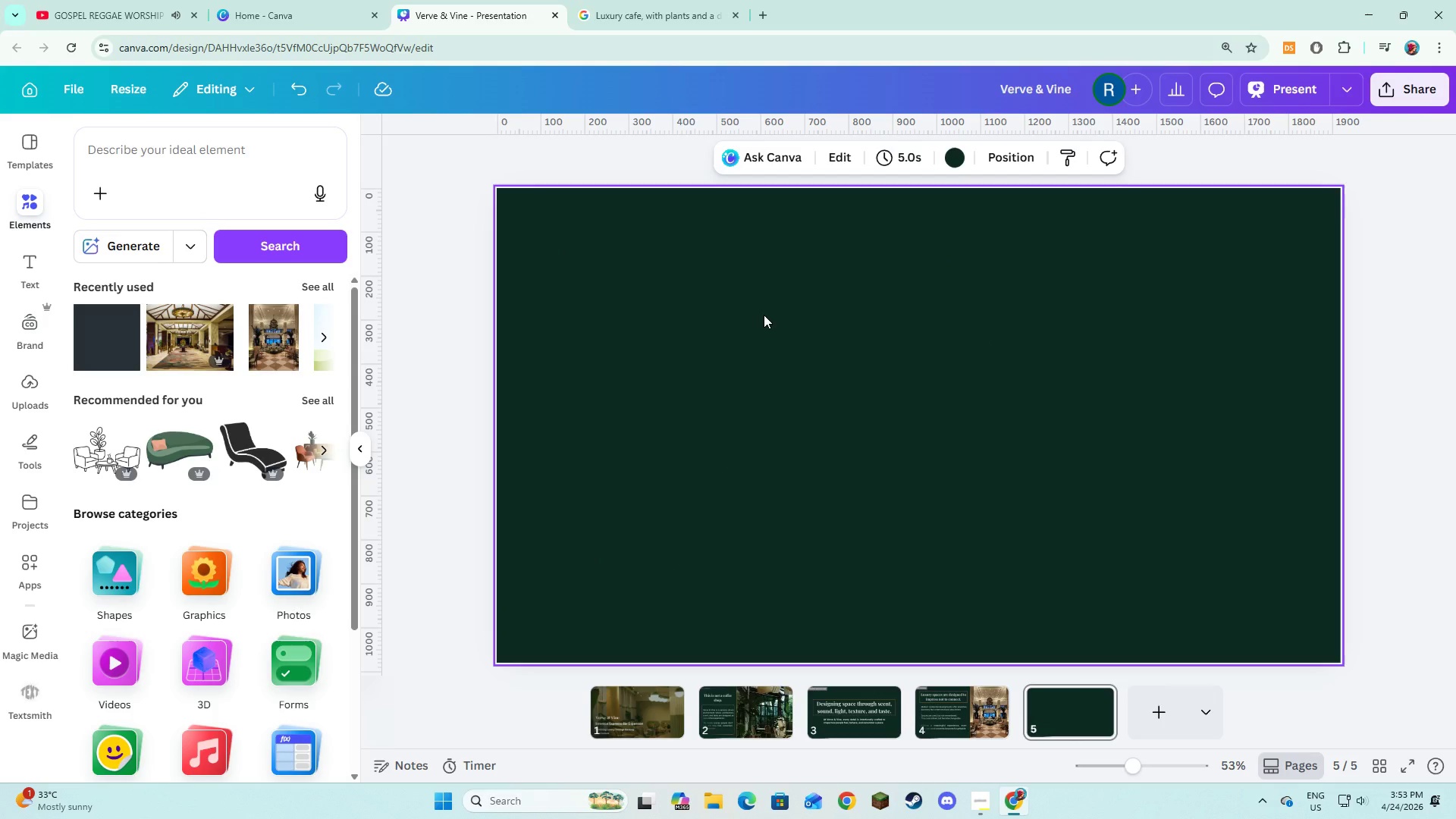 
scroll: coordinate [763, 315], scroll_direction: up, amount: 3.0
 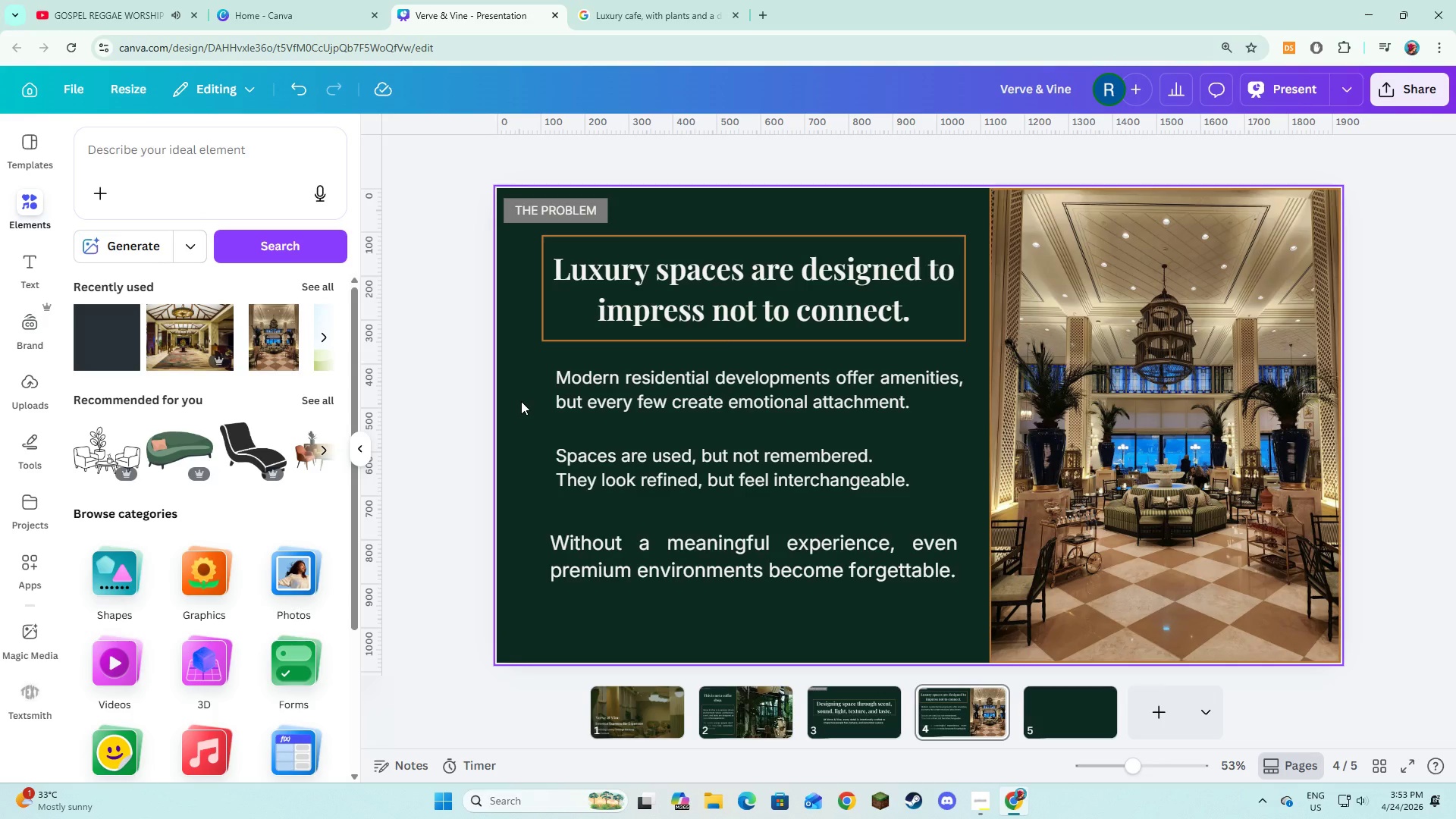 
scroll: coordinate [521, 401], scroll_direction: down, amount: 3.0
 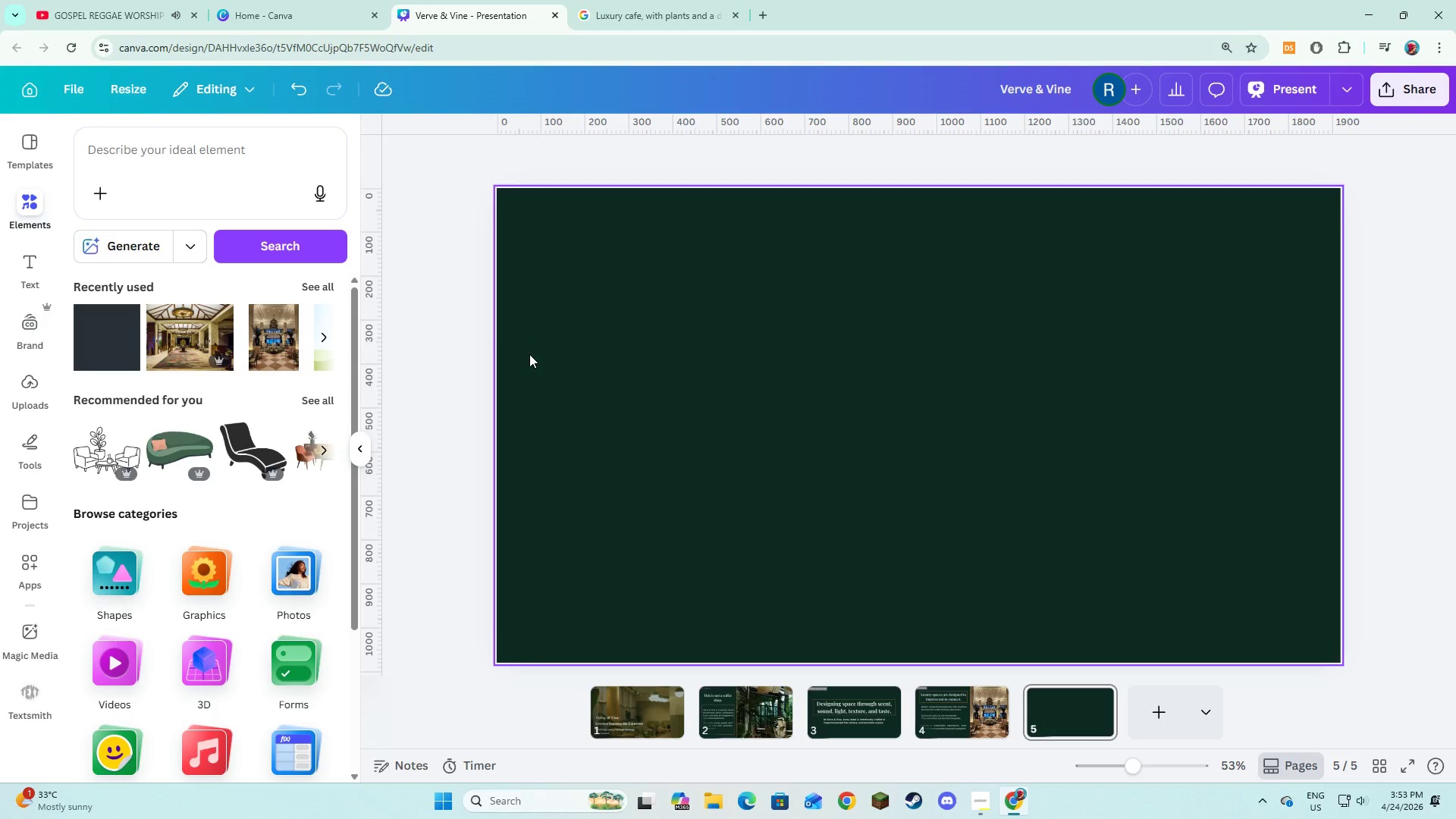 
wait(32.2)
 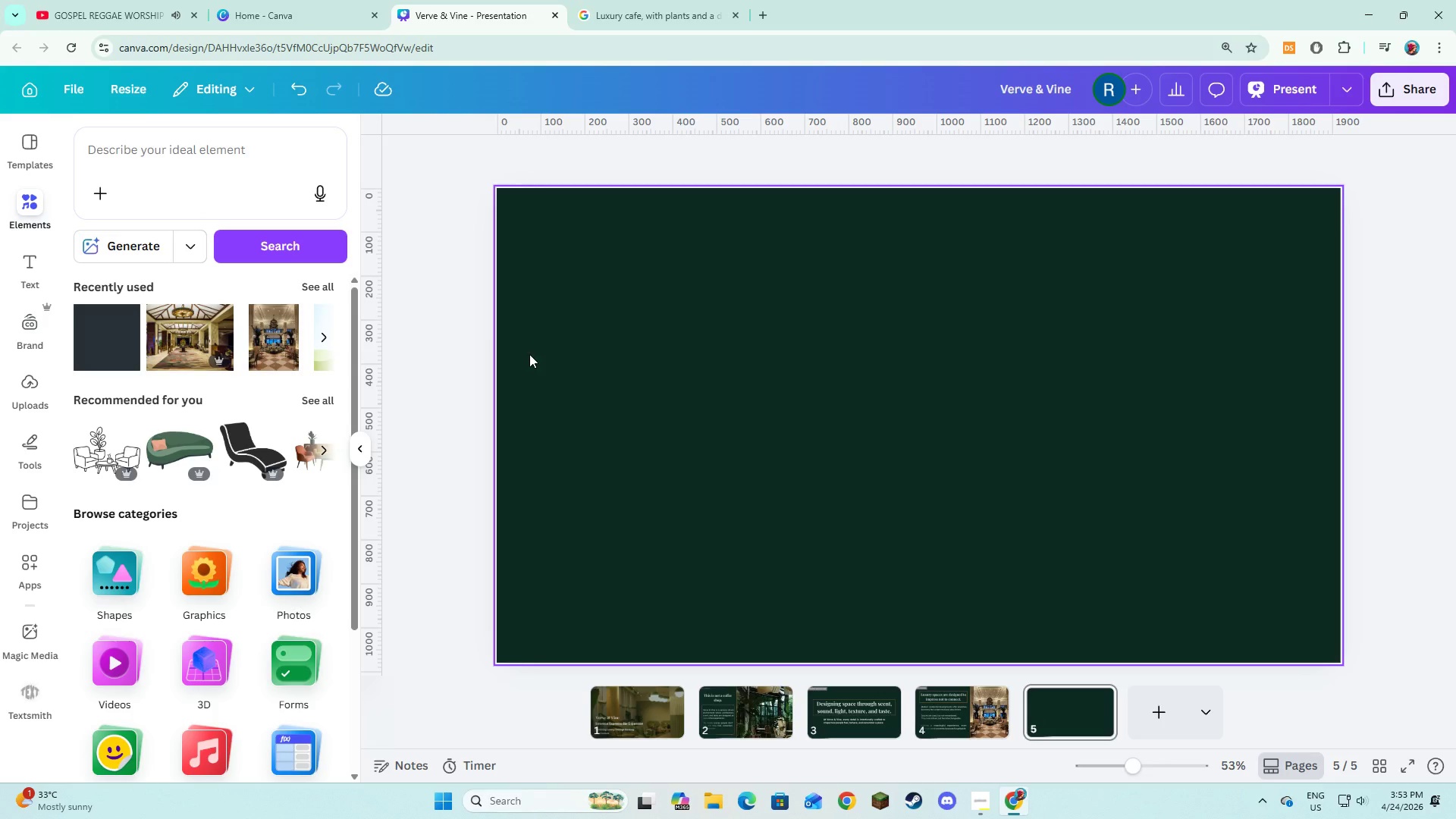 
left_click([21, 260])
 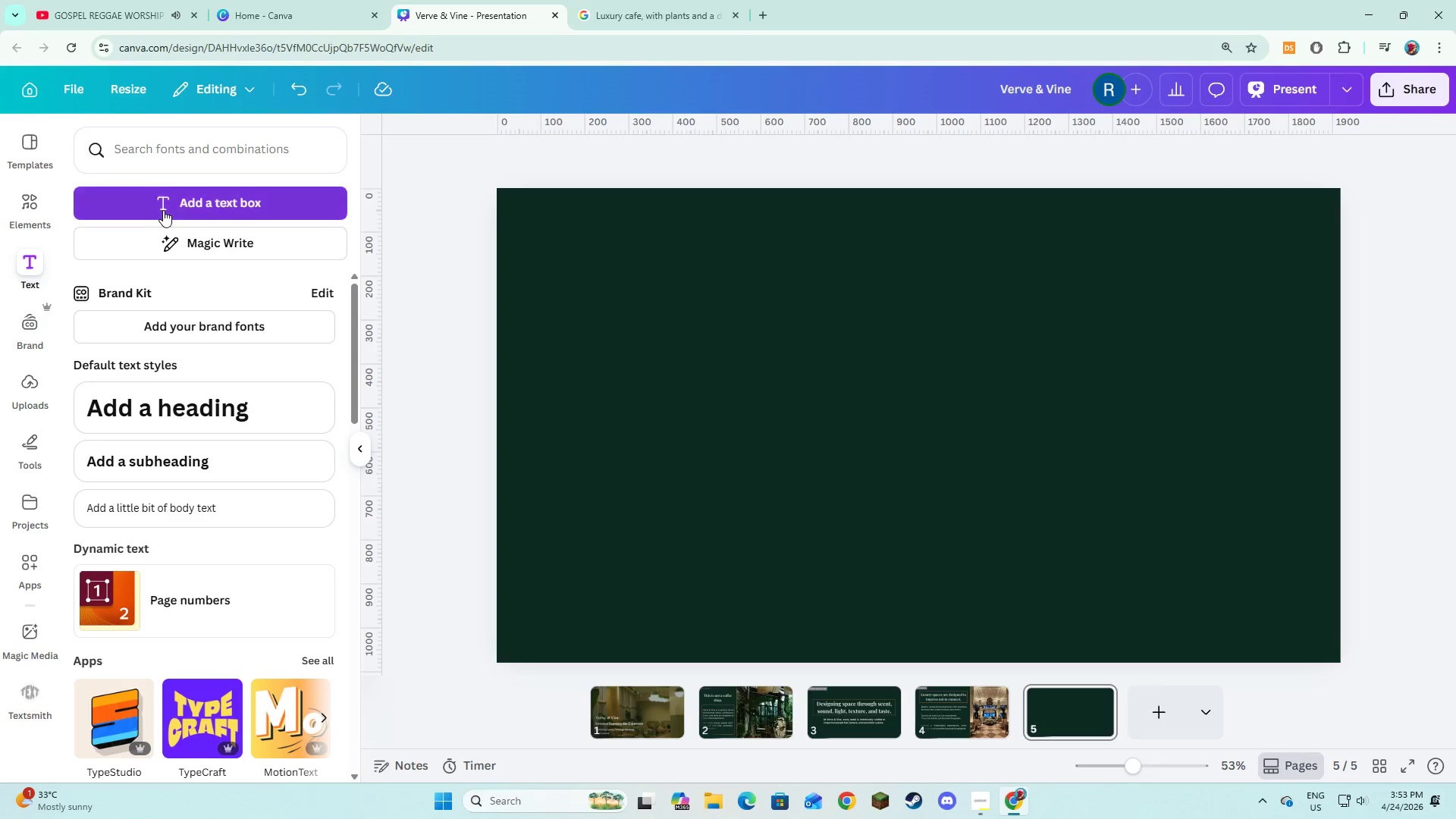 
left_click([163, 210])
 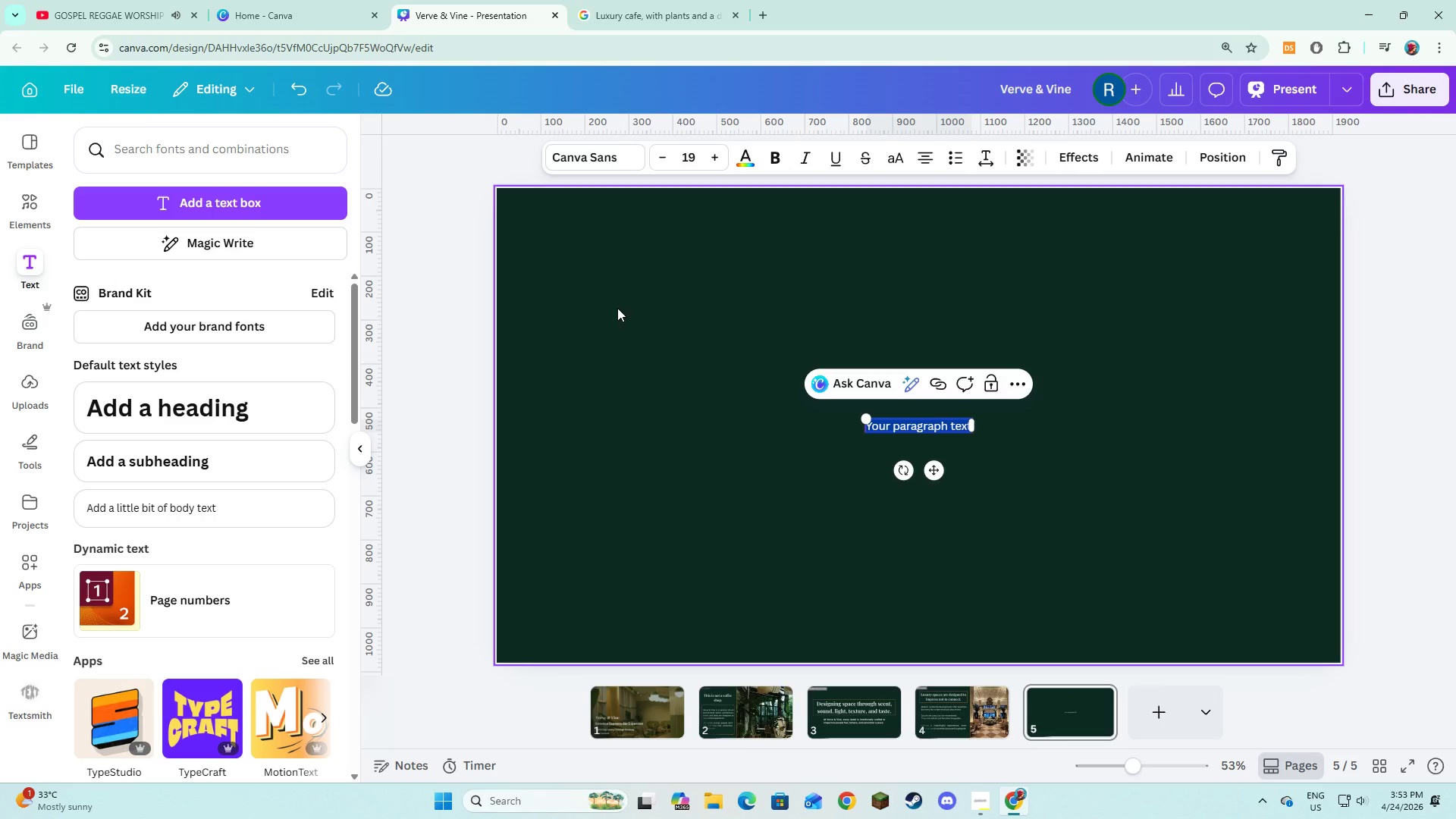 
type(t)
key(Backspace)
type(THE OPPORTUNITY)
 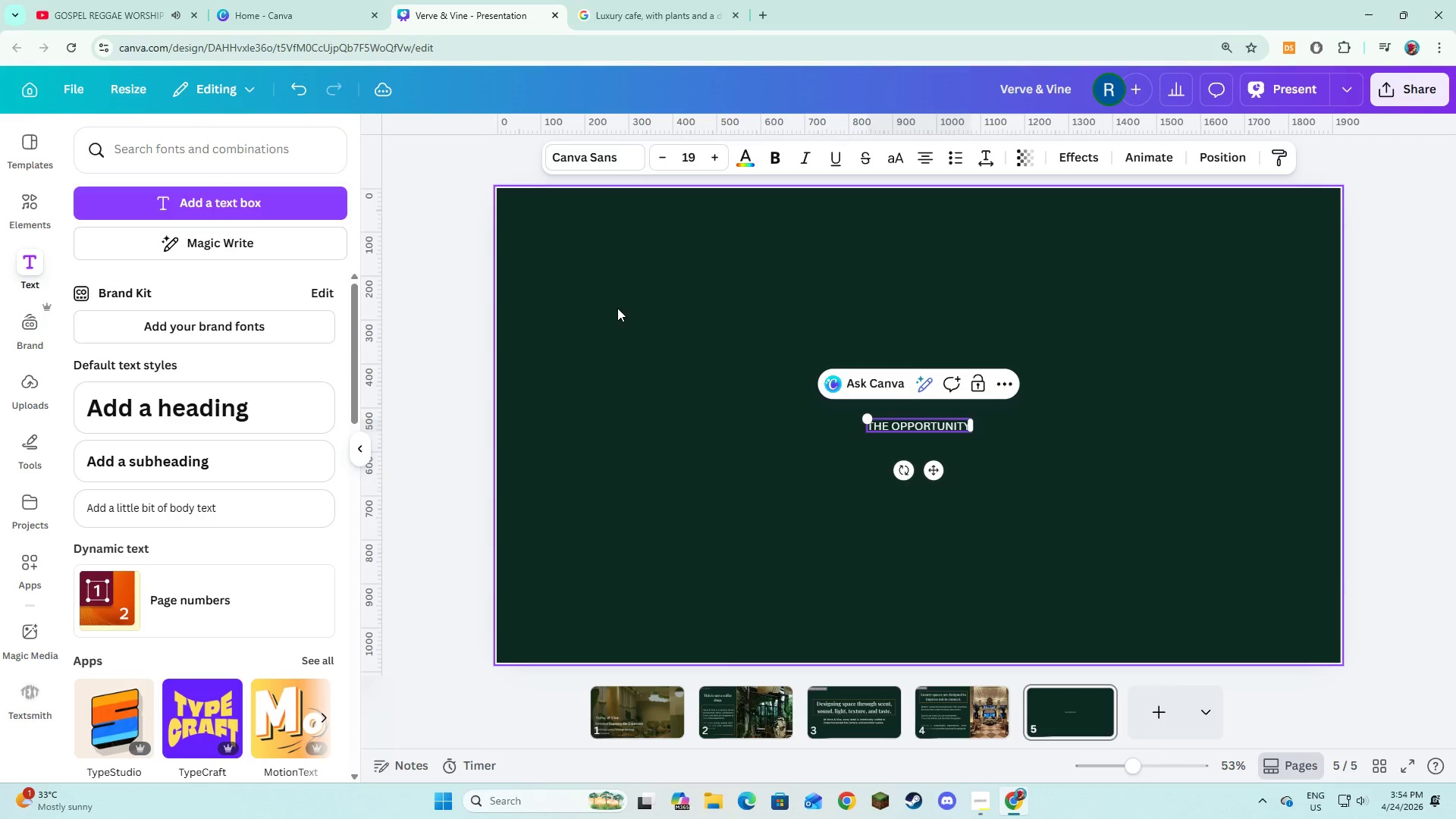 
key(Control+A)
 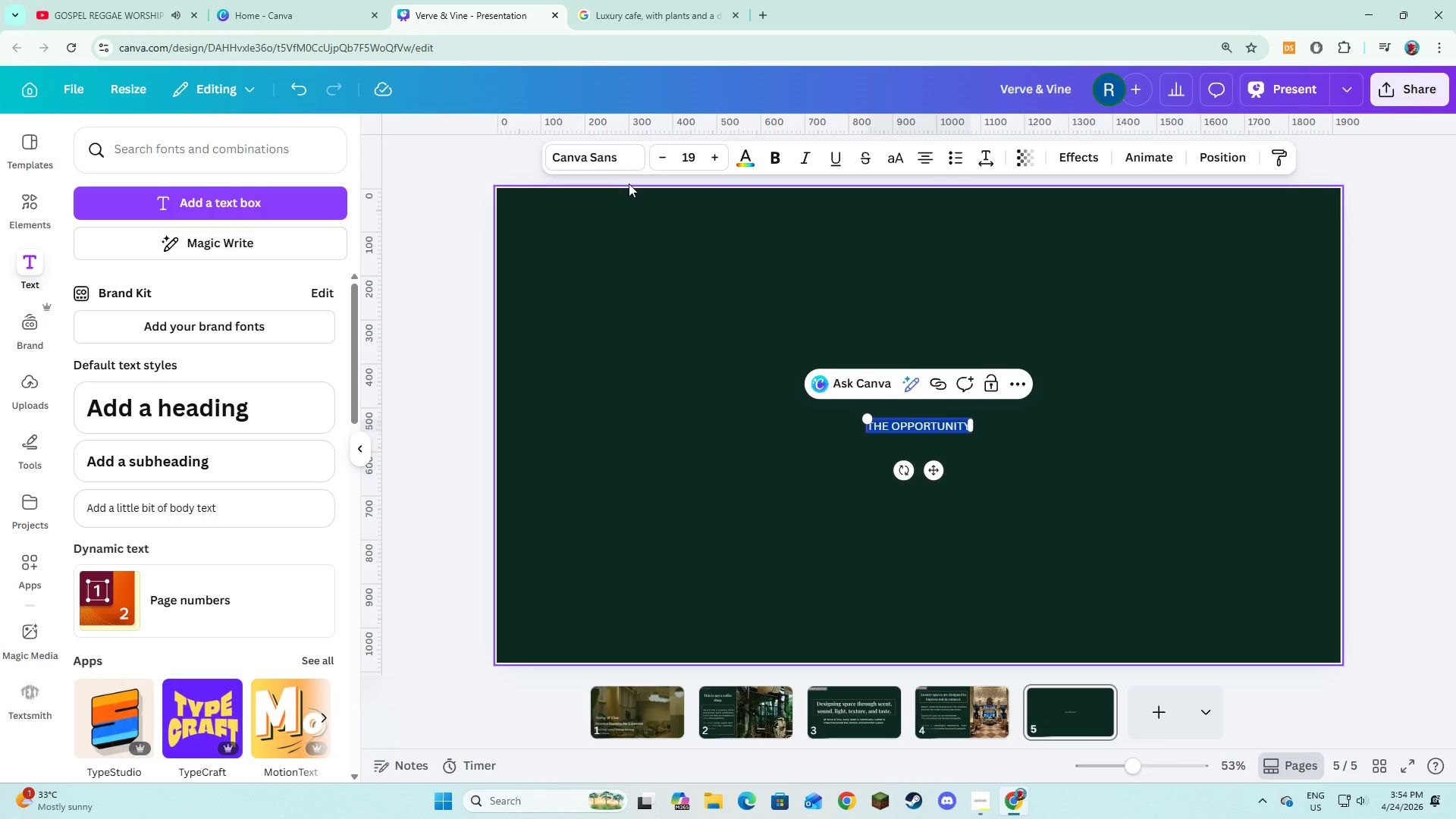 
left_click([593, 163])
 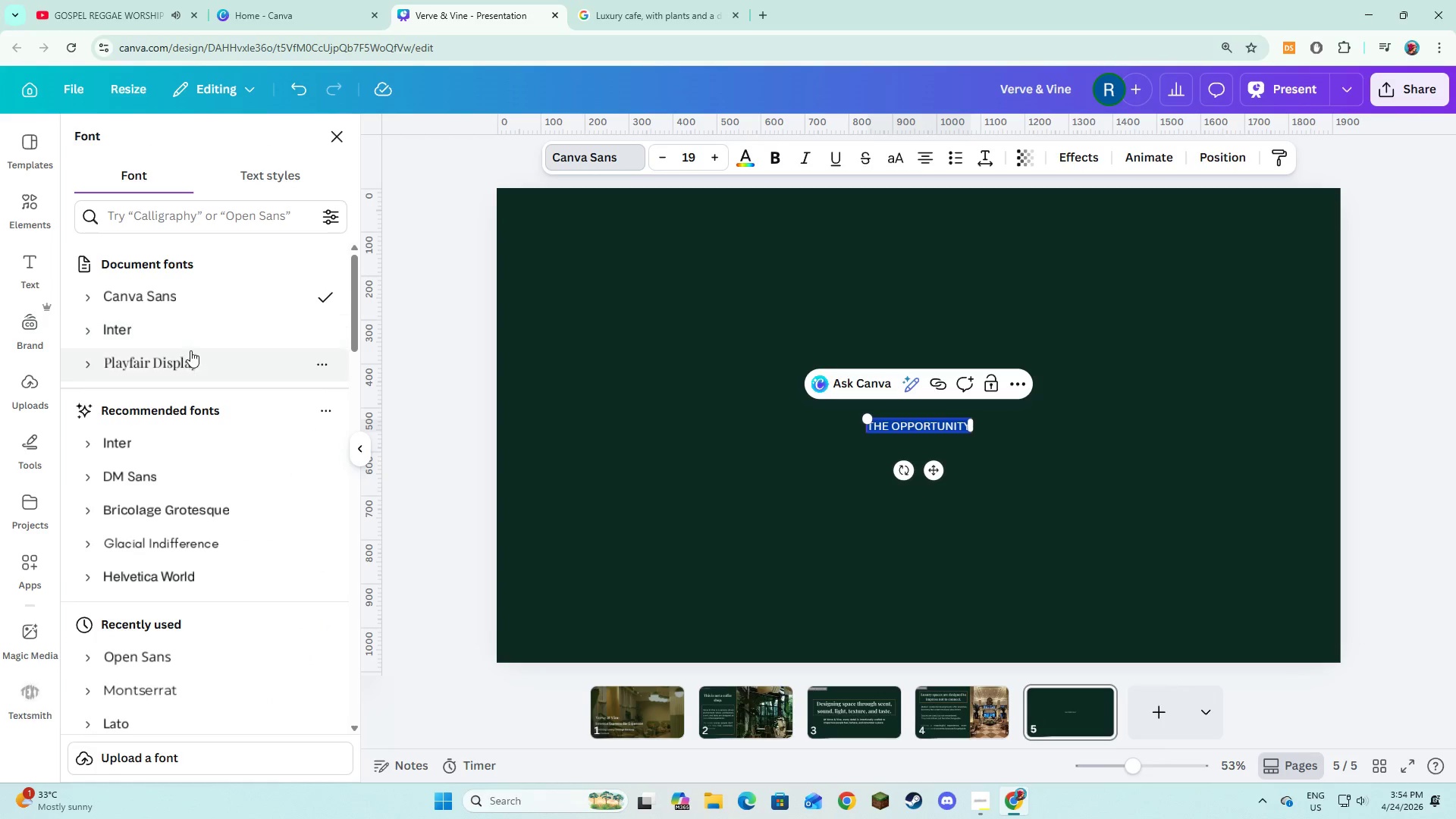 
left_click([197, 330])
 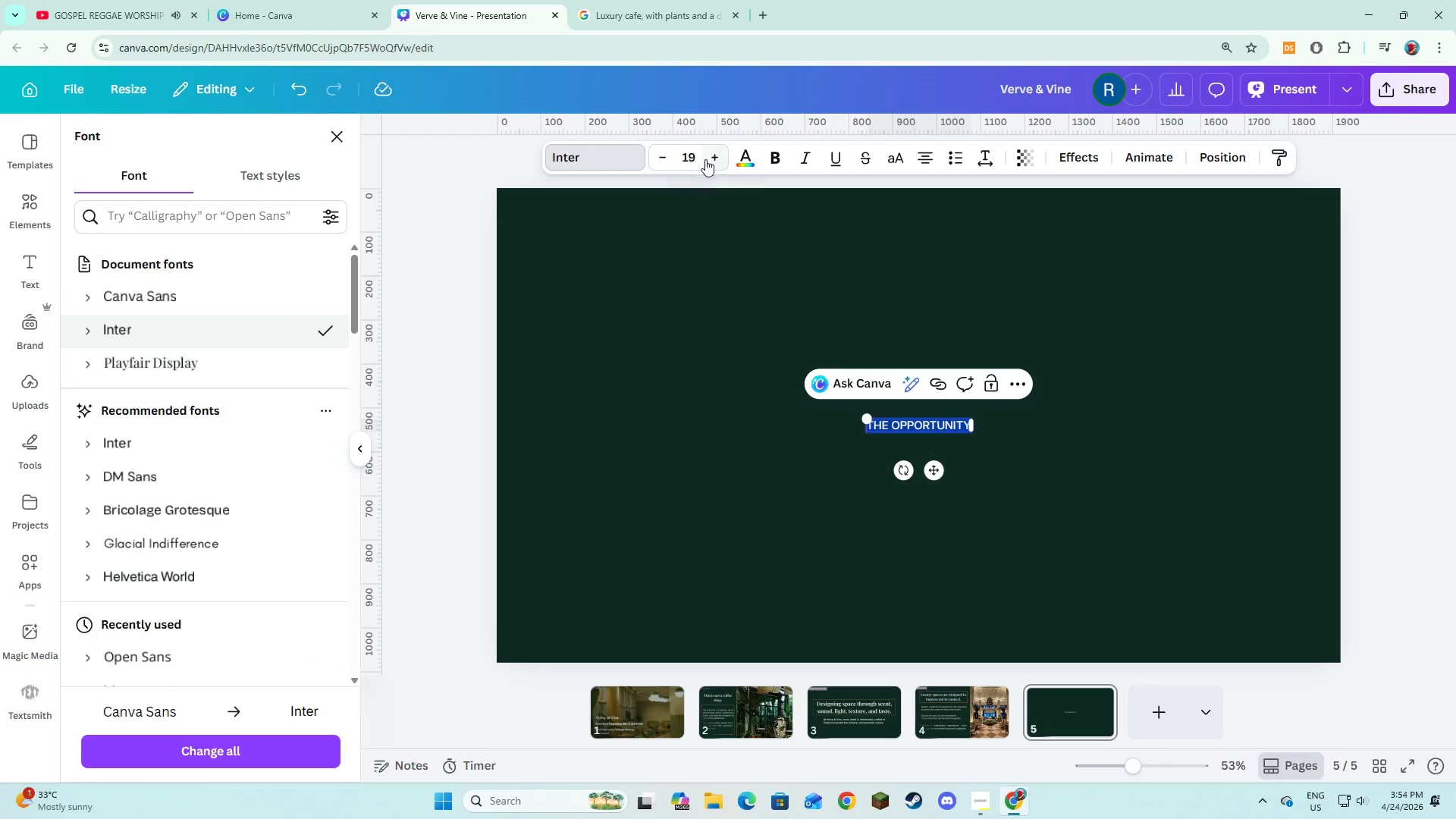 
double_click([654, 349])
 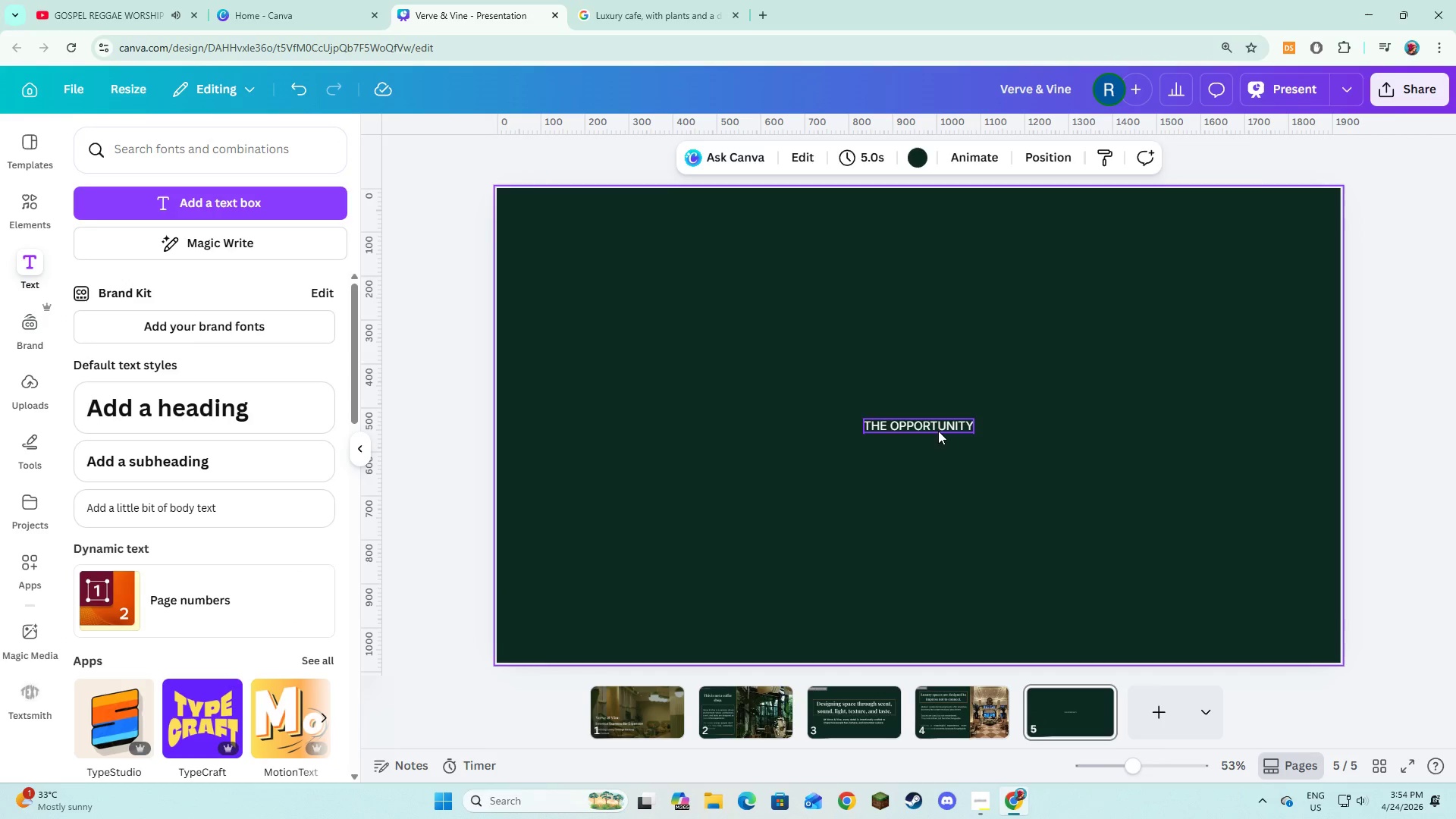 
left_click([938, 431])
 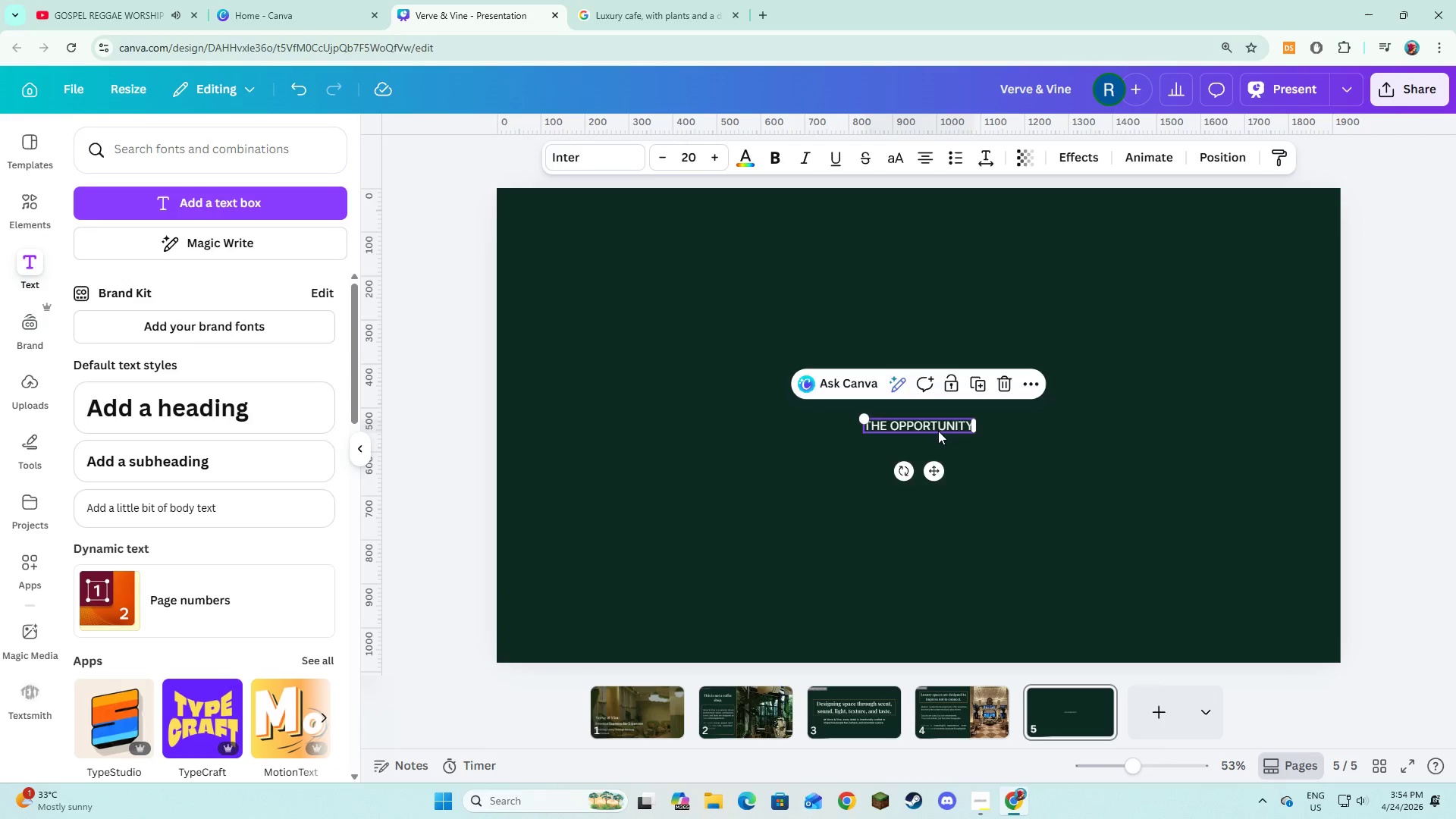 
left_click_drag(start_coordinate=[938, 431], to_coordinate=[588, 218])
 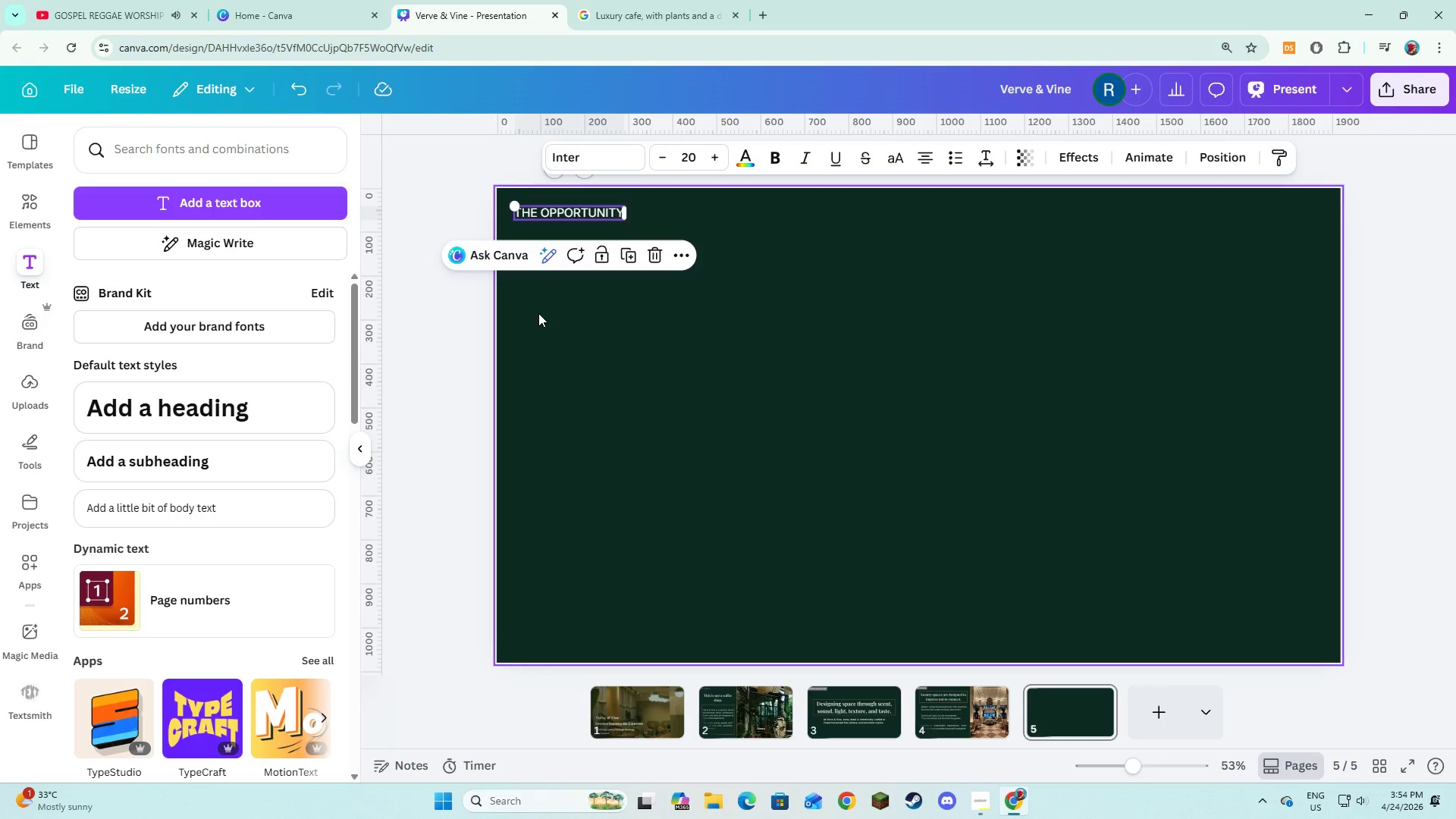 
left_click([538, 313])
 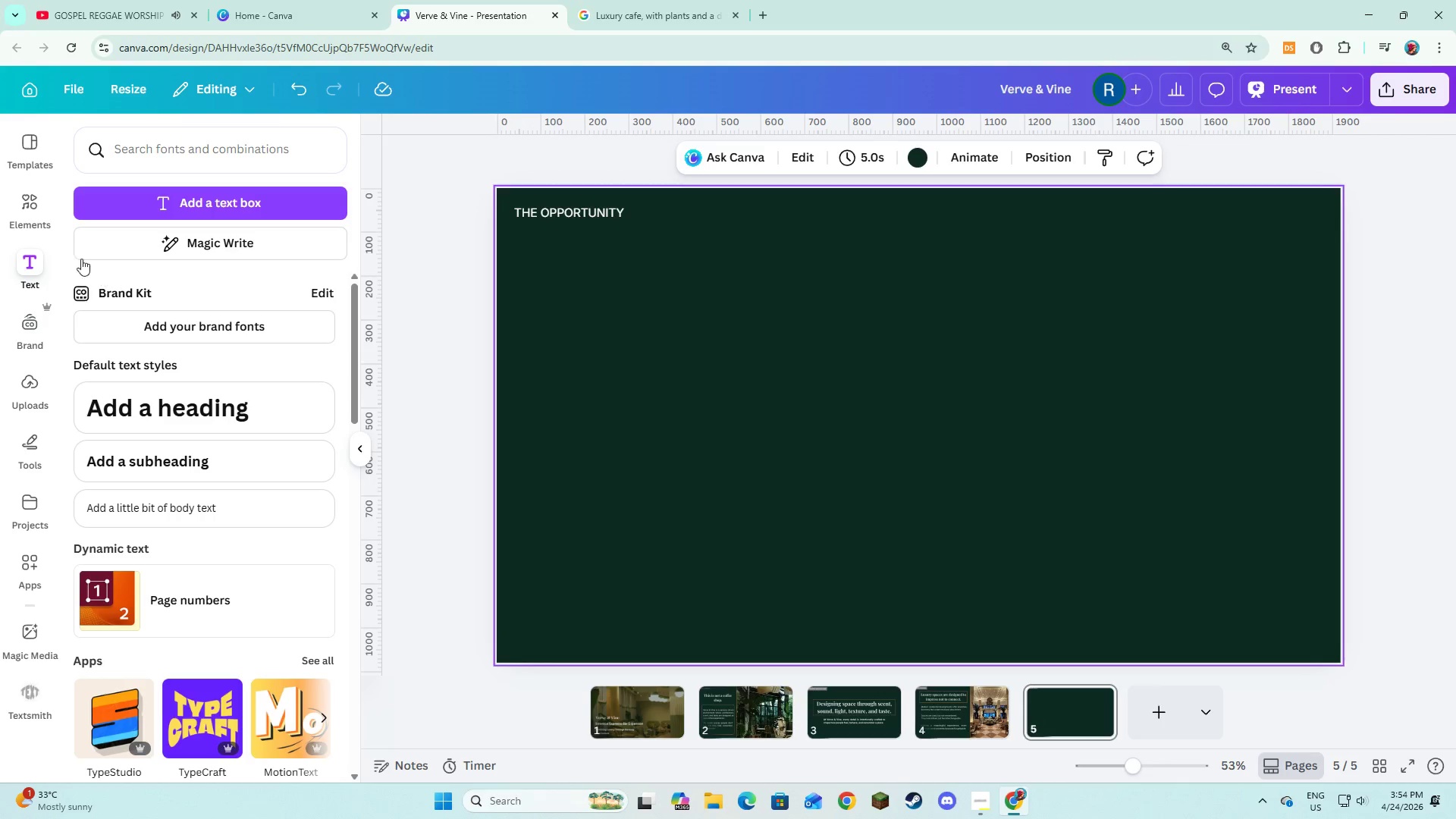 
left_click([47, 206])
 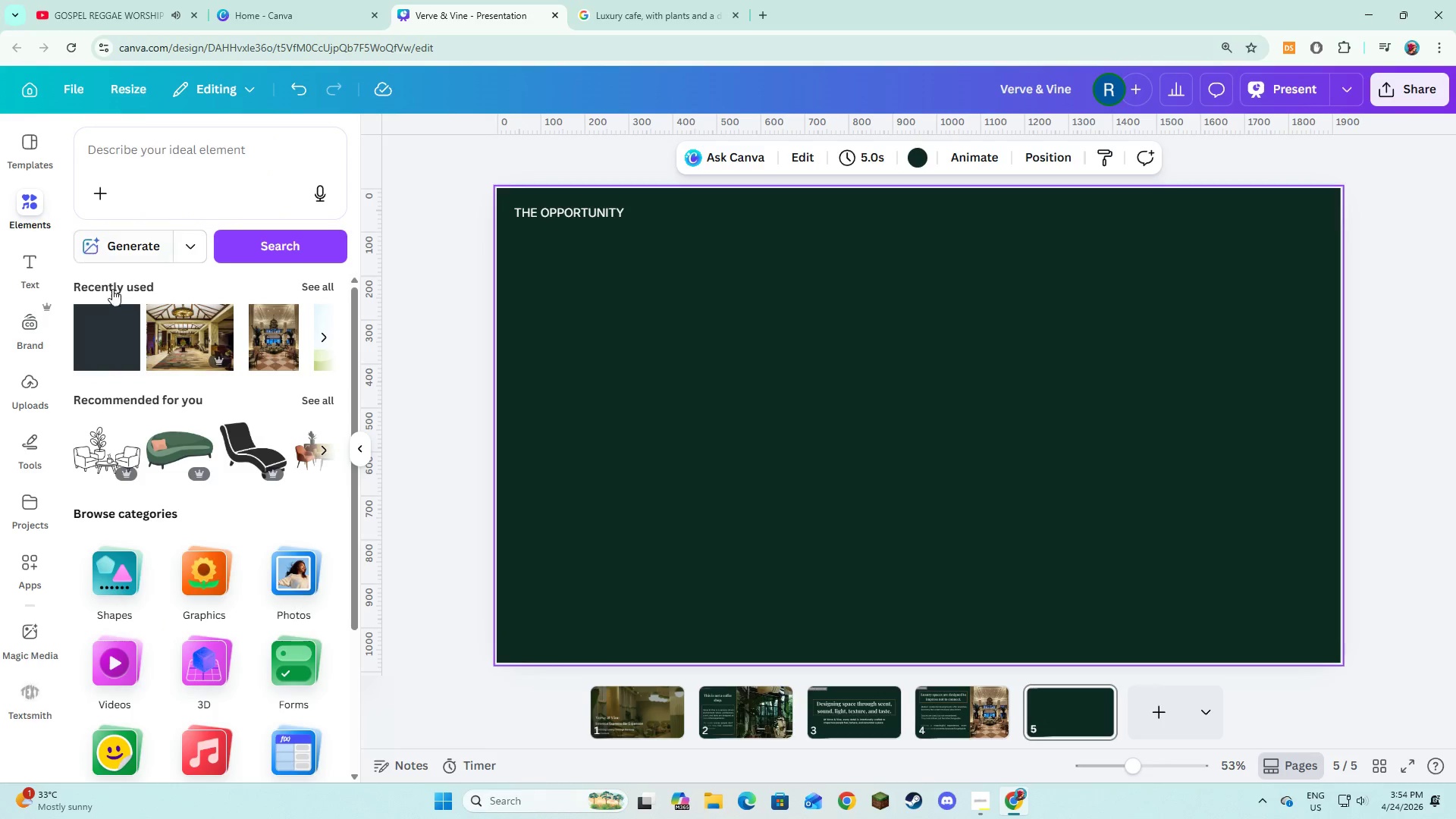 
left_click([100, 353])
 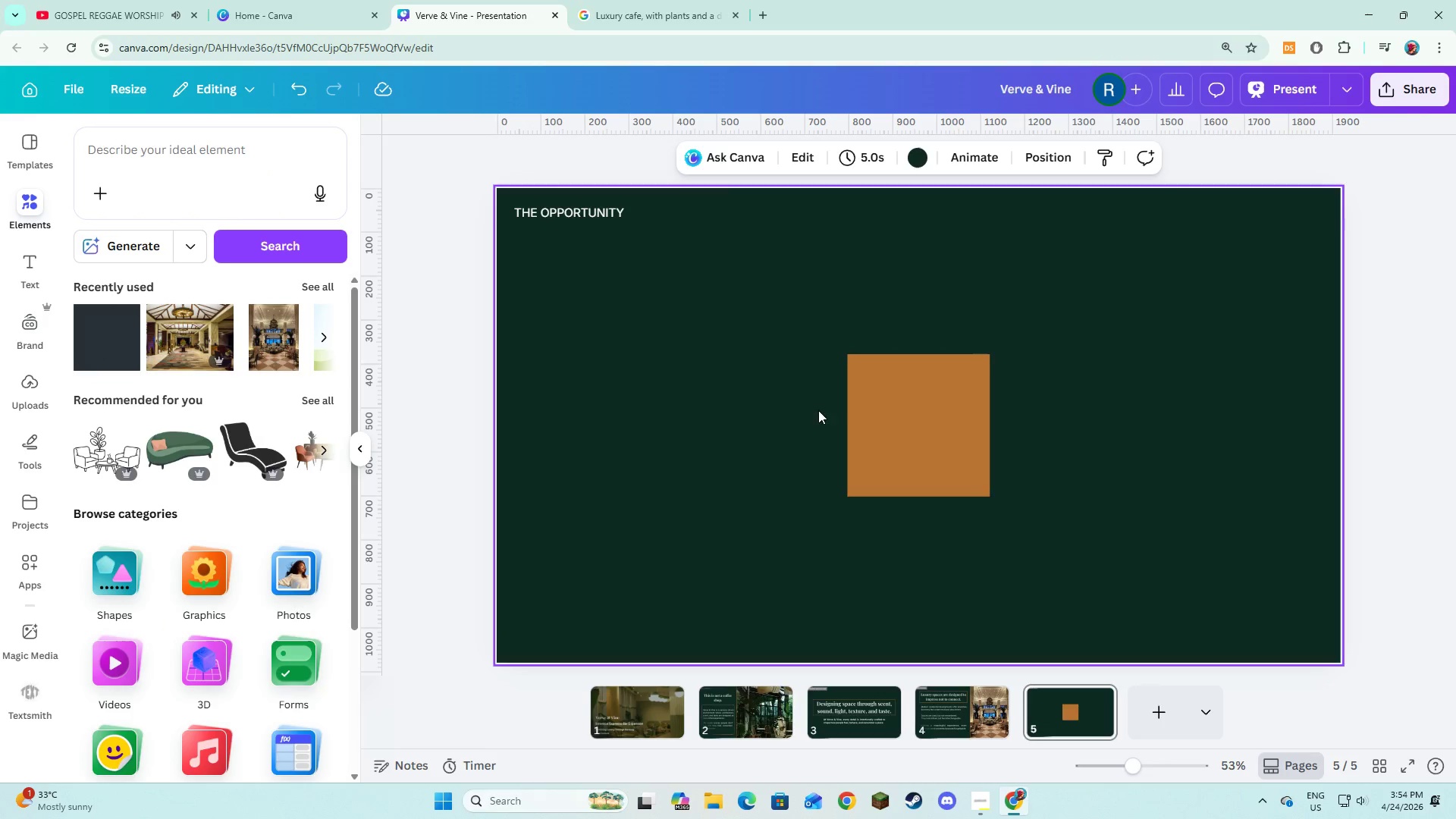 
double_click([949, 463])
 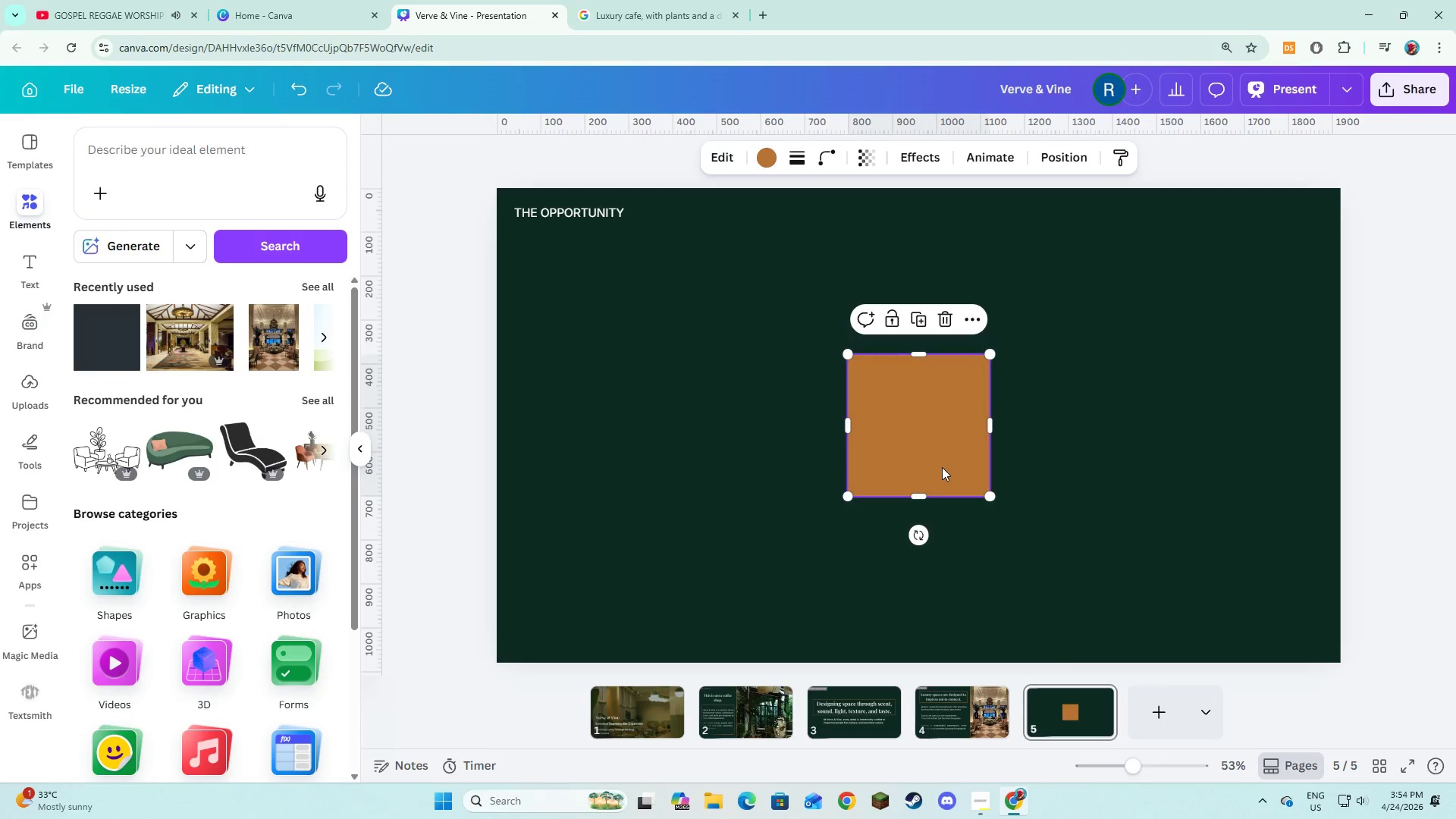 
left_click_drag(start_coordinate=[946, 466], to_coordinate=[607, 311])
 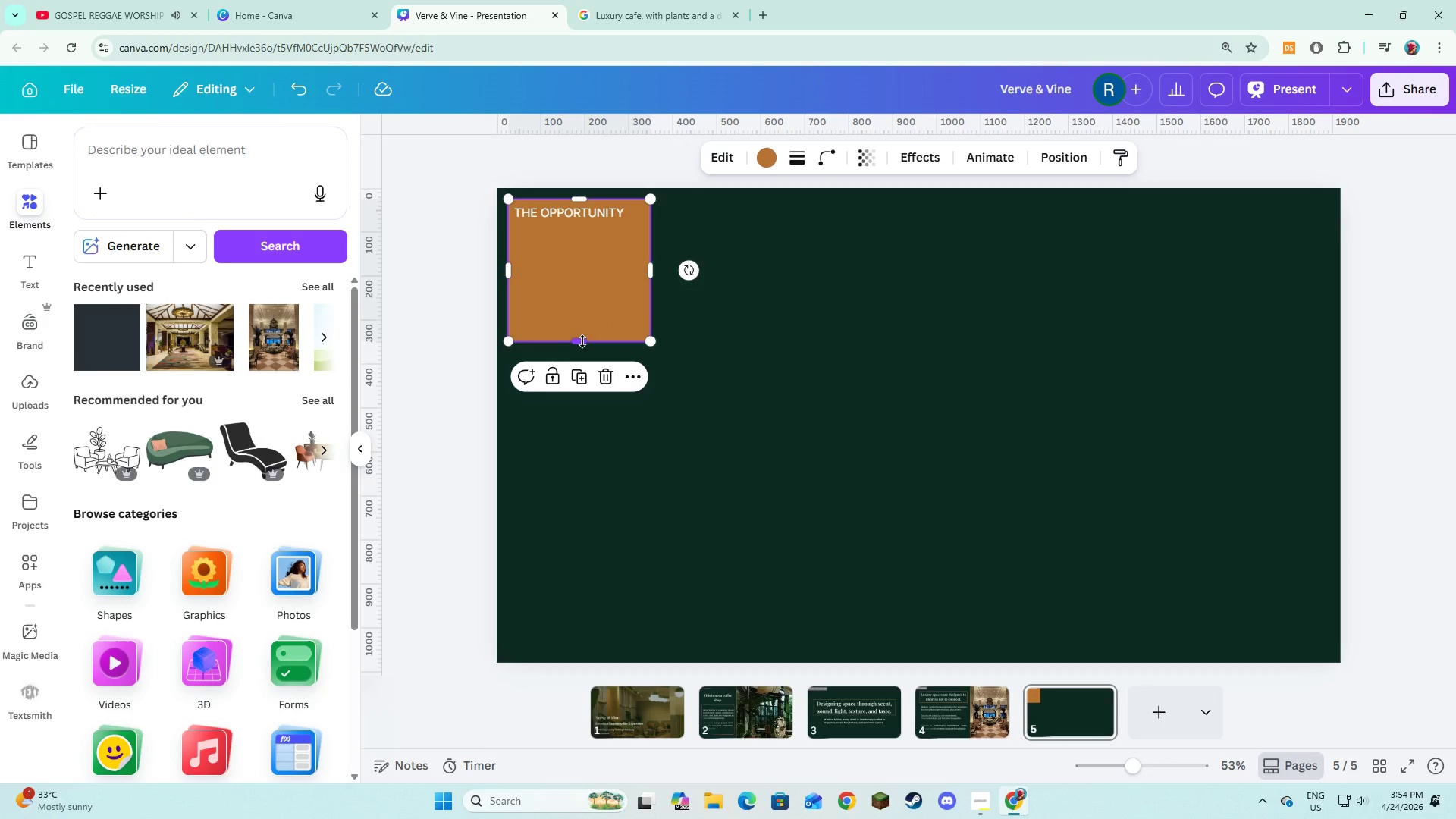 
left_click_drag(start_coordinate=[582, 341], to_coordinate=[585, 228])
 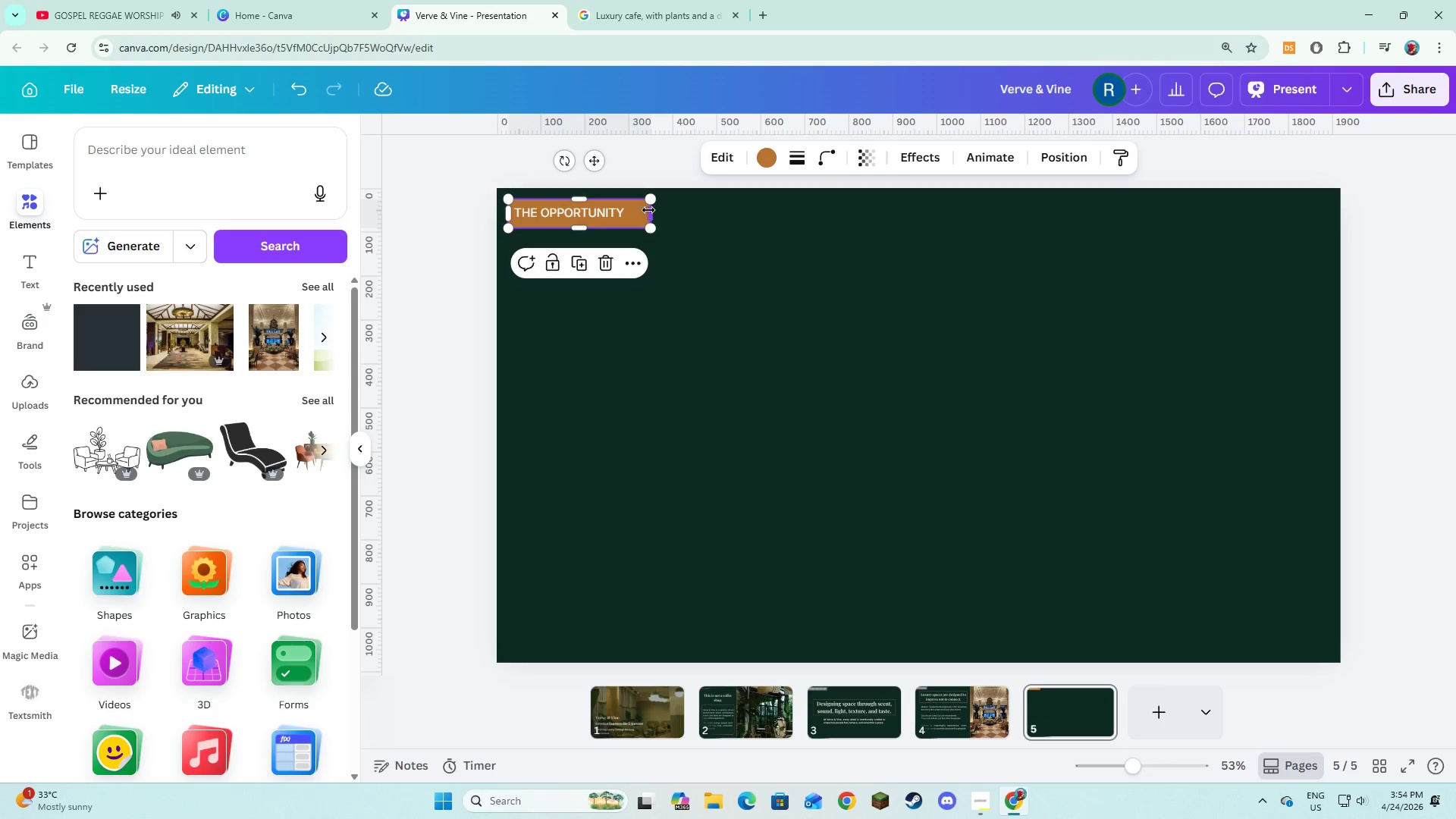 
left_click_drag(start_coordinate=[648, 210], to_coordinate=[635, 209])
 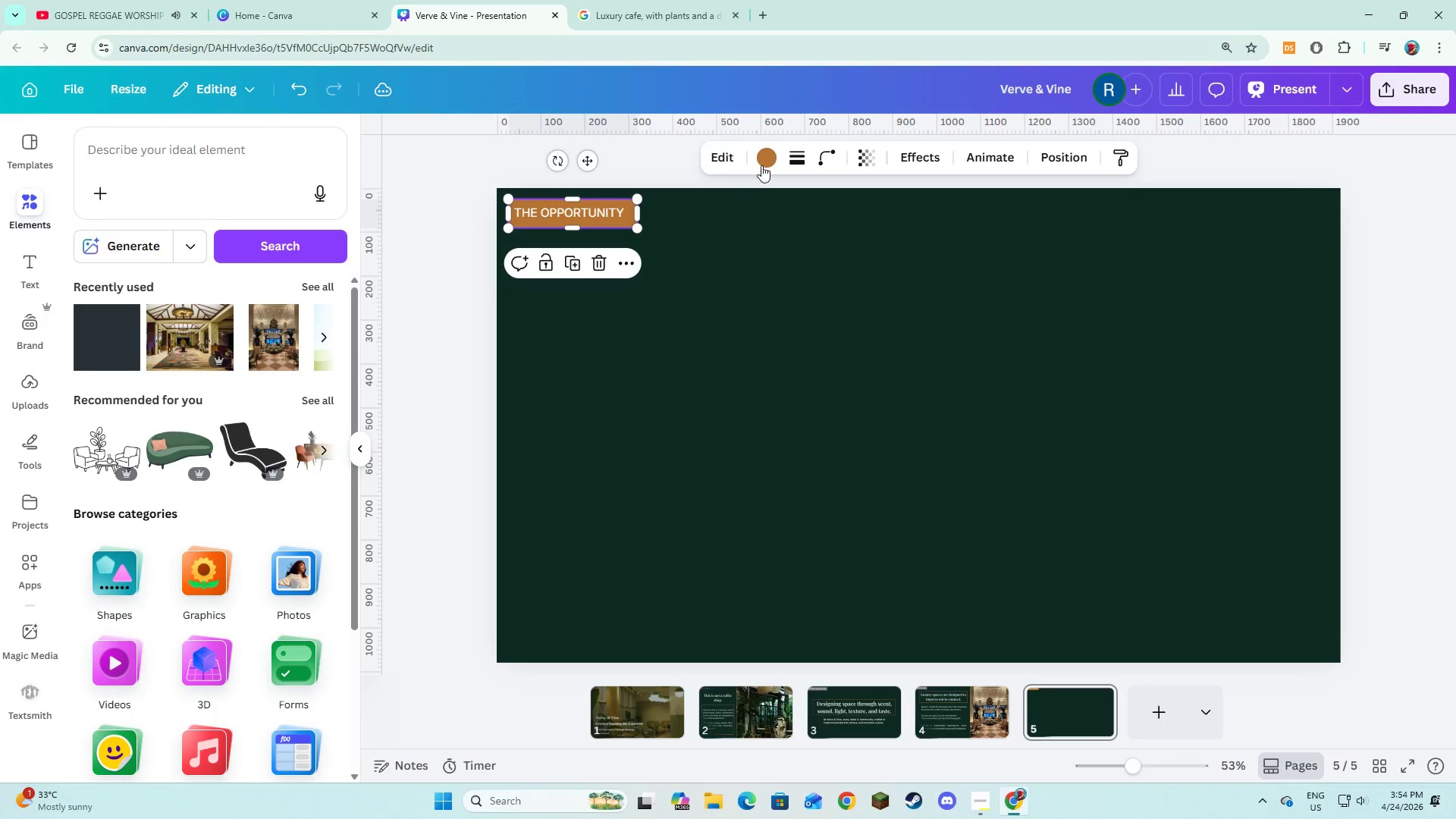 
left_click([766, 162])
 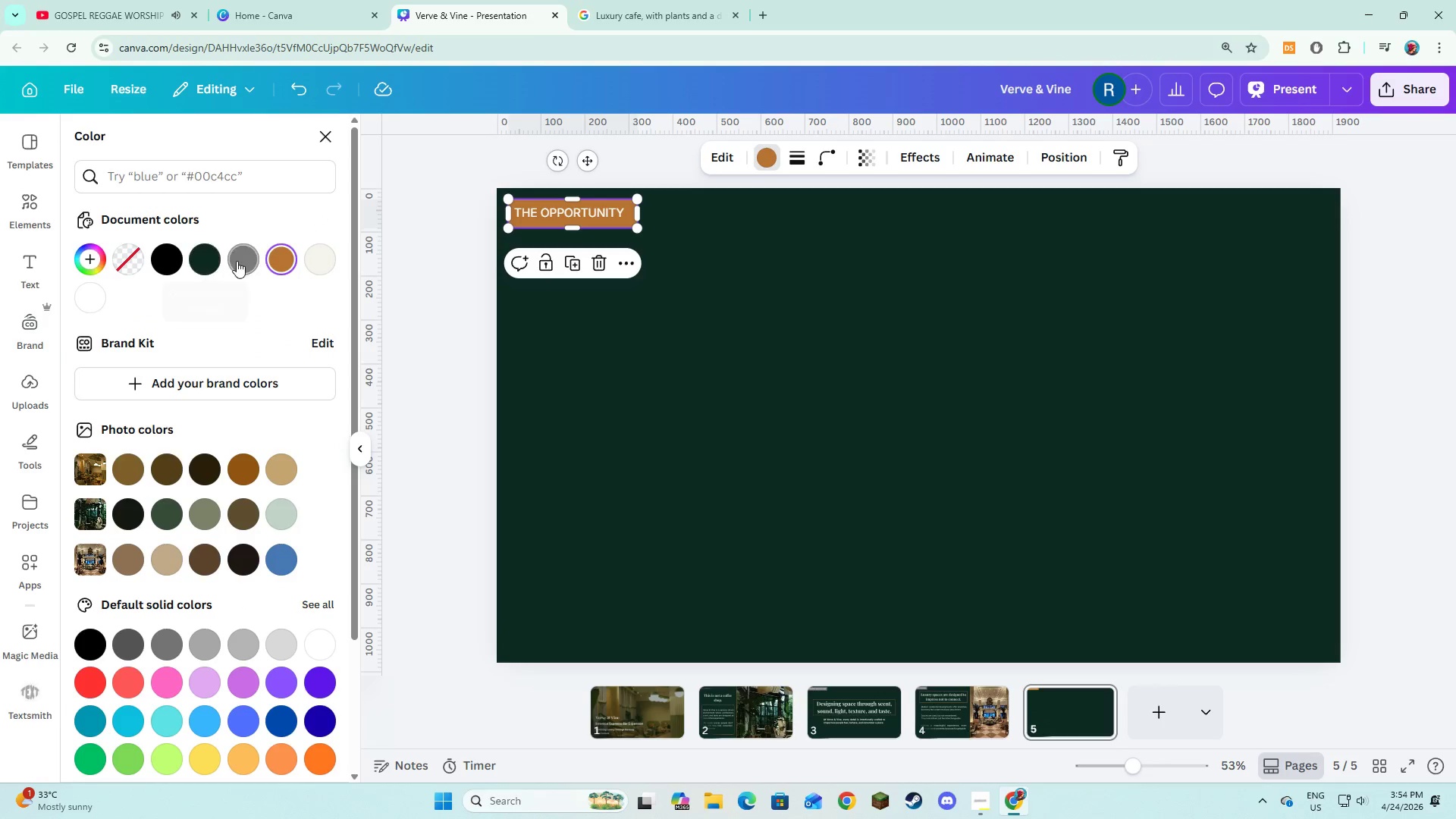 
double_click([763, 456])
 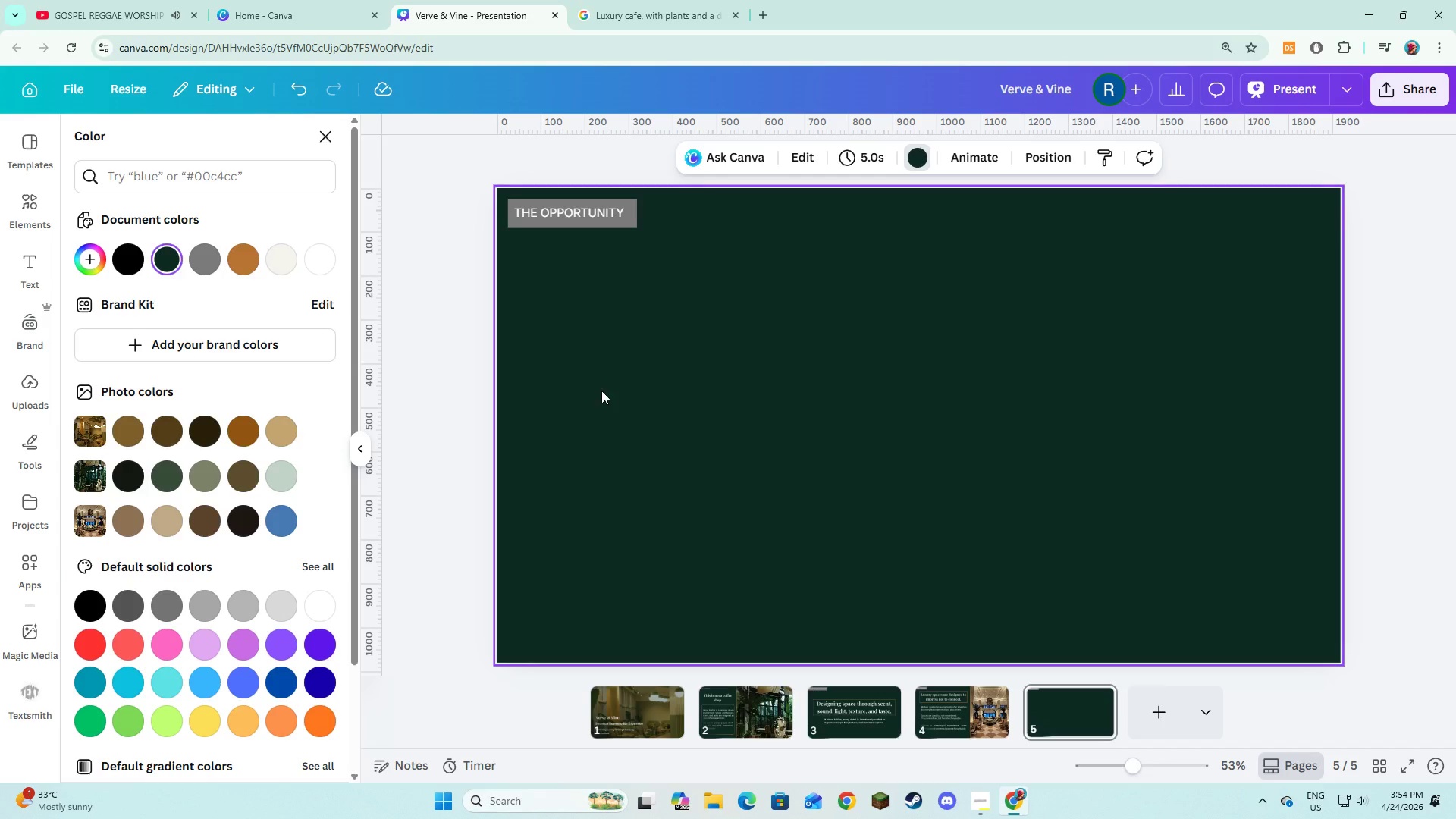 
wait(7.22)
 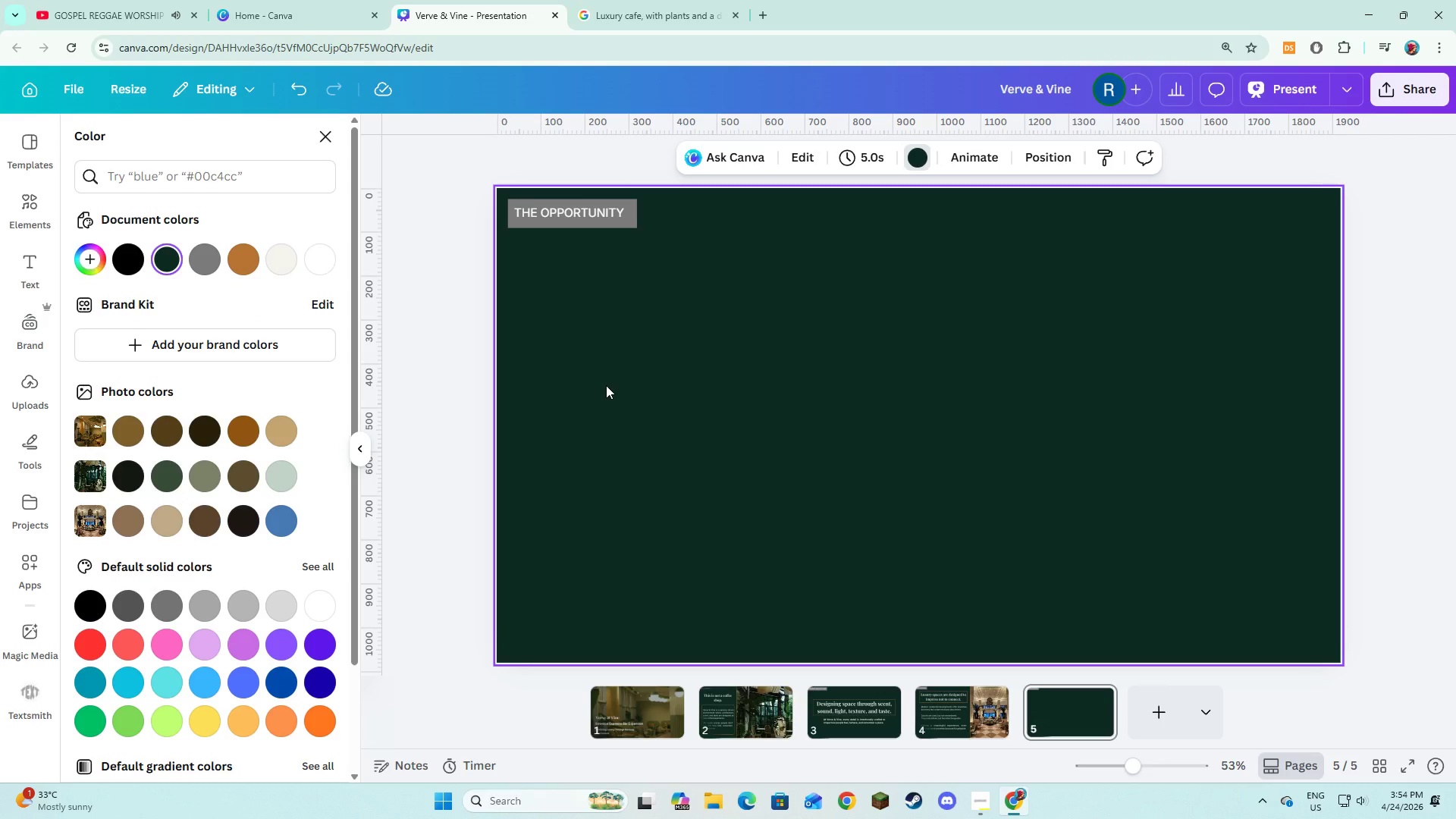 
left_click([30, 274])
 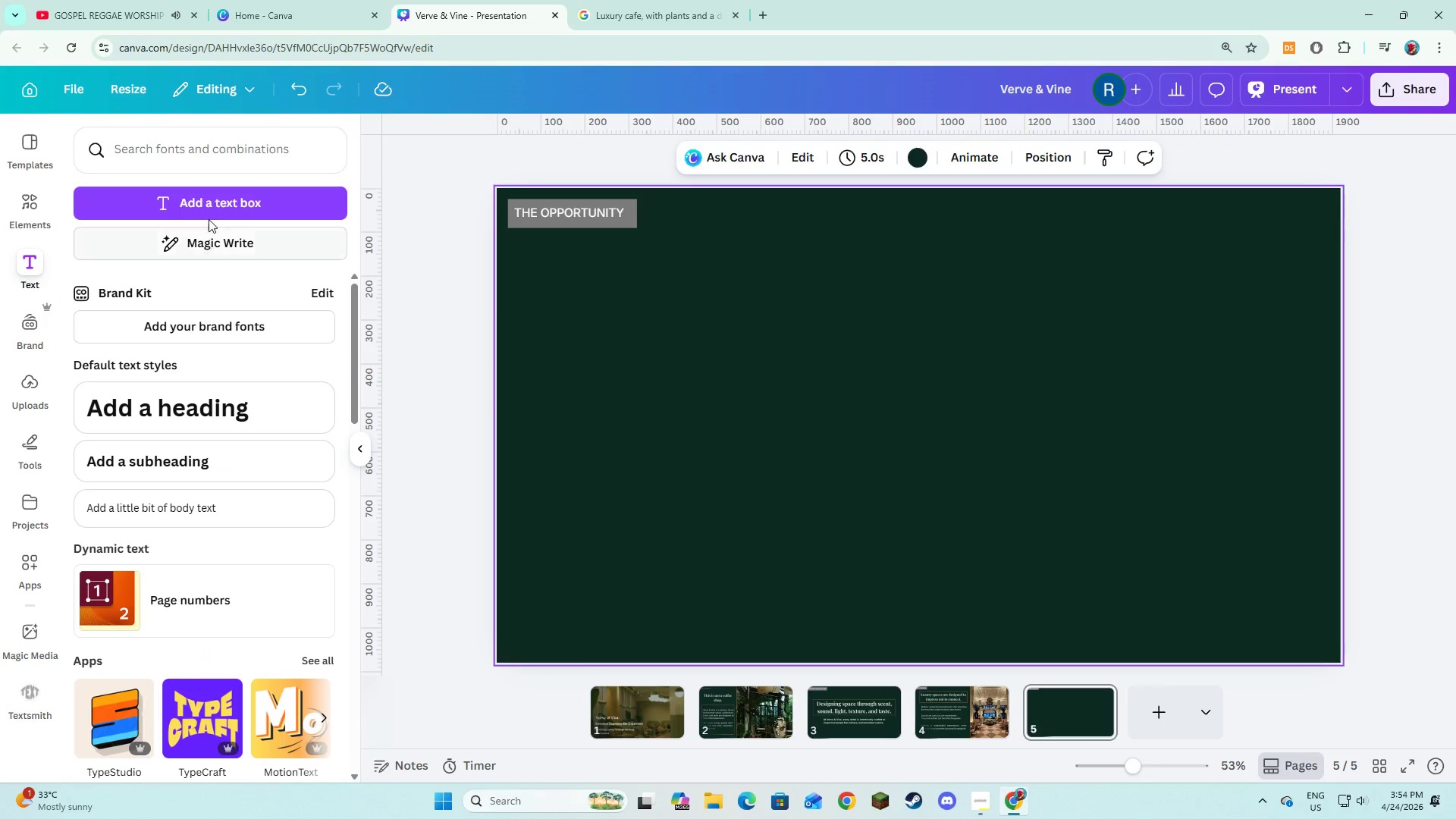 
left_click([210, 206])
 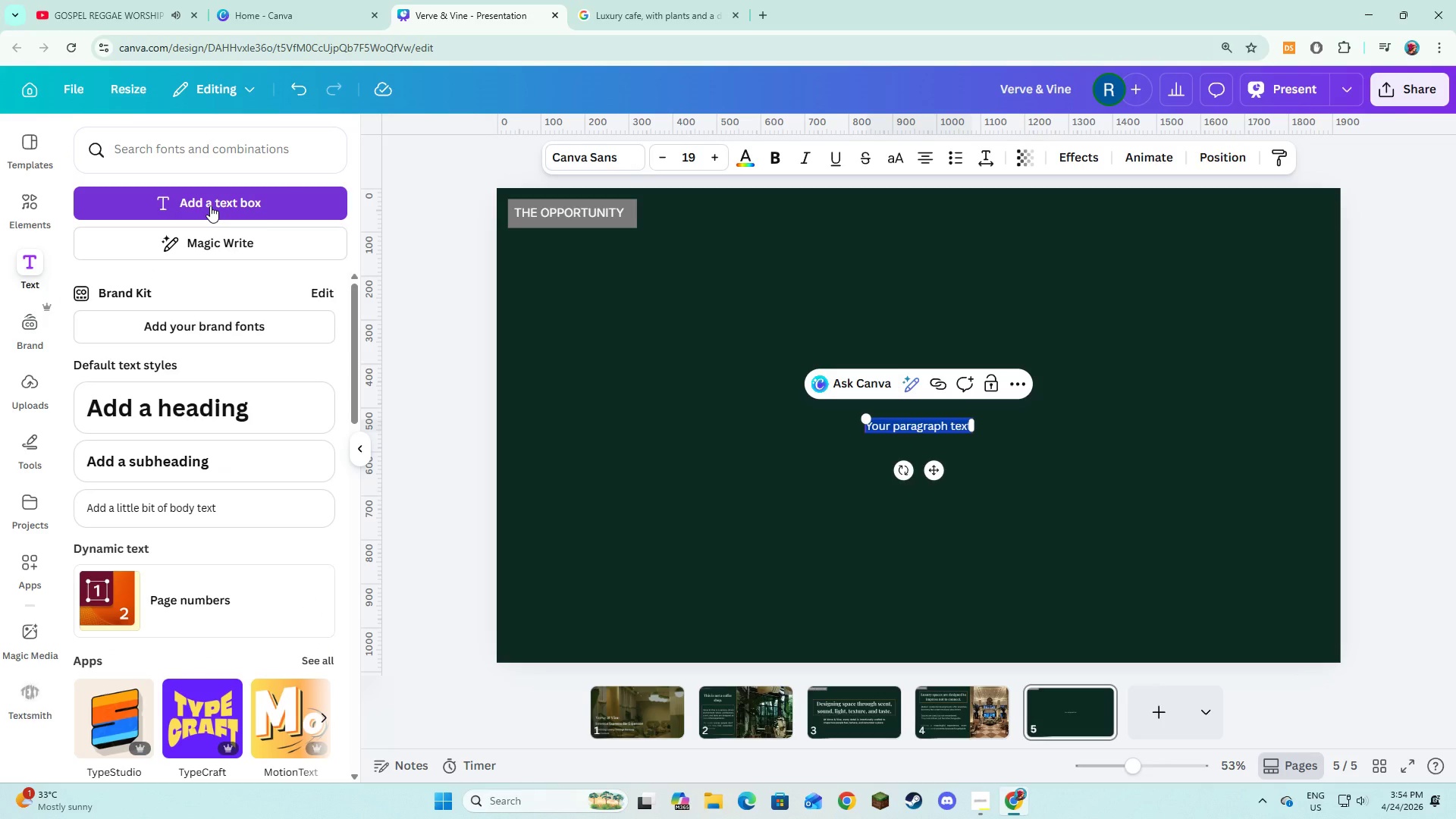 
type(Luxury living is evolving beyond space into experience.)
 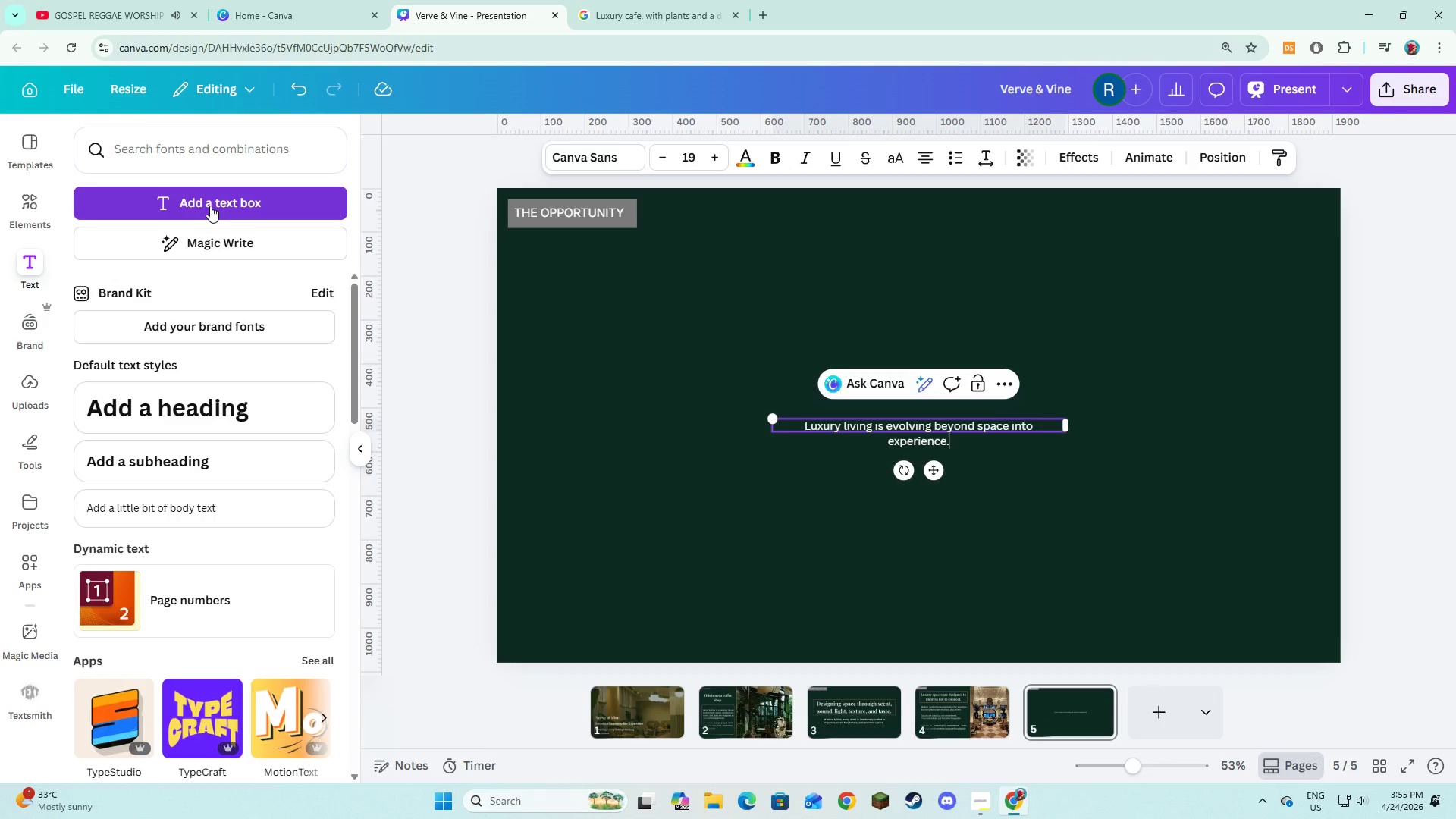 
key(Control+A)
 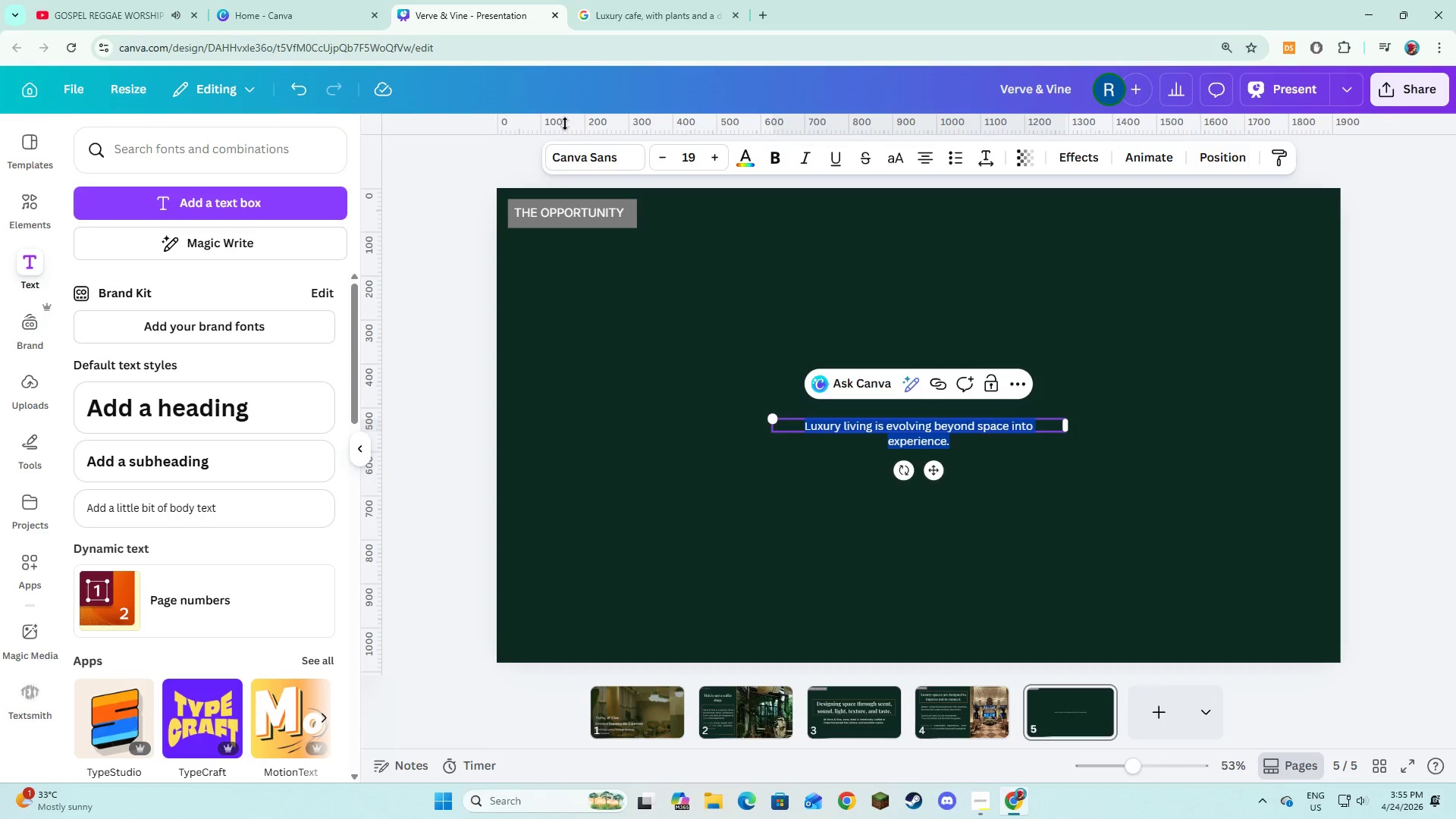 
left_click([567, 155])
 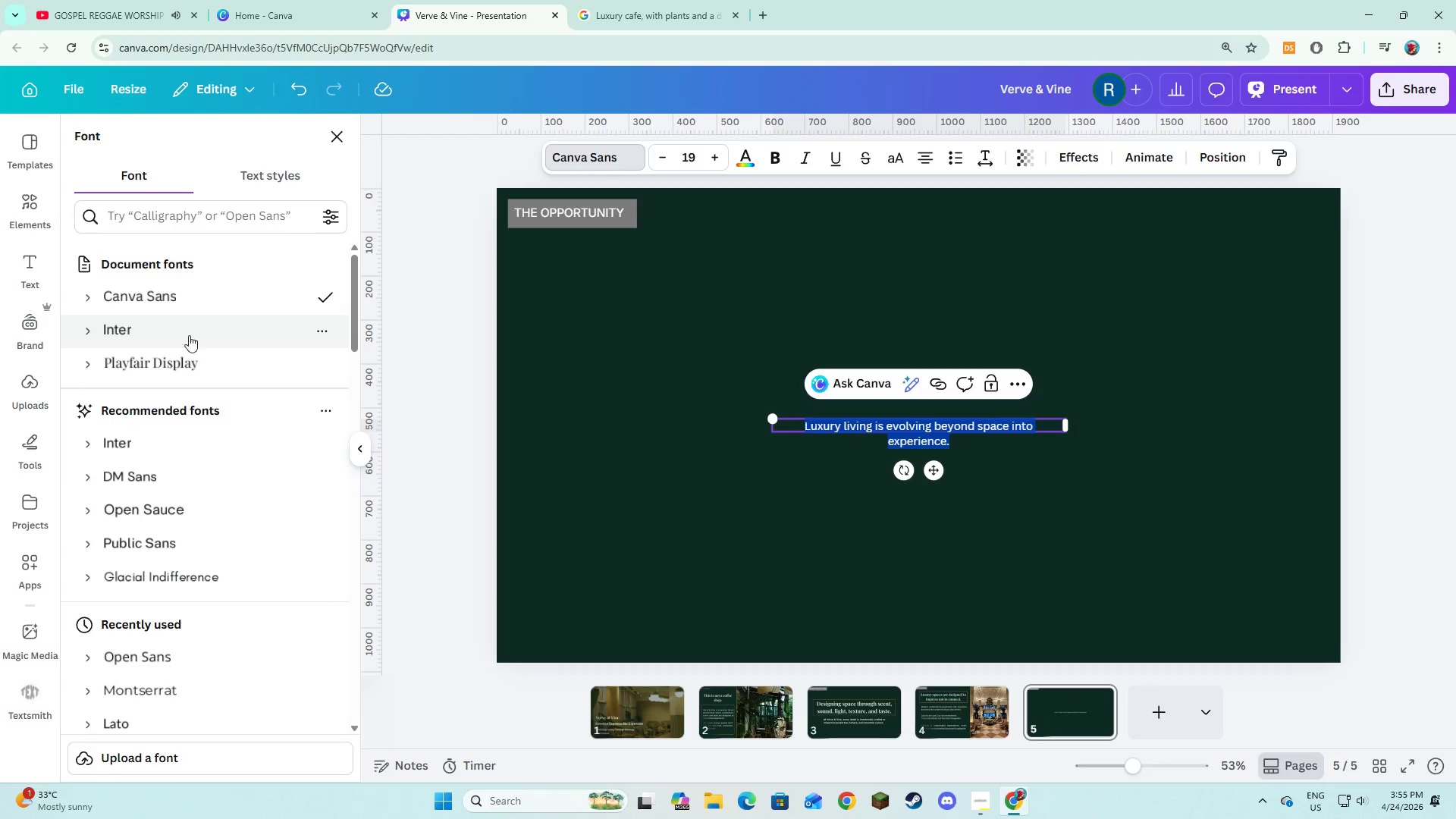 
left_click([180, 361])
 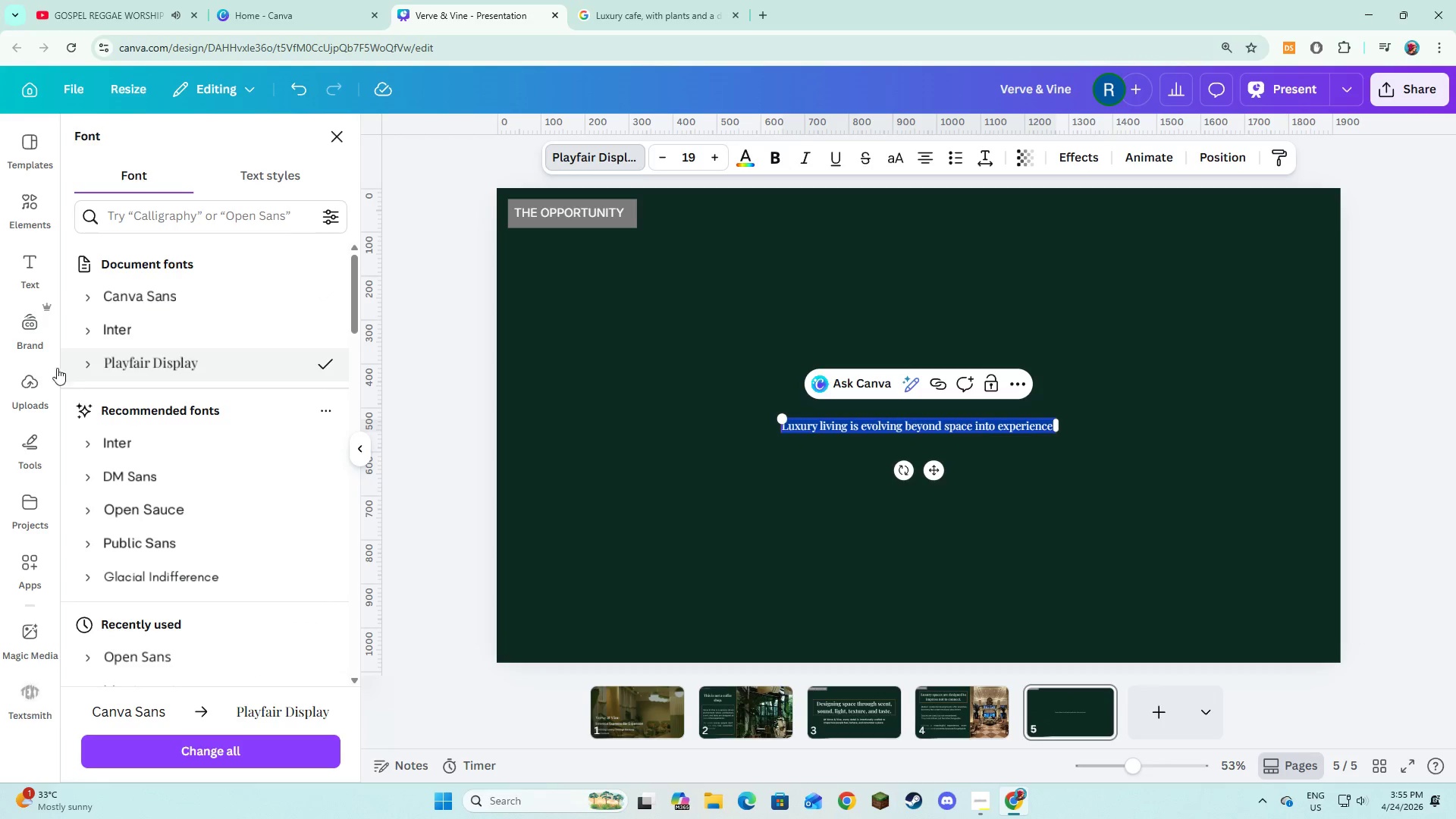 
left_click([84, 364])
 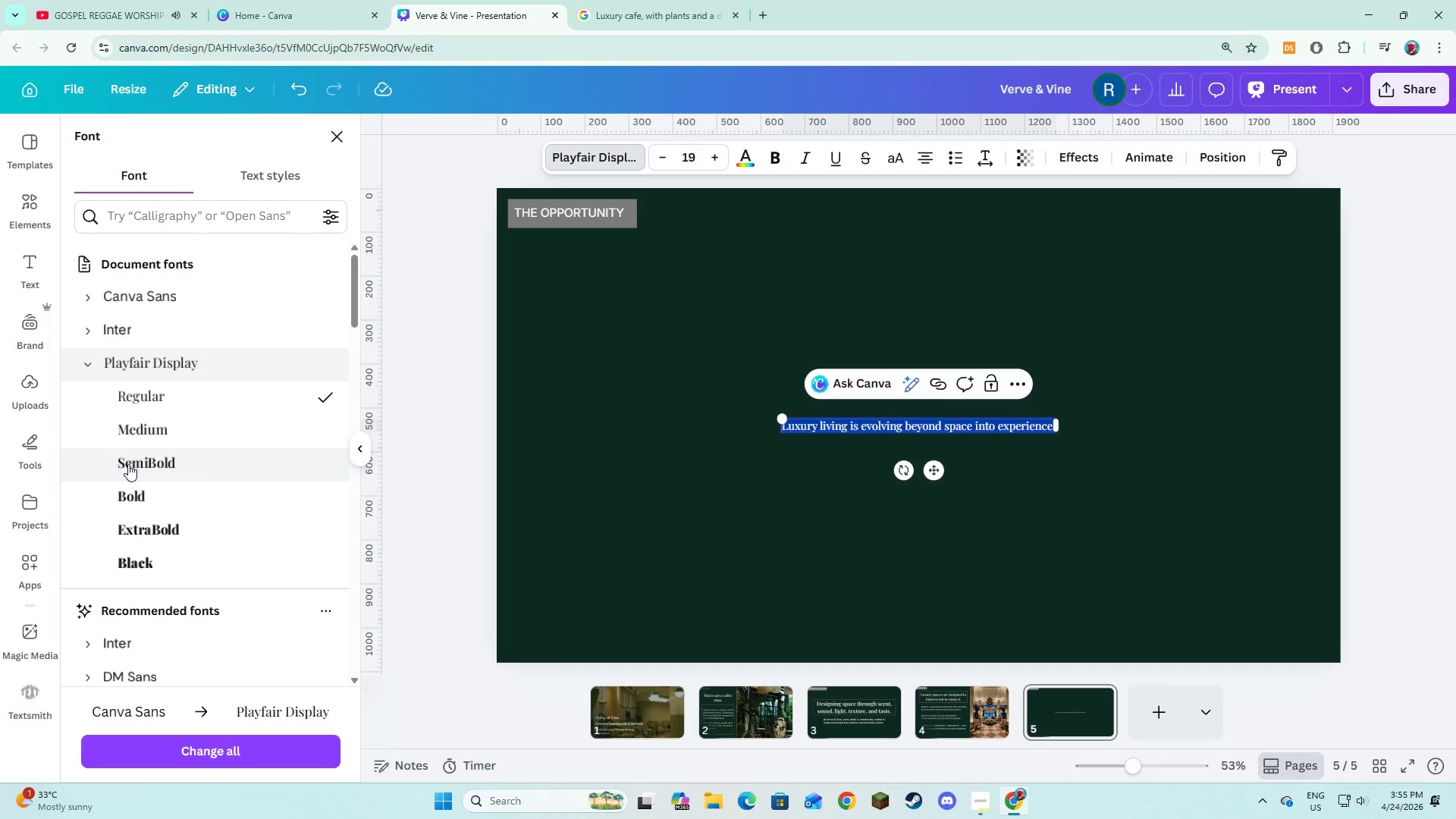 
left_click([128, 464])
 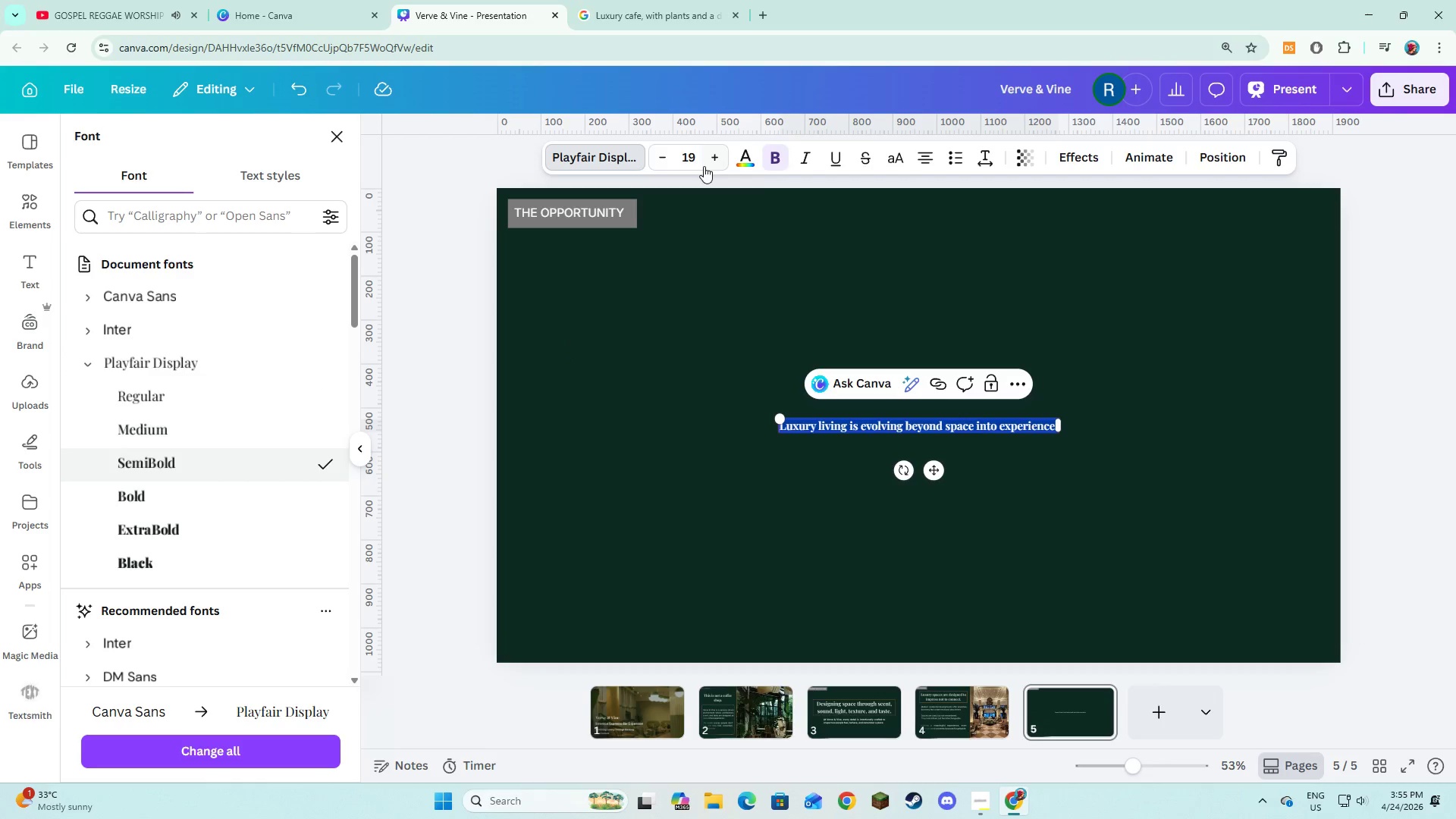 
double_click([704, 162])
 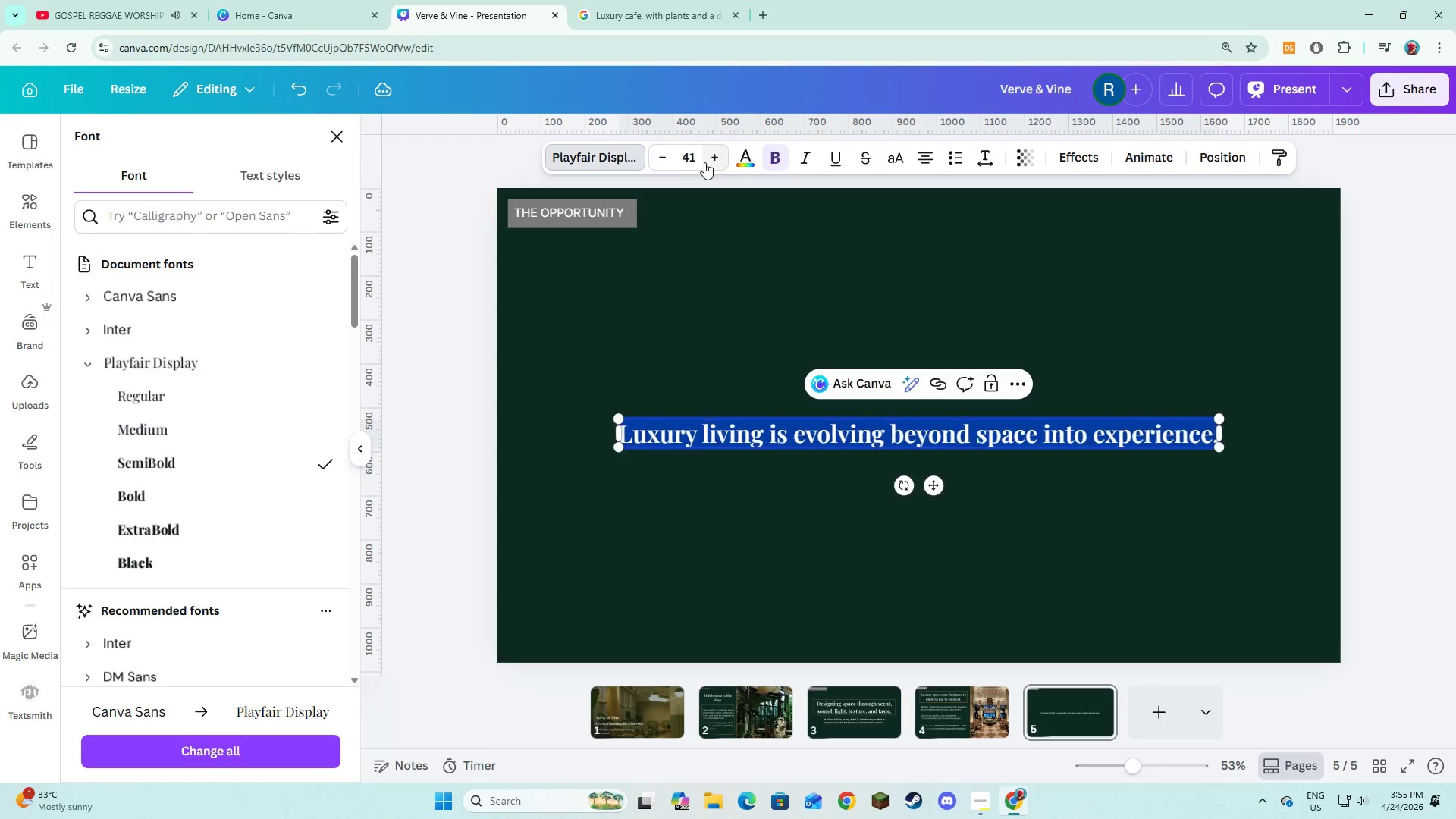 
triple_click([704, 162])
 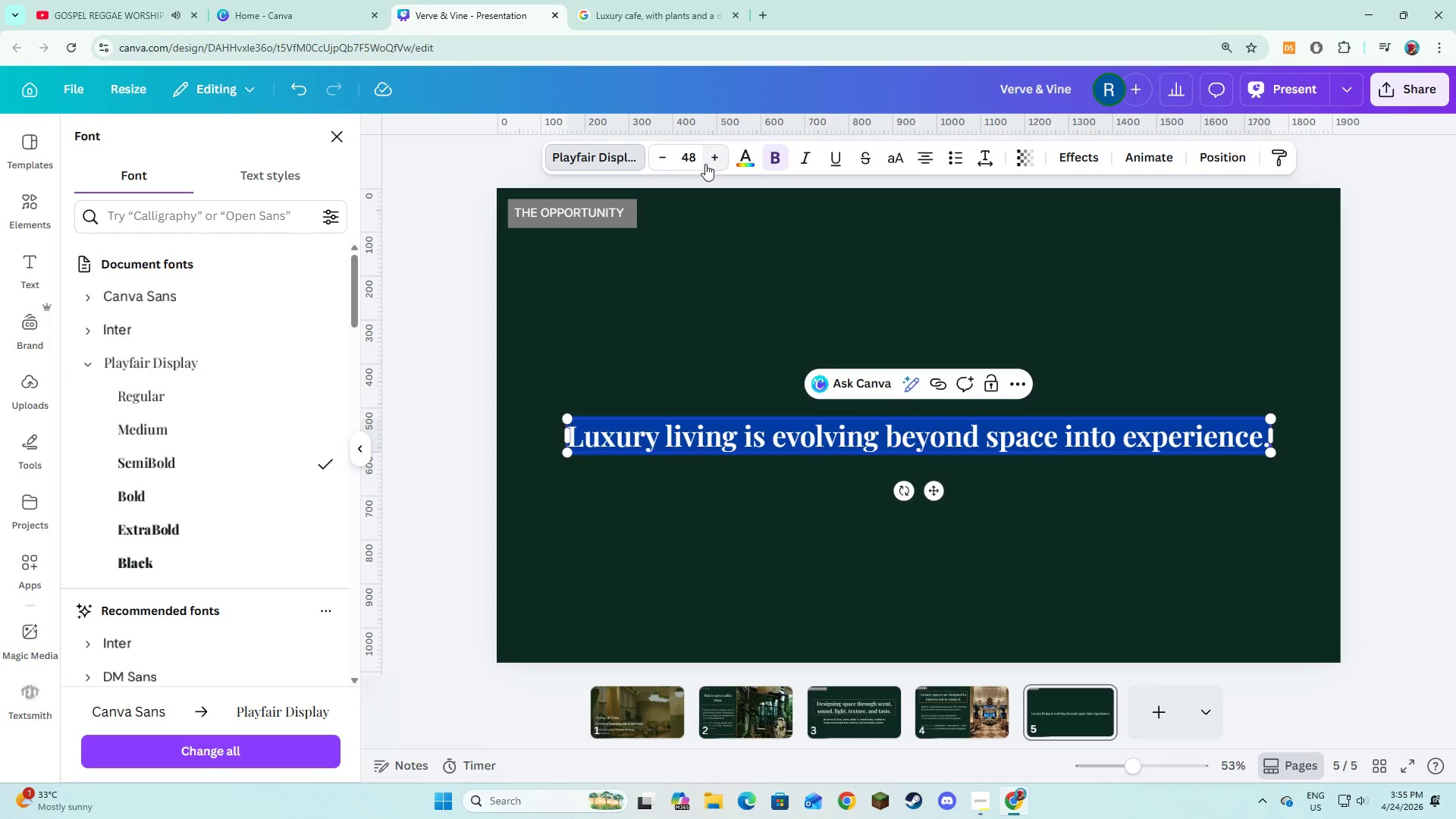 
double_click([705, 164])
 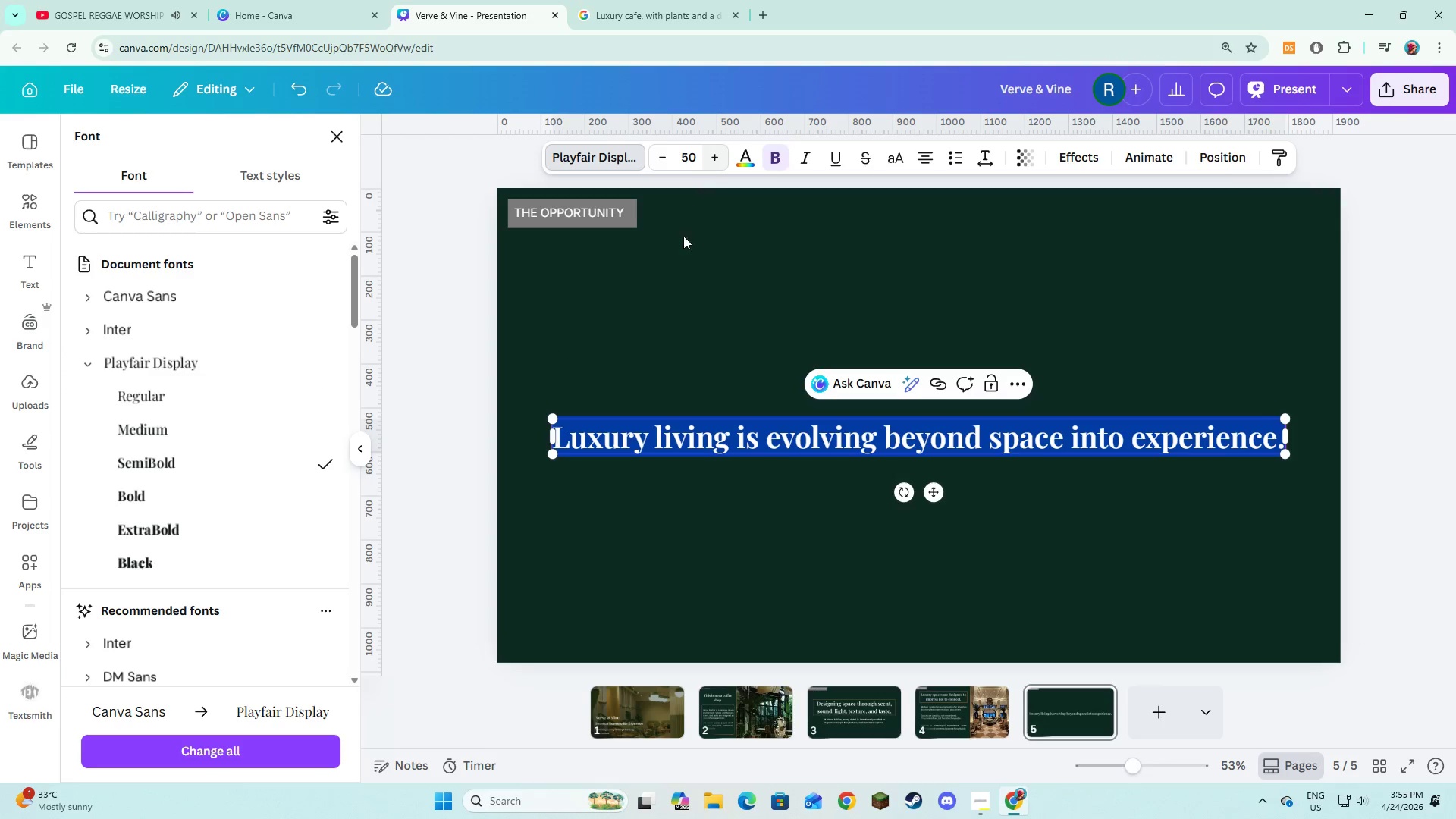 
left_click([673, 291])
 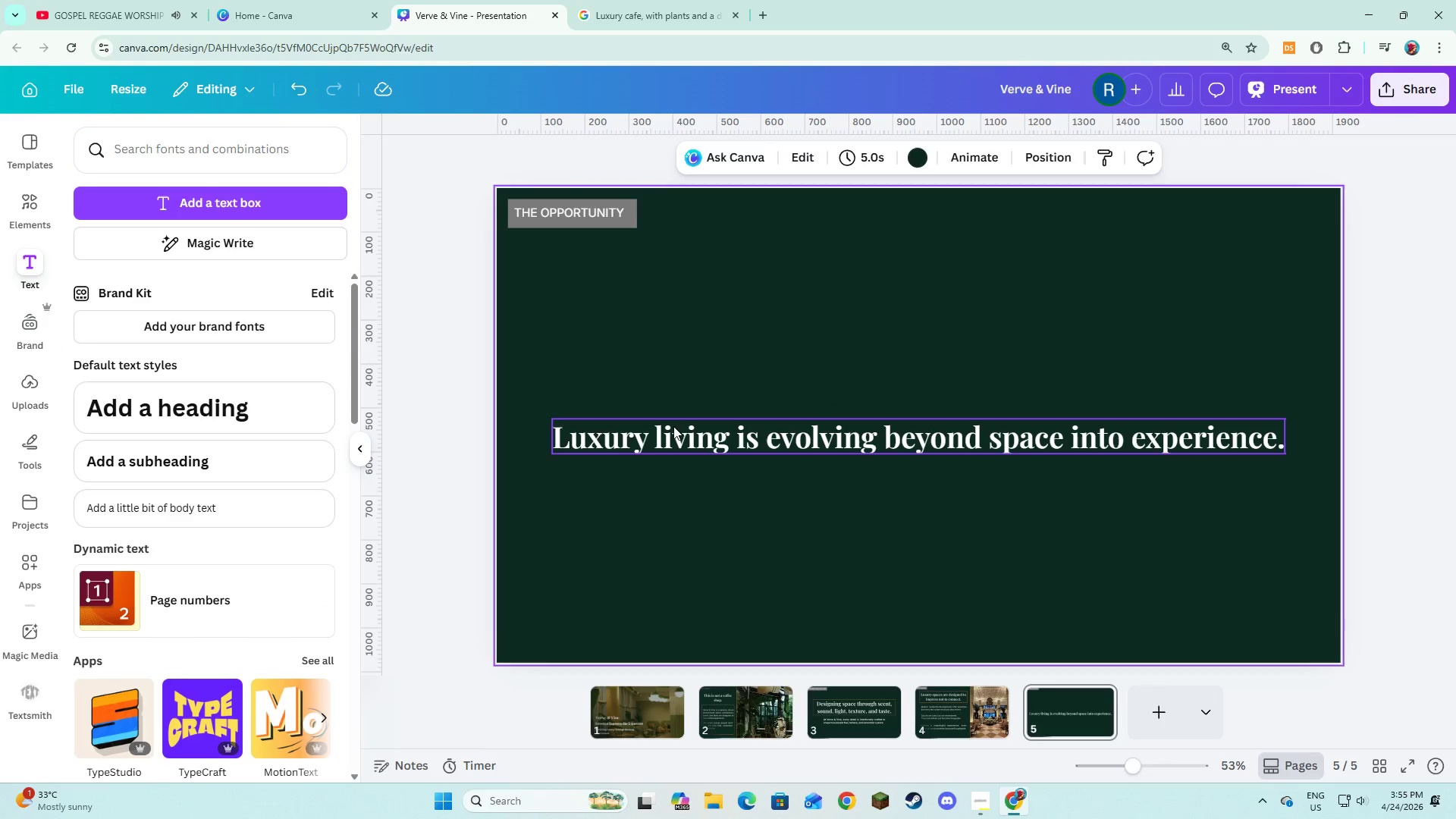 
left_click([674, 437])
 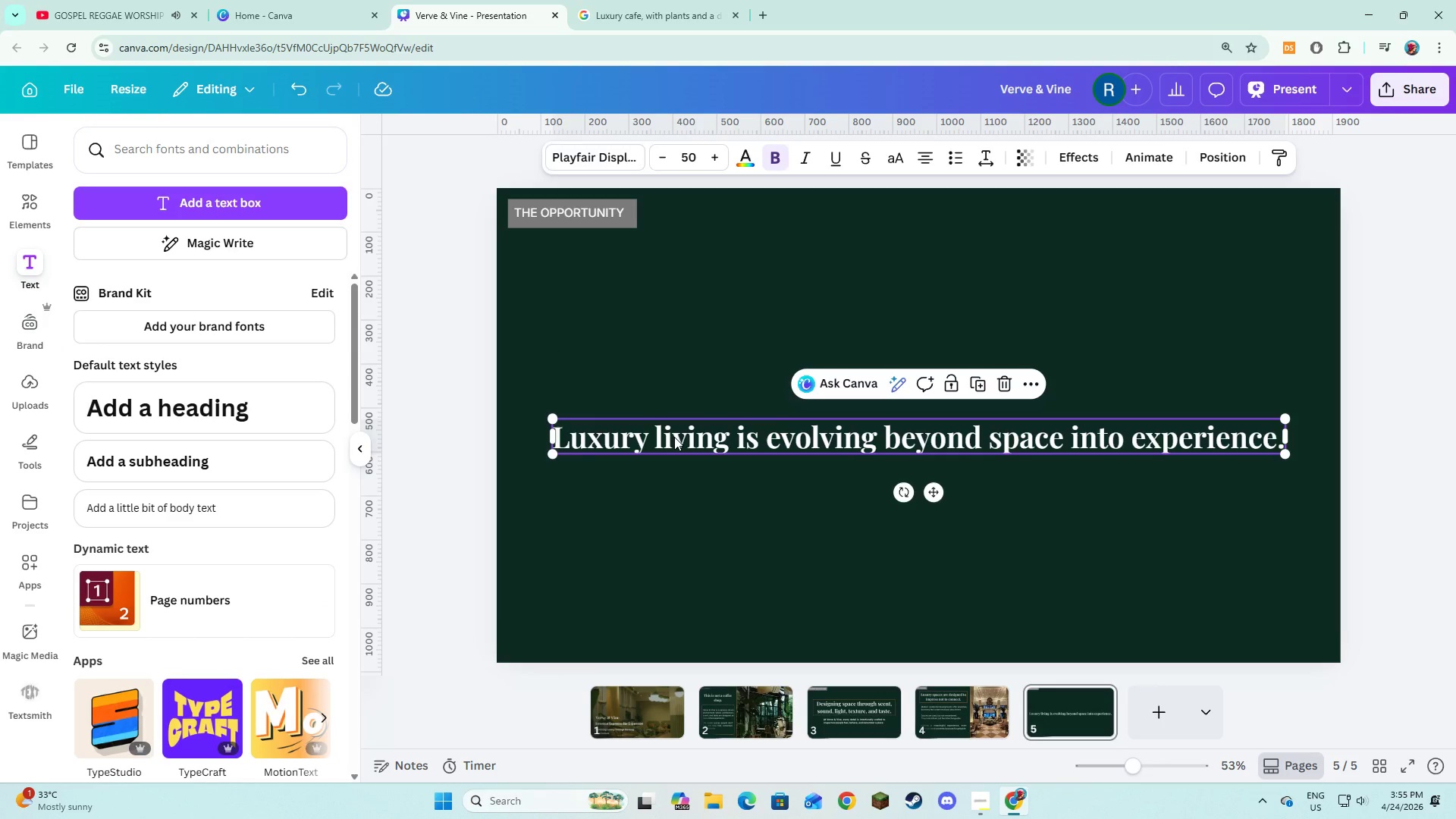 
left_click_drag(start_coordinate=[674, 437], to_coordinate=[667, 312])
 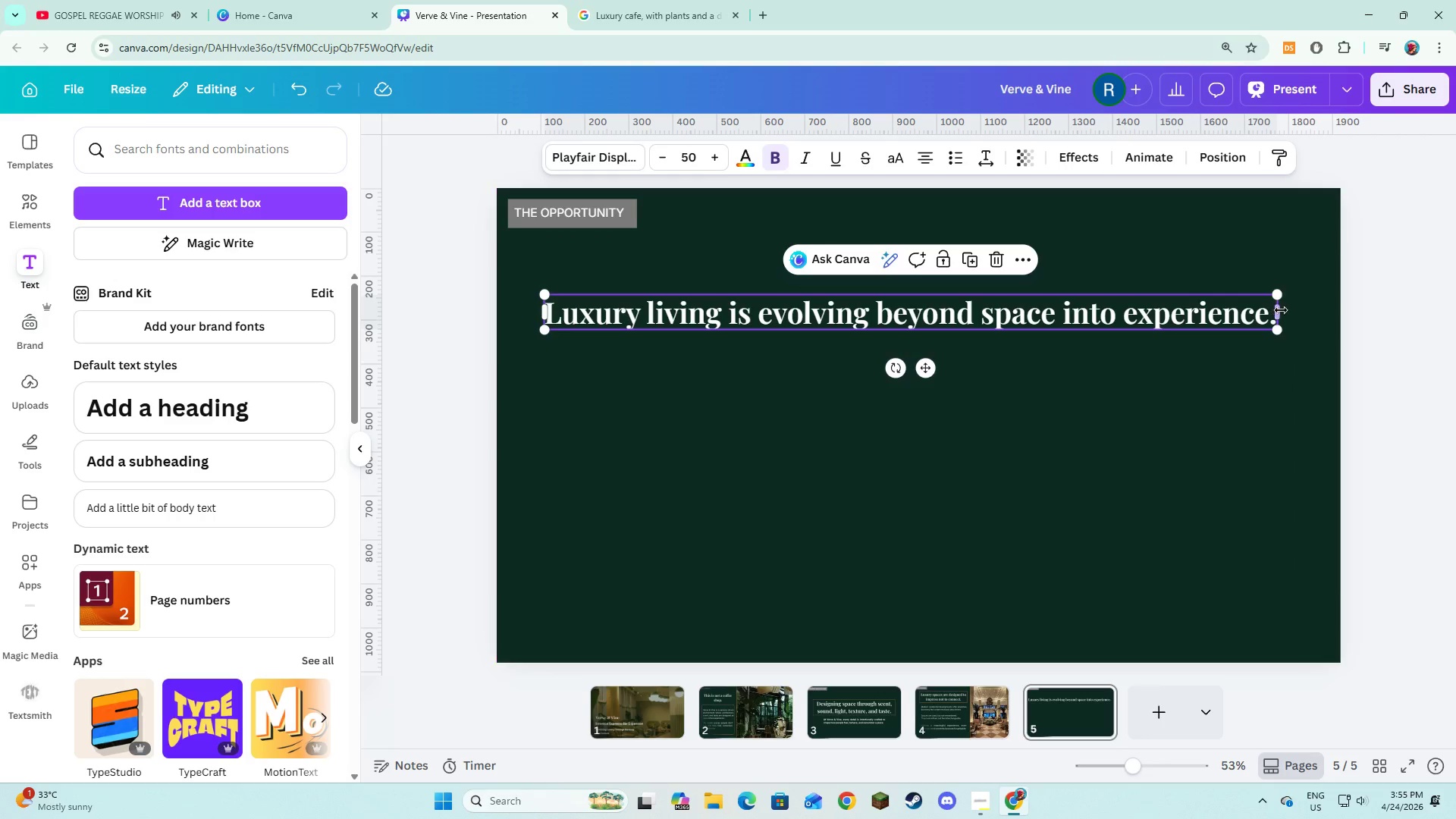 
left_click_drag(start_coordinate=[1281, 310], to_coordinate=[1087, 331])
 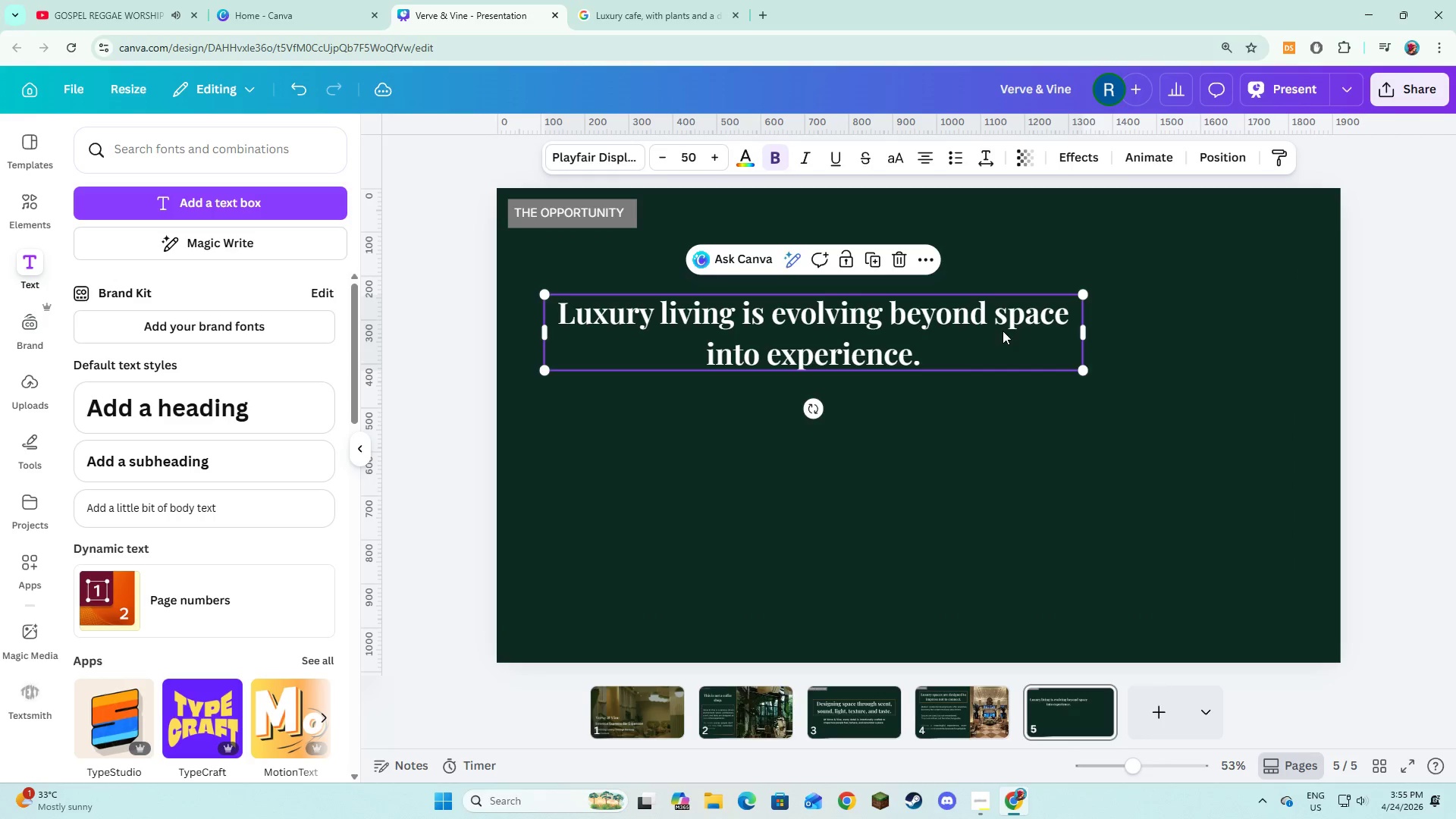 
left_click_drag(start_coordinate=[1003, 331], to_coordinate=[1106, 290])
 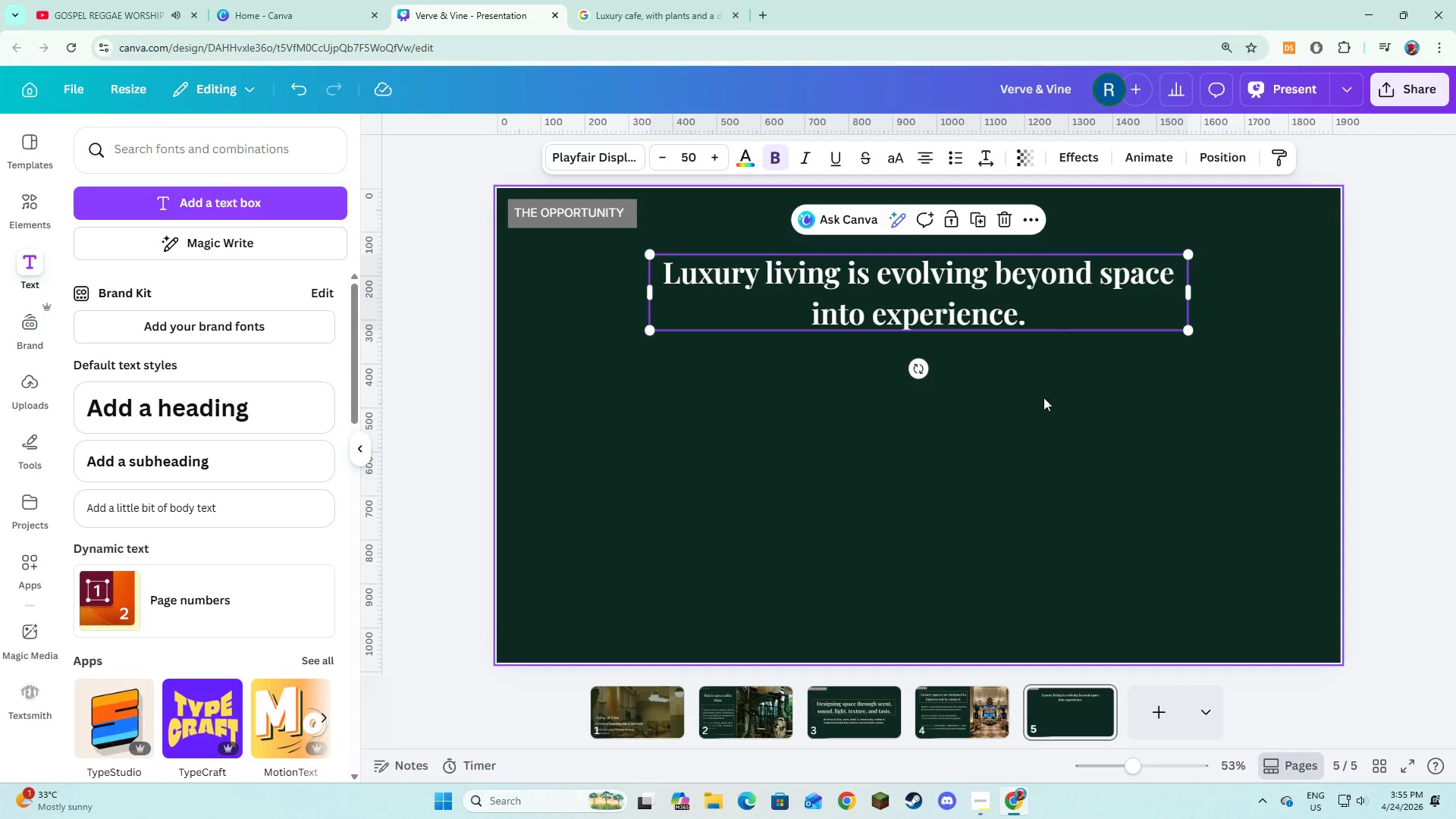 
left_click([1043, 397])
 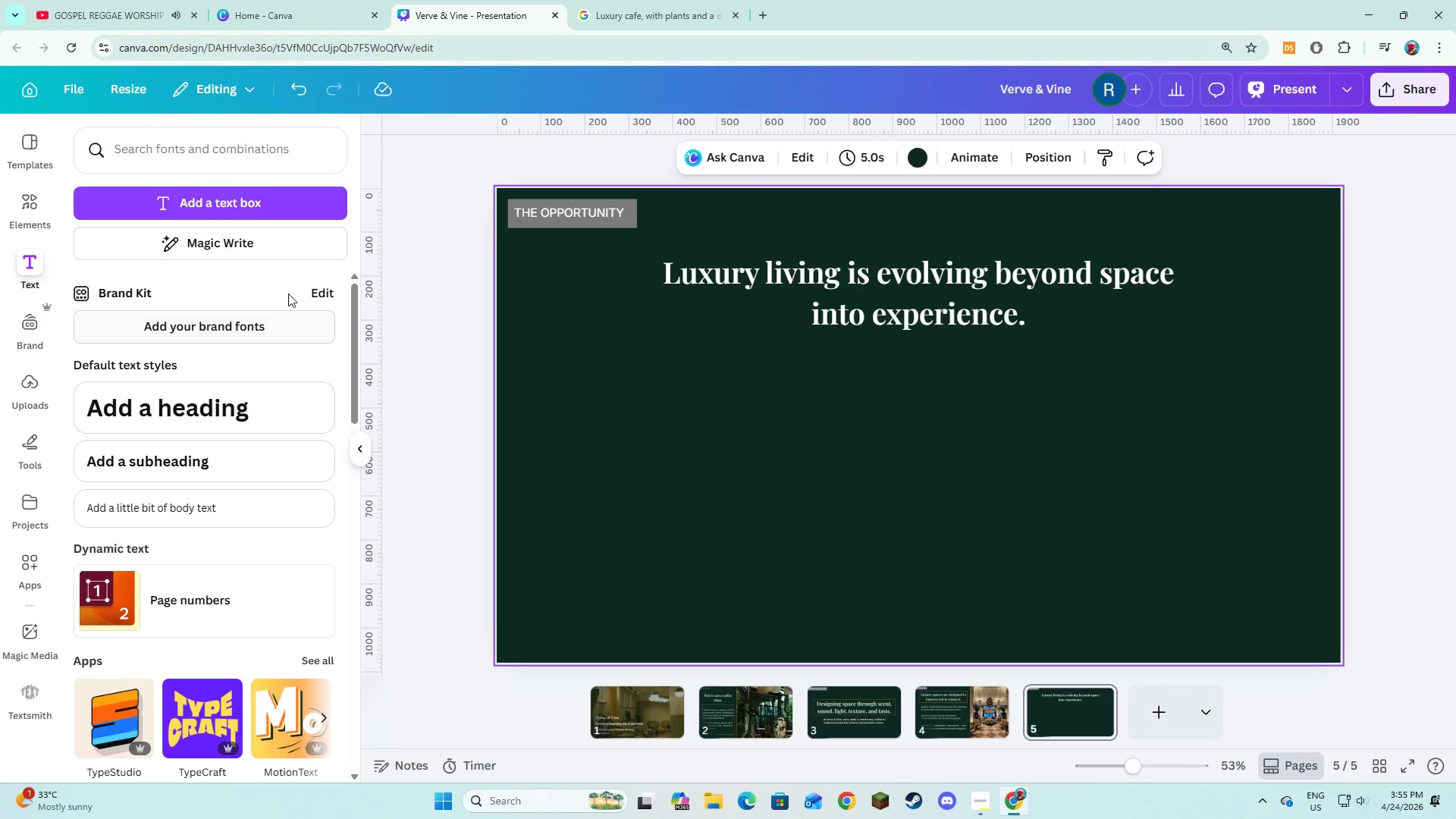 
left_click([843, 318])
 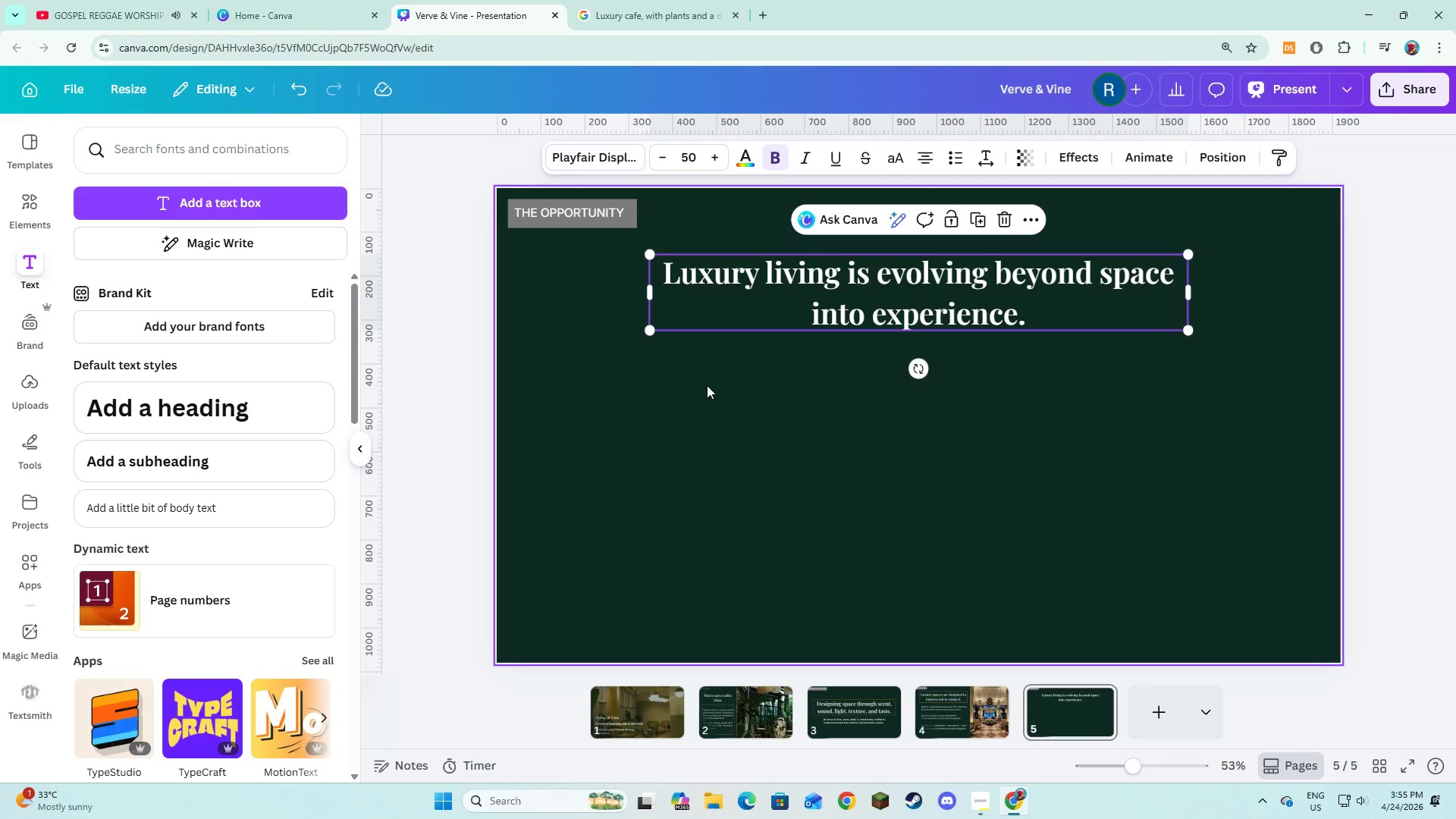 
left_click([701, 391])
 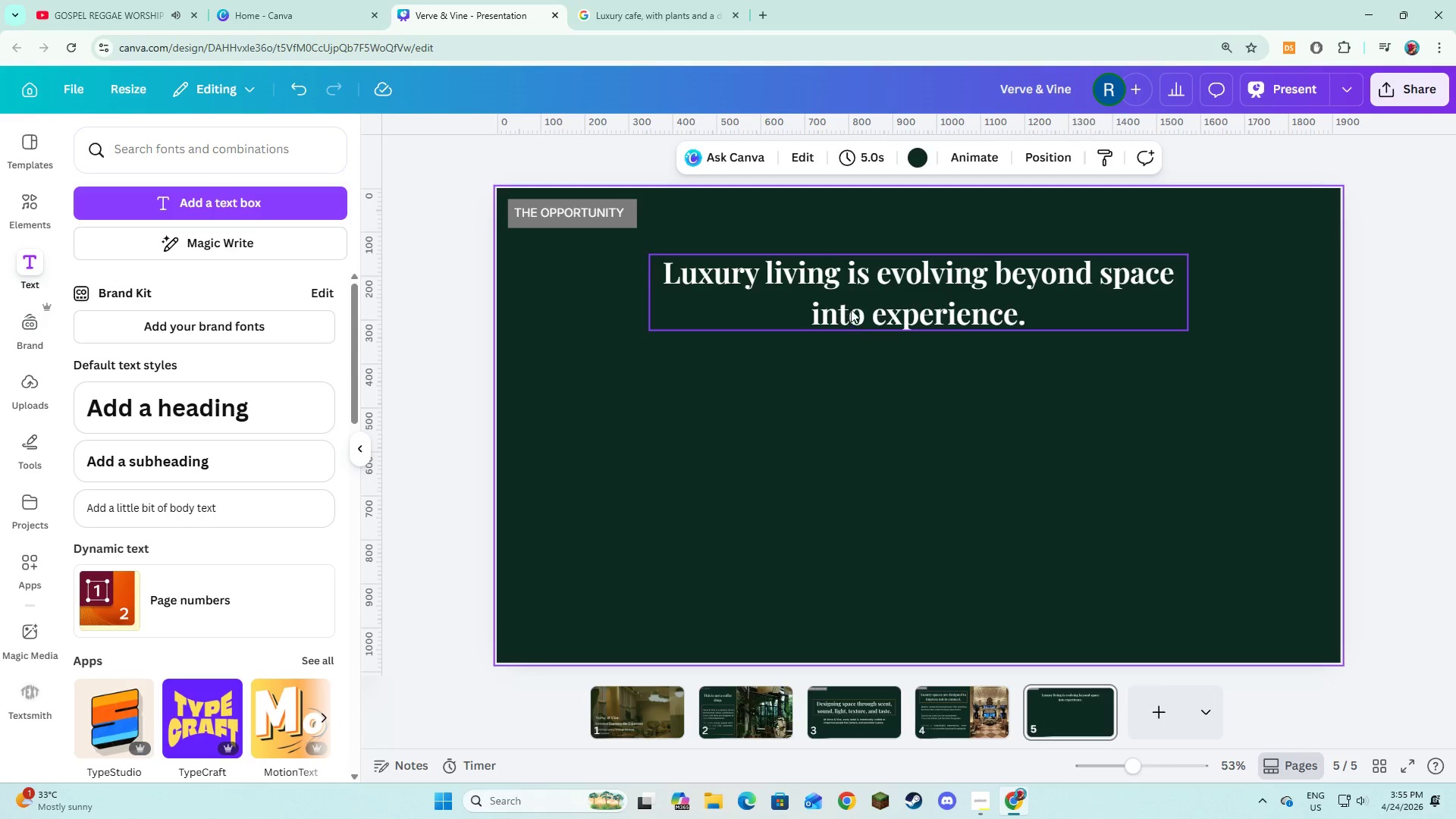 
left_click_drag(start_coordinate=[852, 306], to_coordinate=[745, 309])
 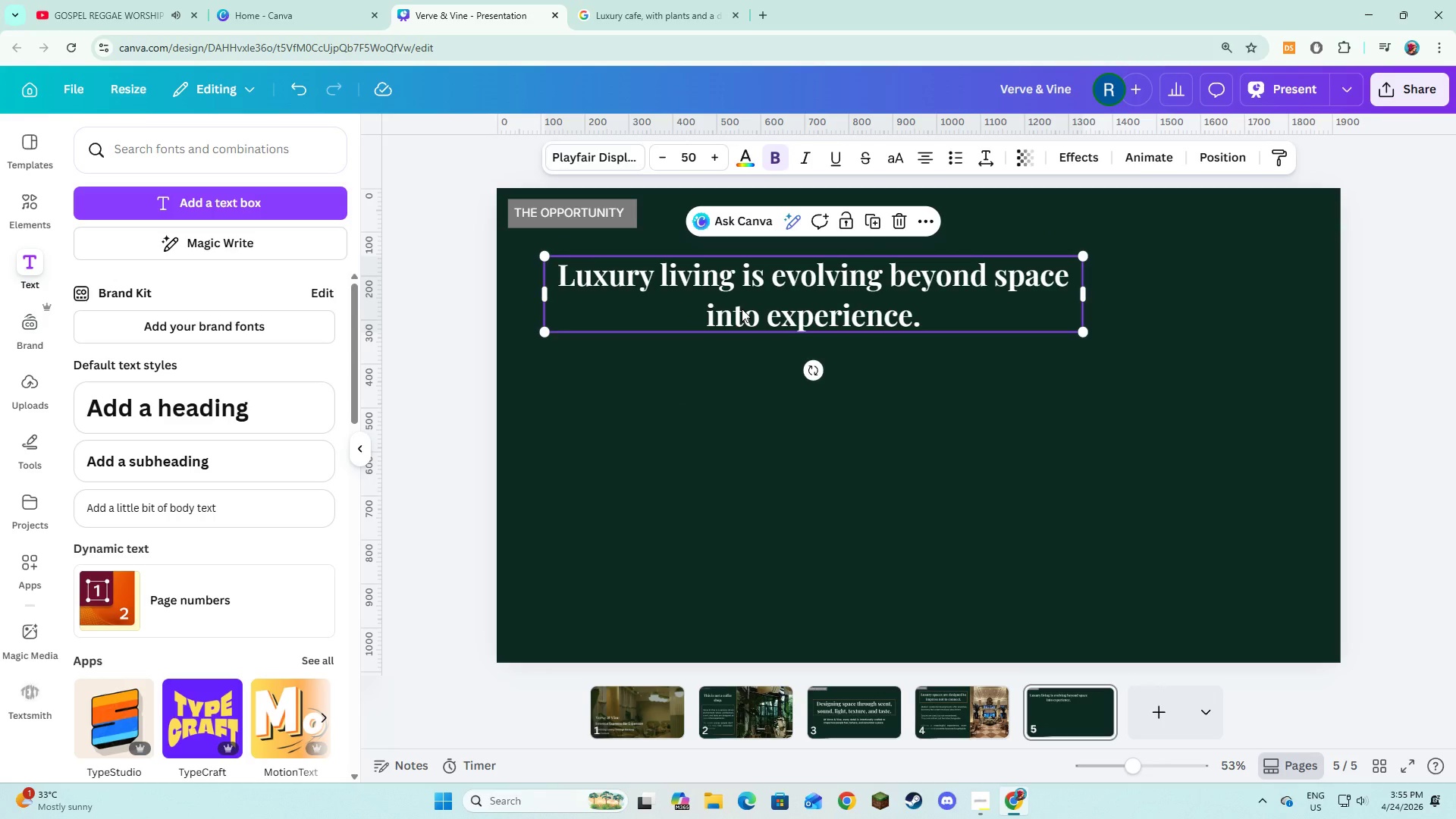 
left_click([686, 393])
 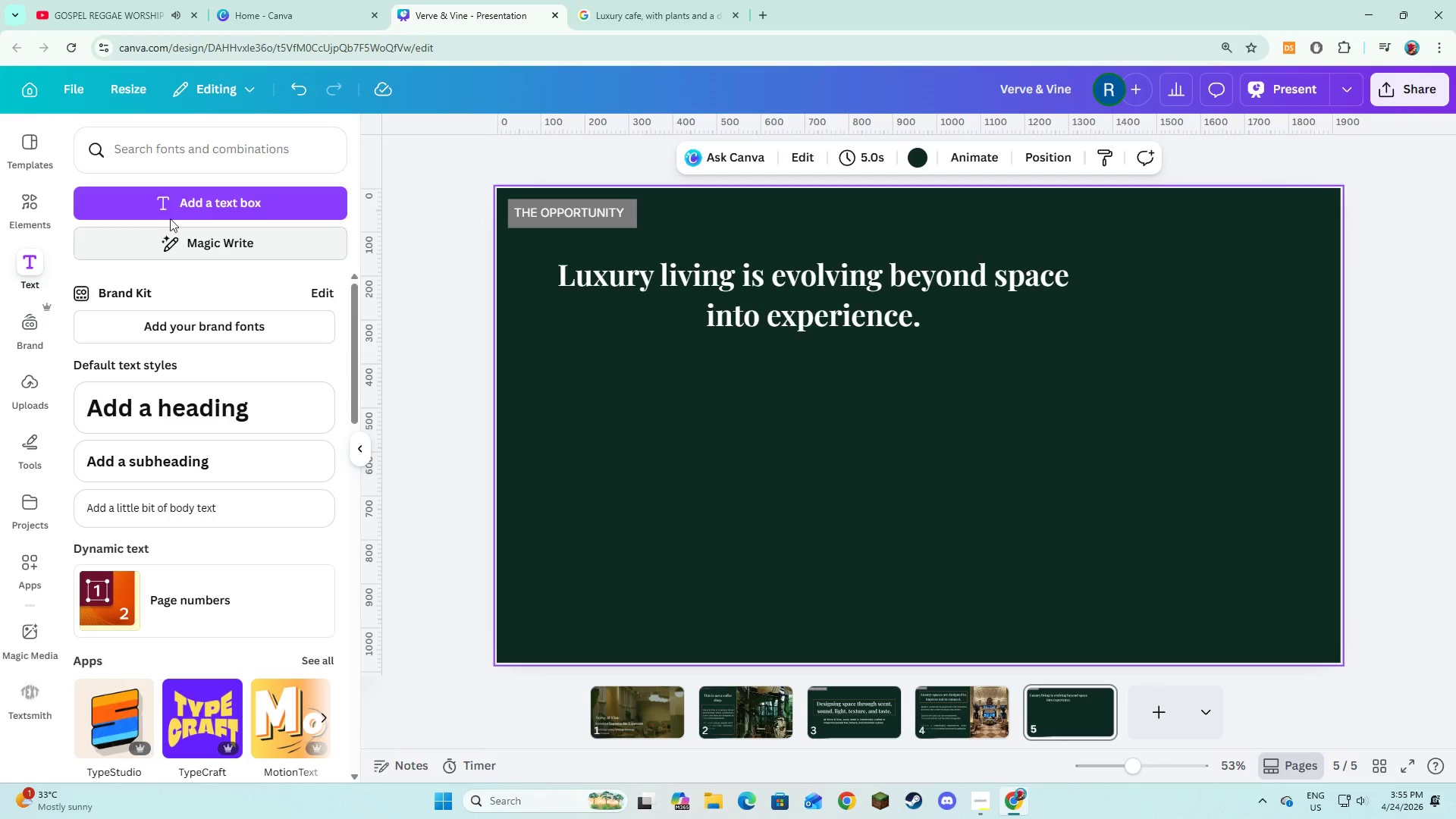 
left_click([172, 207])
 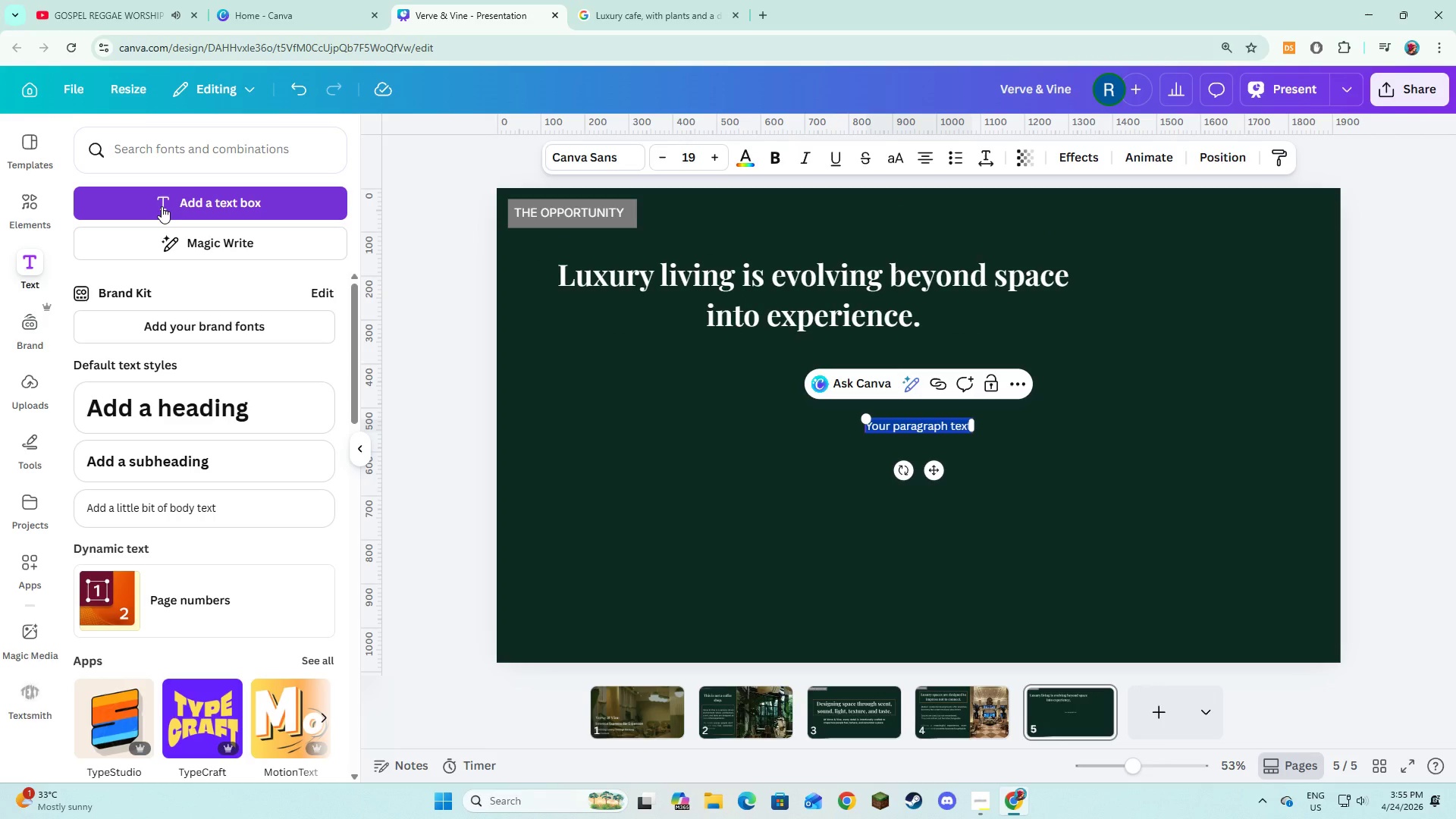 
type(Today's red)
key(Backspace)
type(sidents expect more than amenities.)
 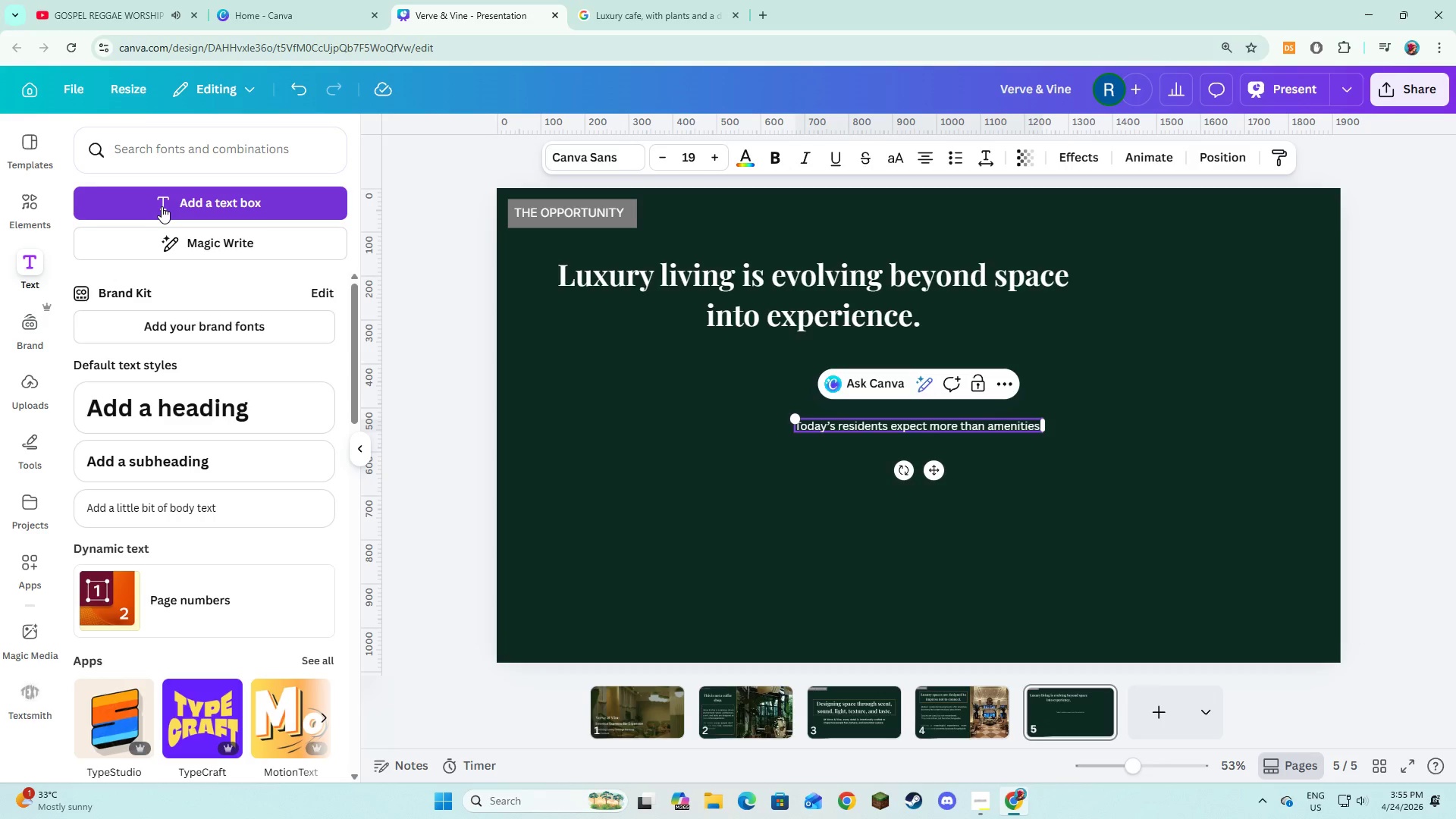 
hold_key(key=ControlLeft, duration=4.98)
 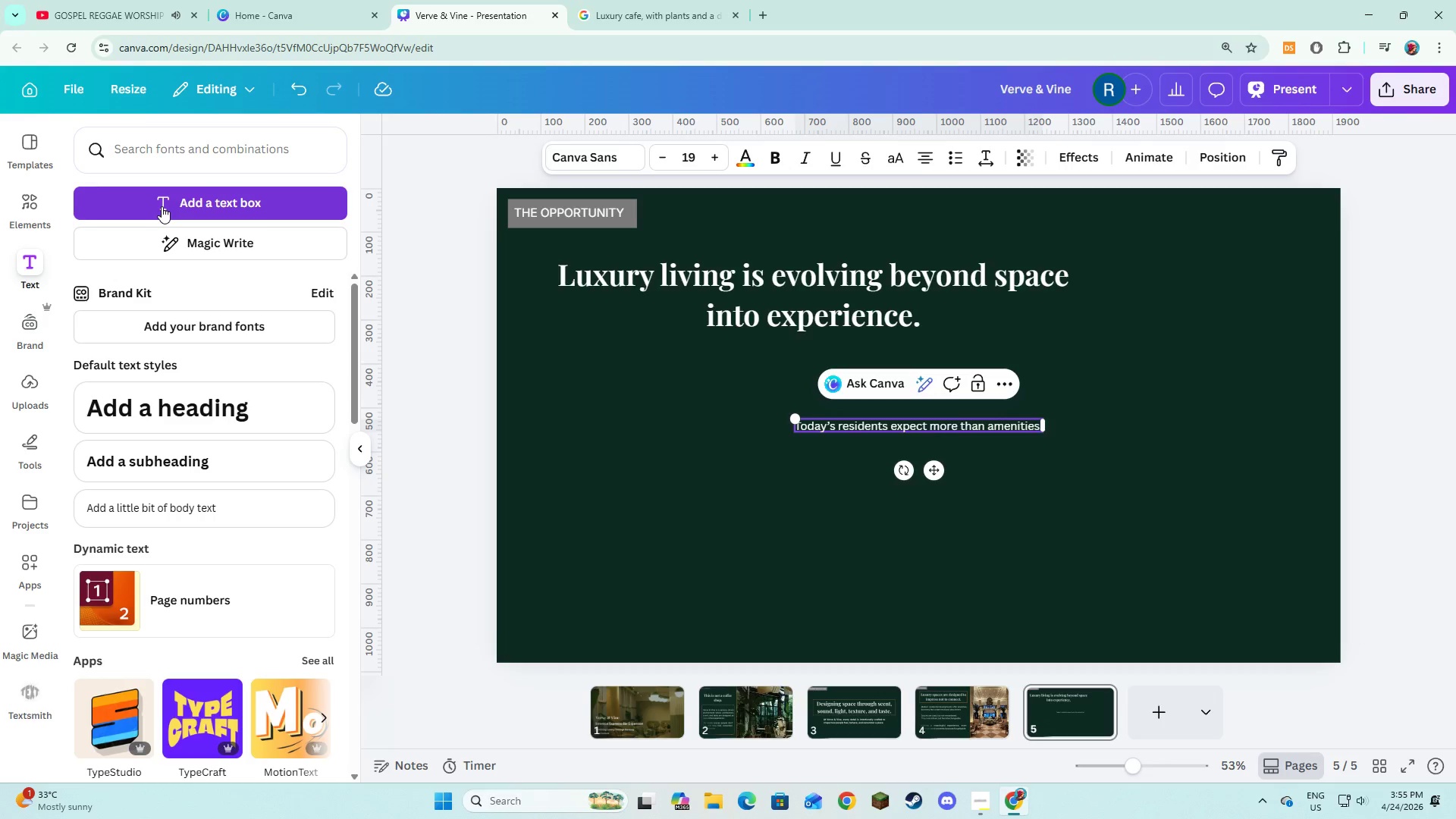 
key(Enter)
 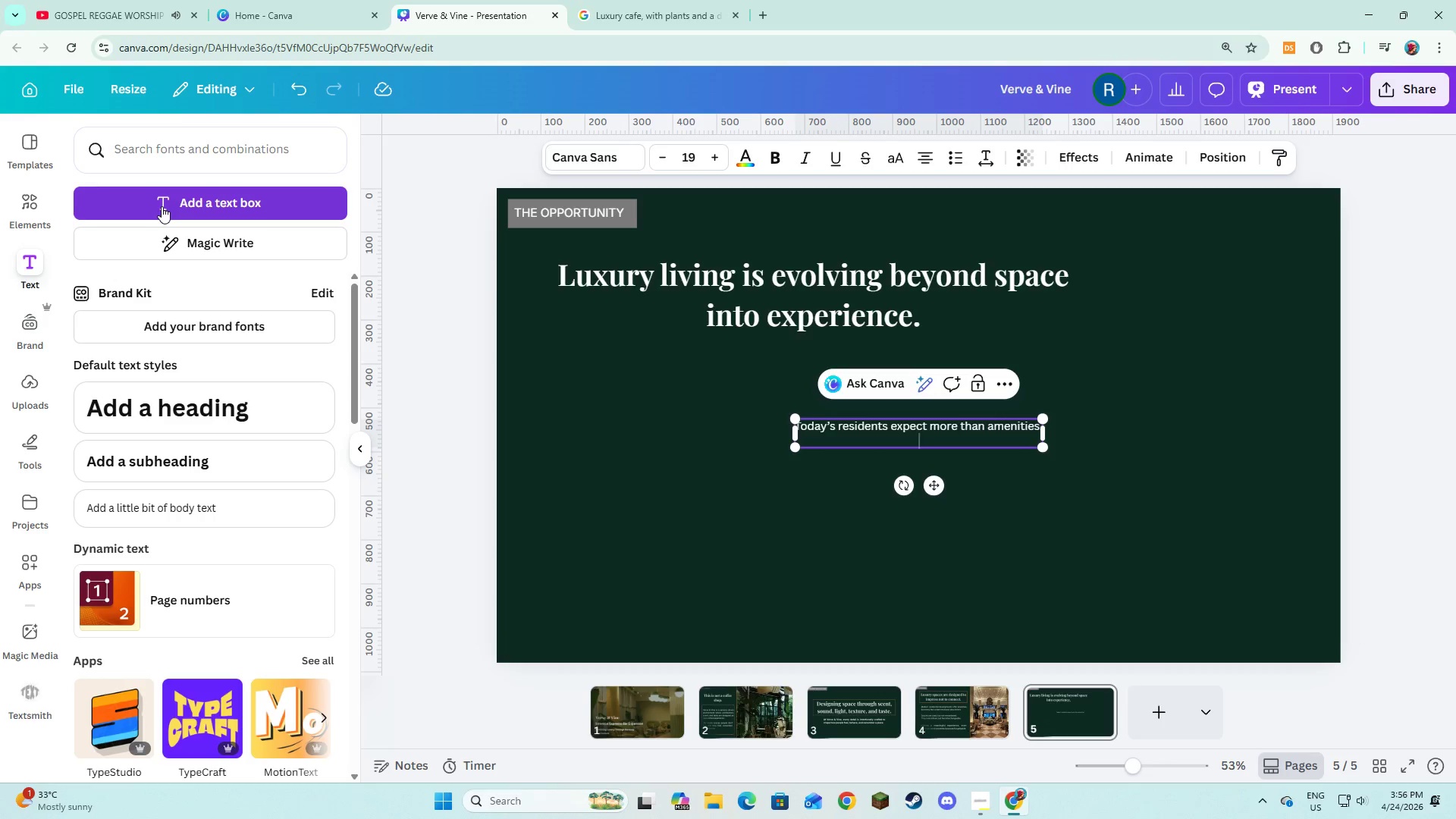 
type(They seek environments that support lig)
key(Backspace)
type(festyle, identity, and daily t)
key(Backspace)
type(rituals.)
 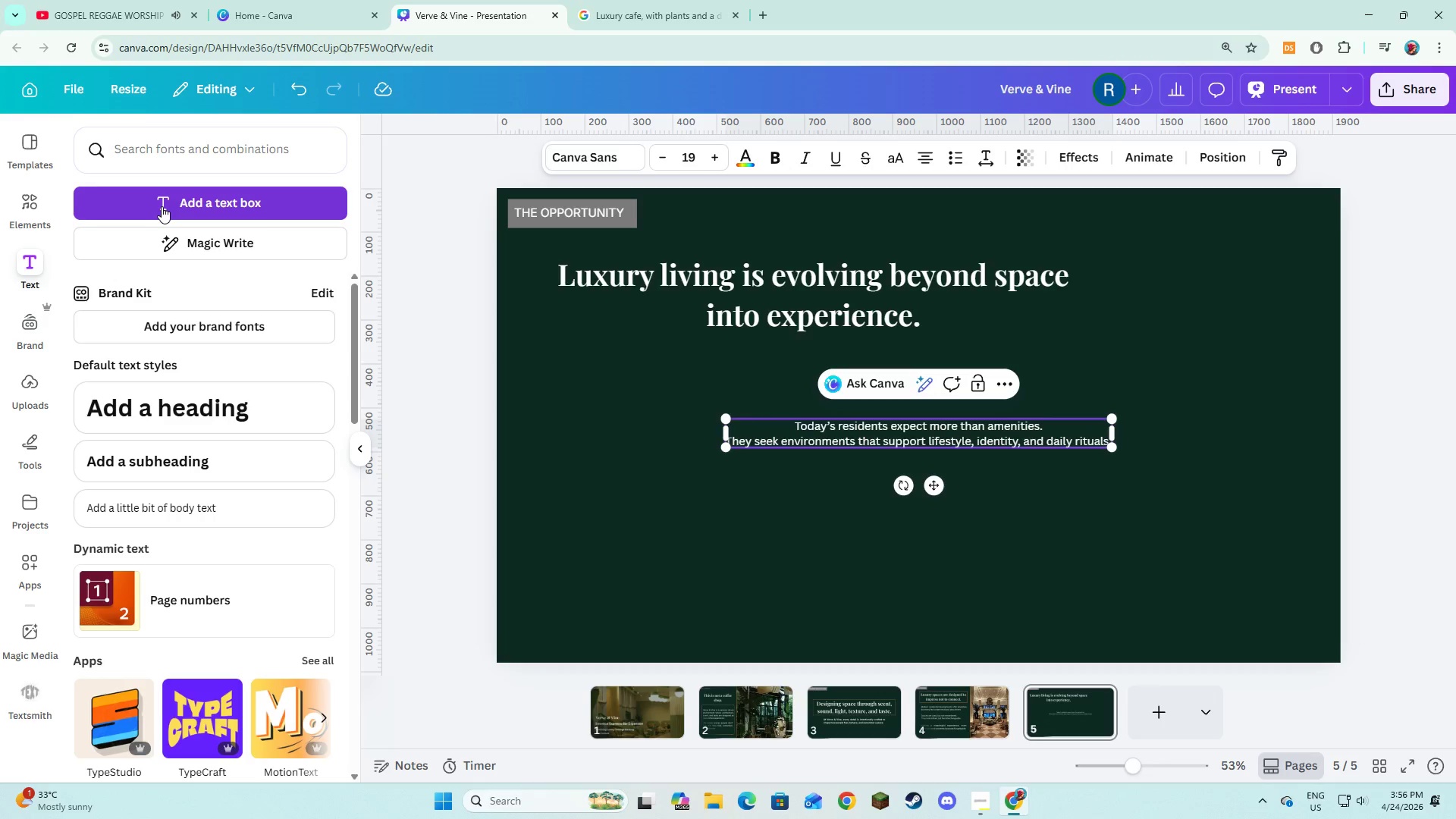 
key(Control+A)
 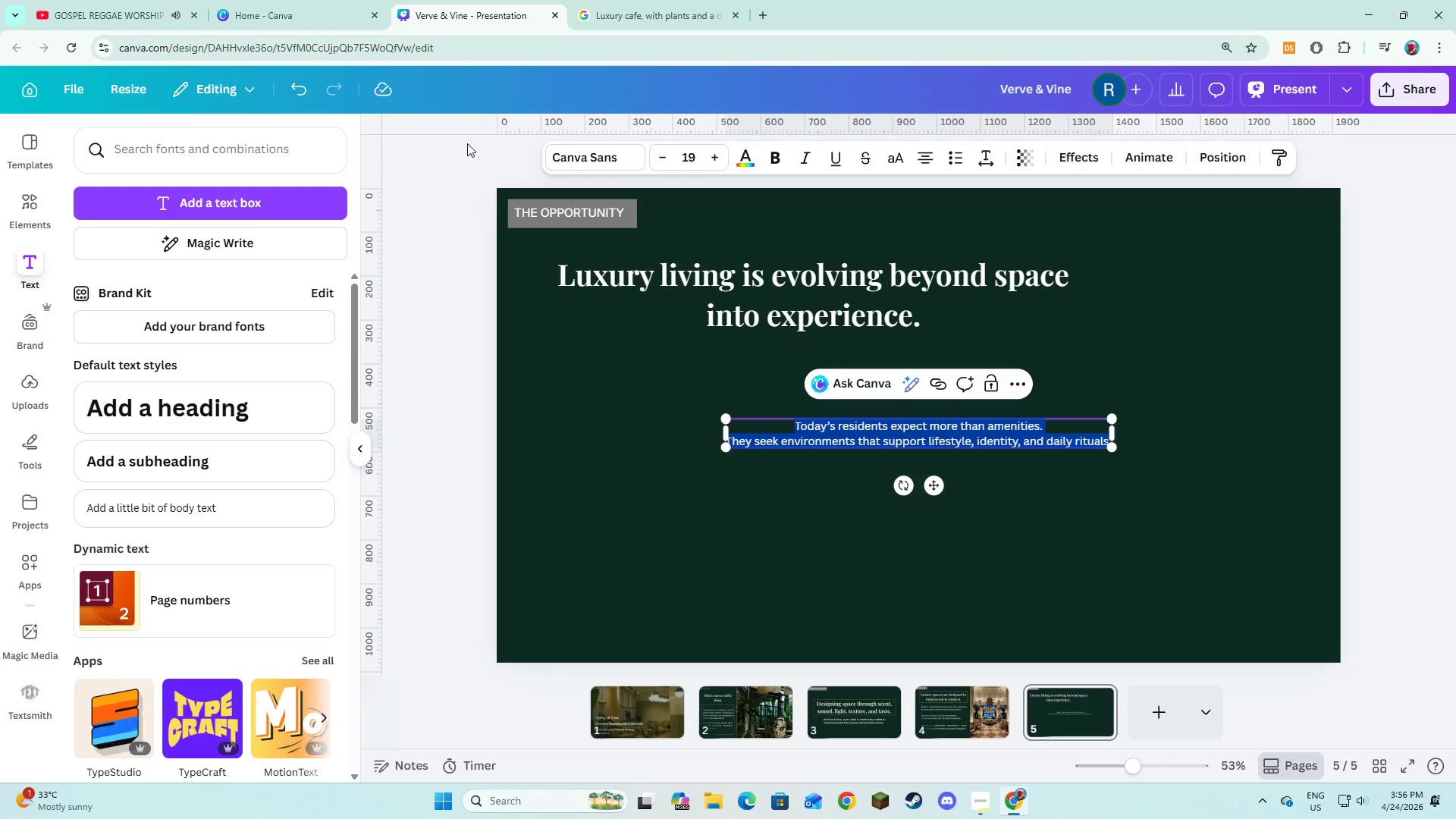 
left_click([548, 153])
 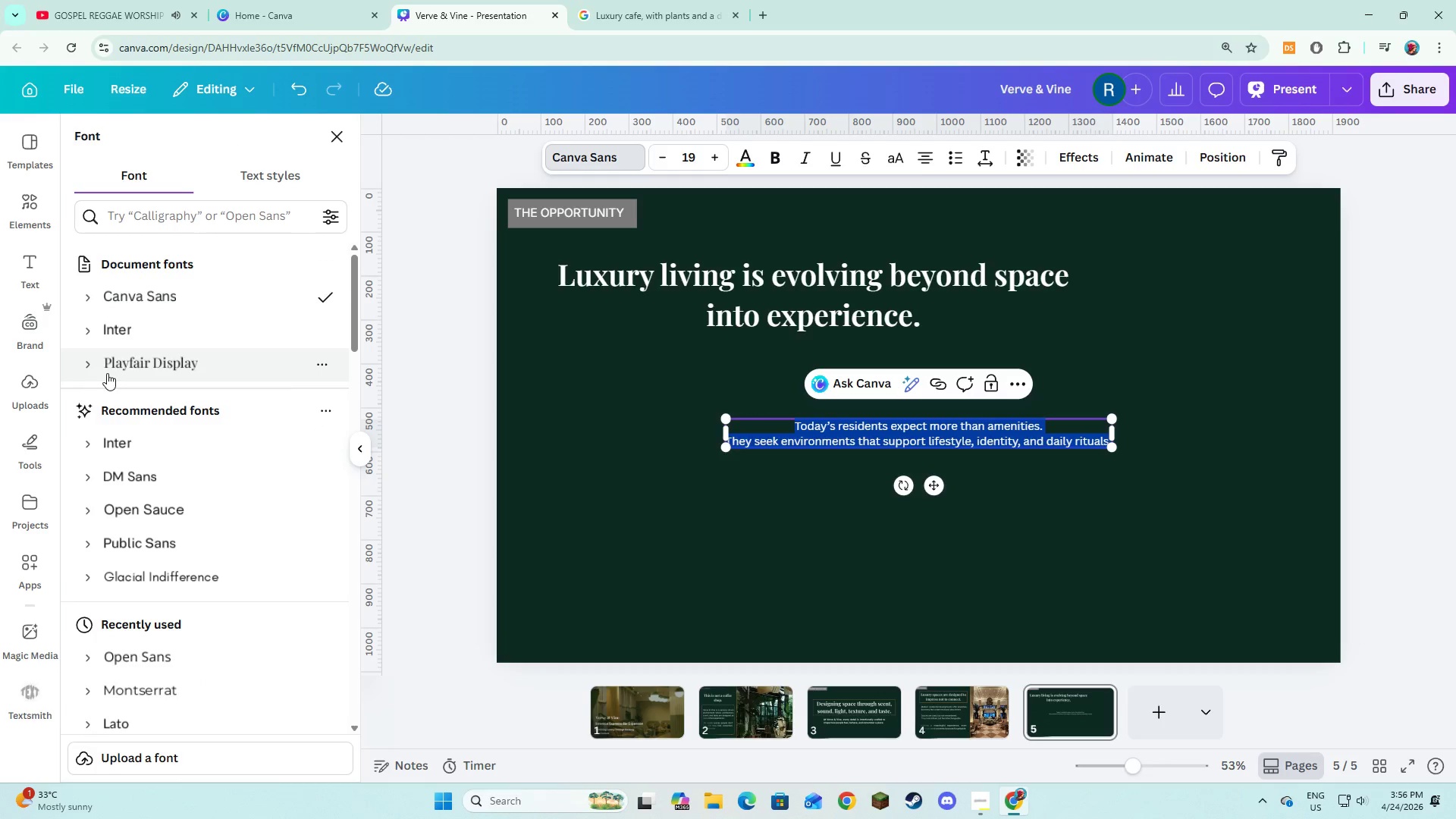 
left_click([150, 325])
 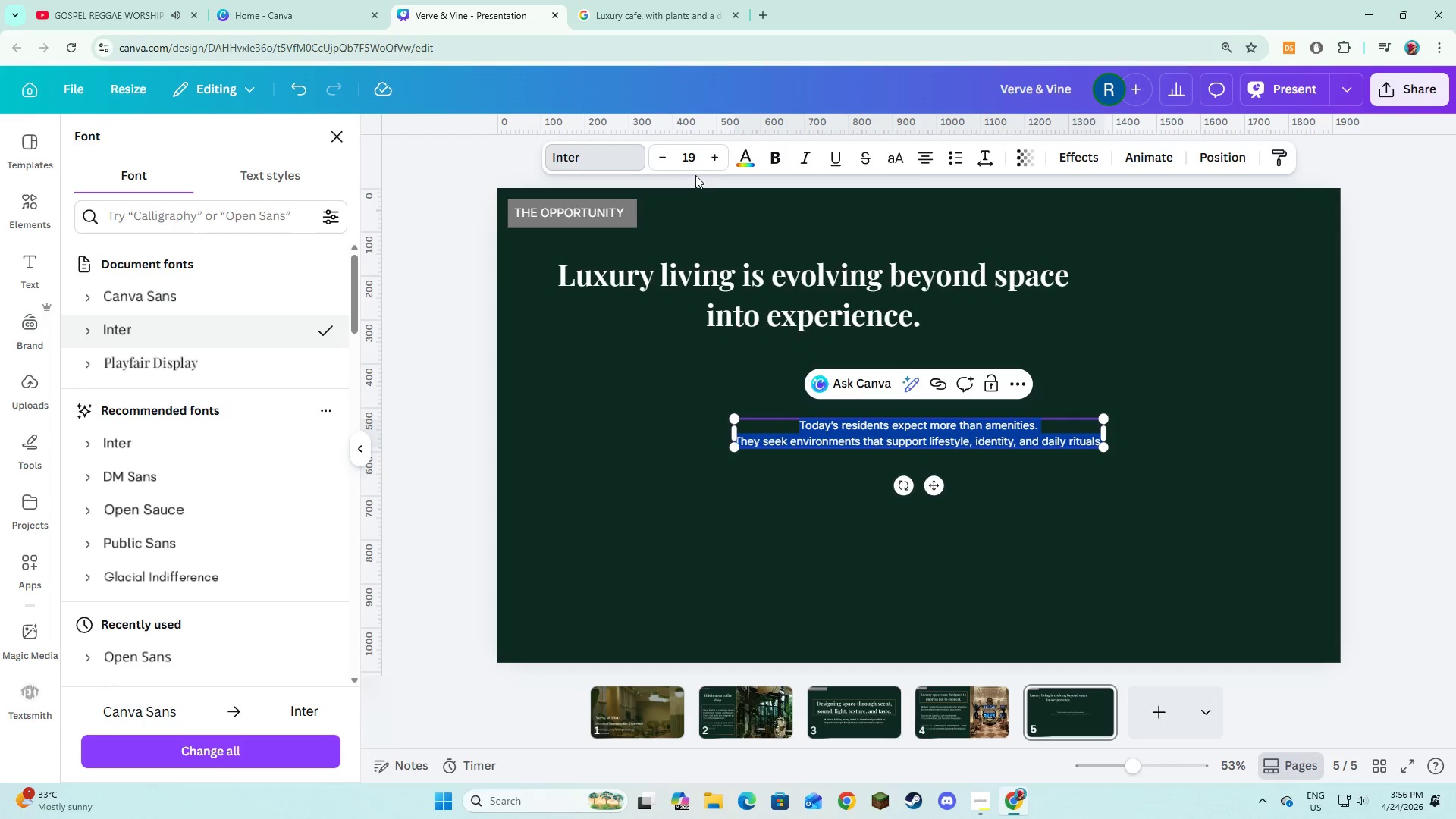 
double_click([709, 167])
 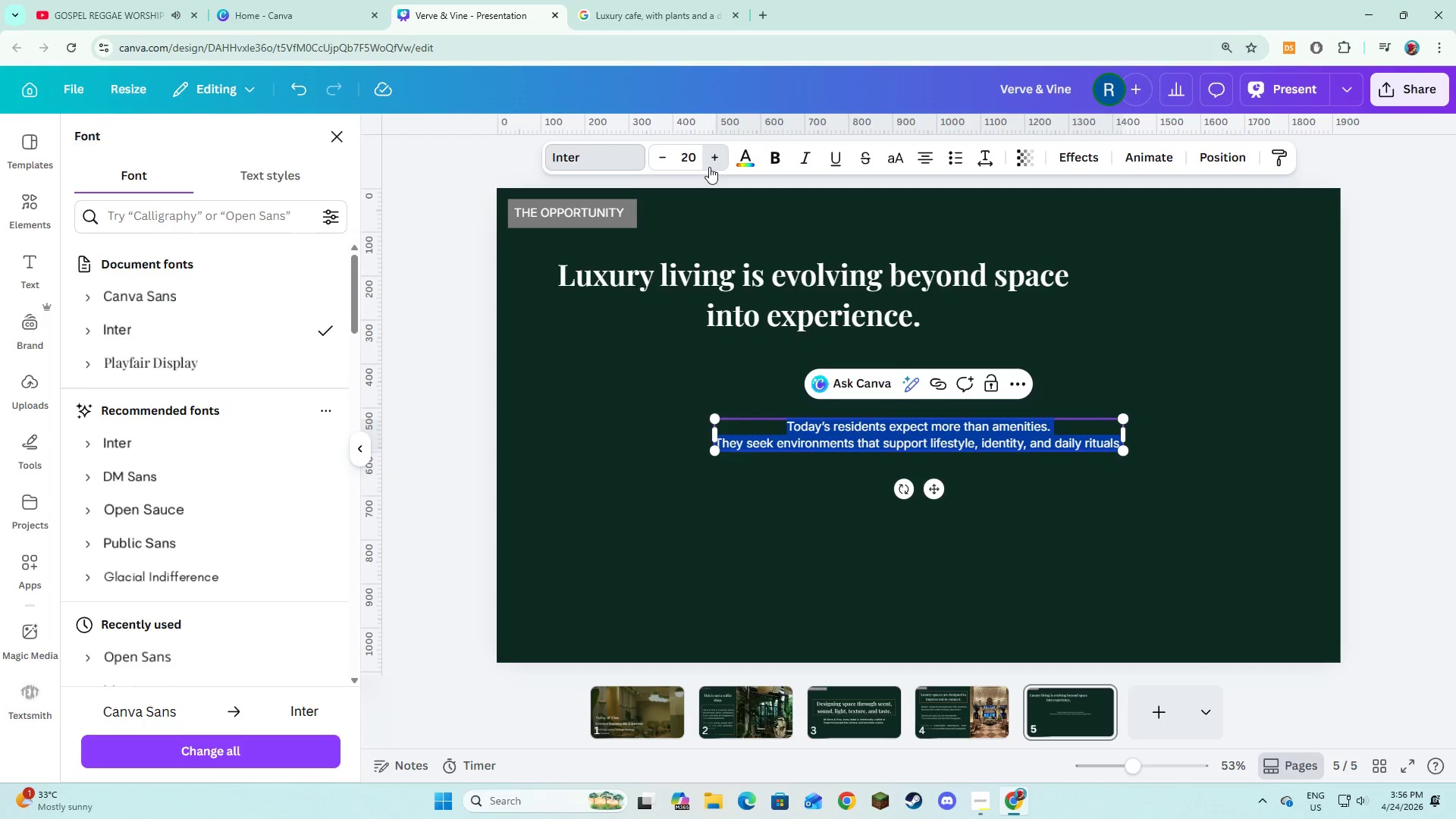 
triple_click([709, 167])
 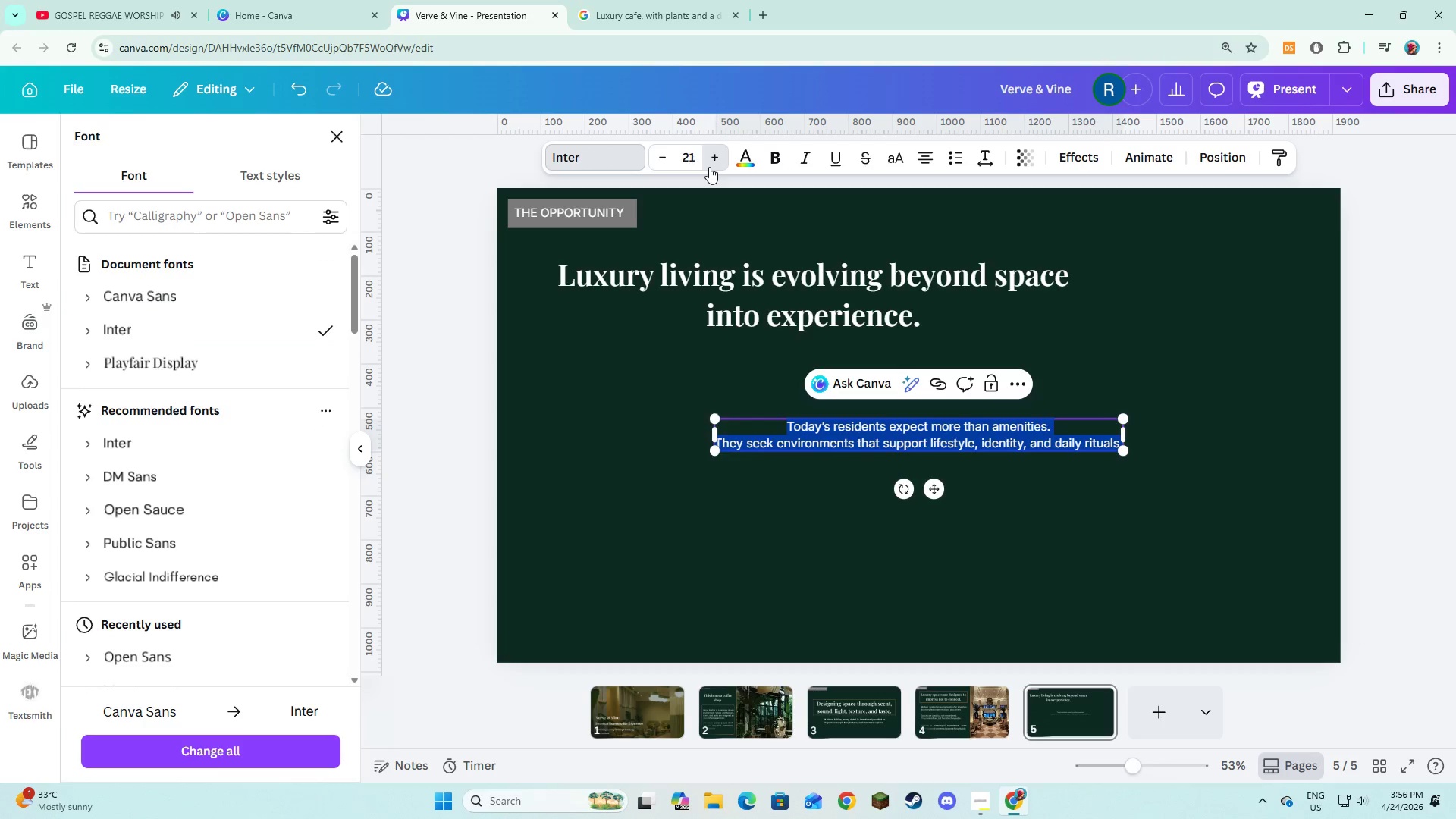 
triple_click([709, 167])
 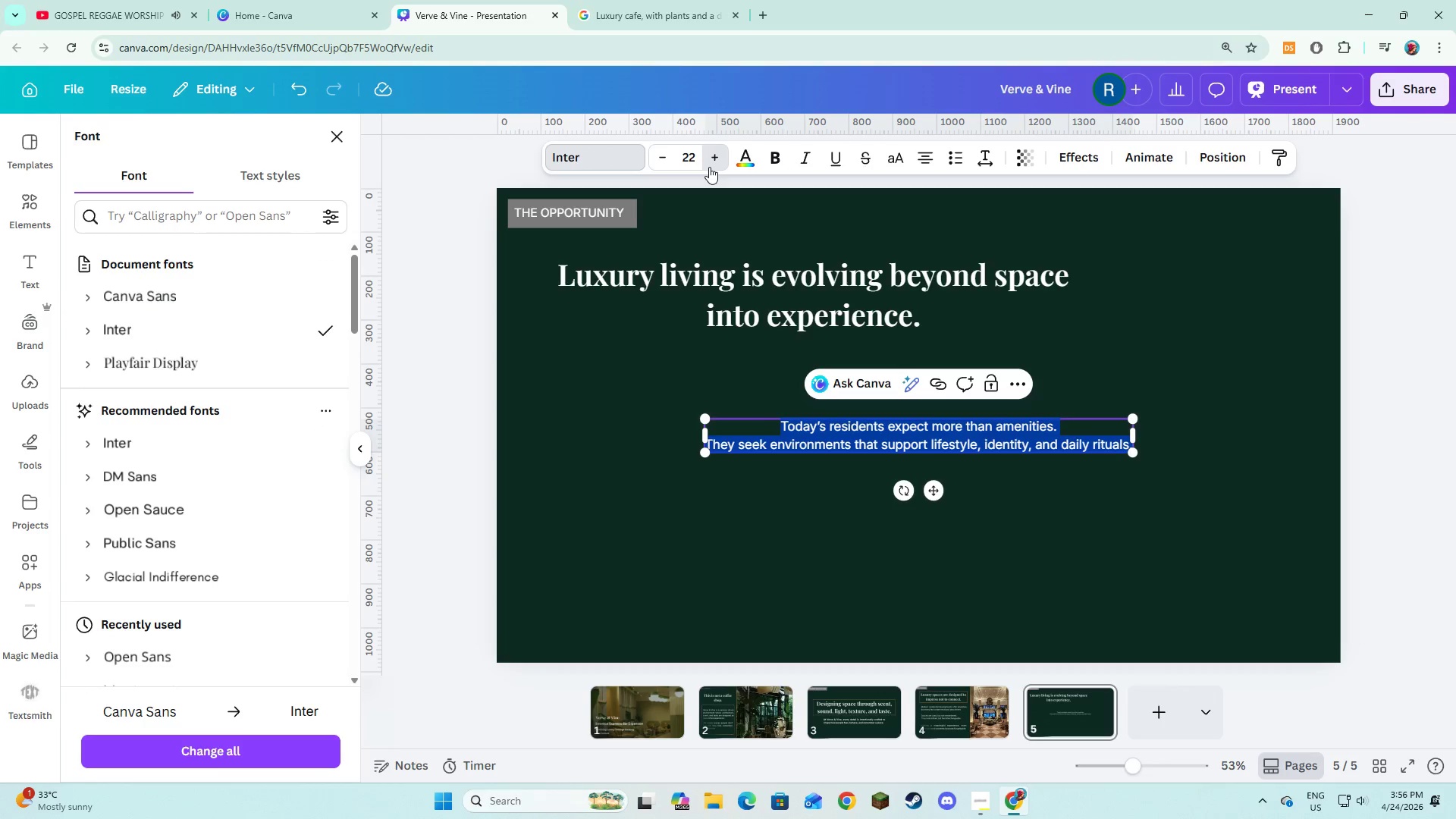 
triple_click([709, 167])
 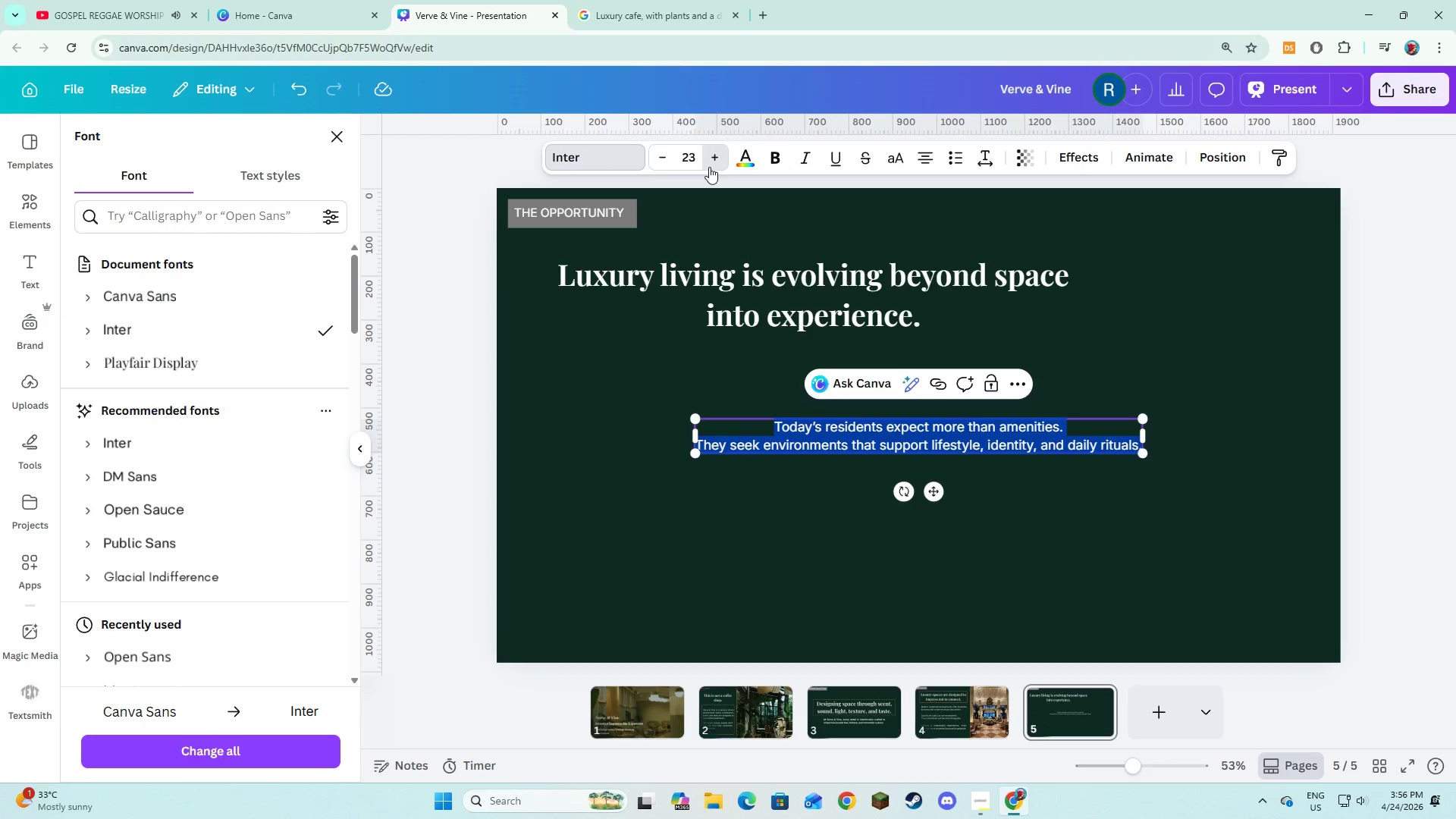 
triple_click([709, 167])
 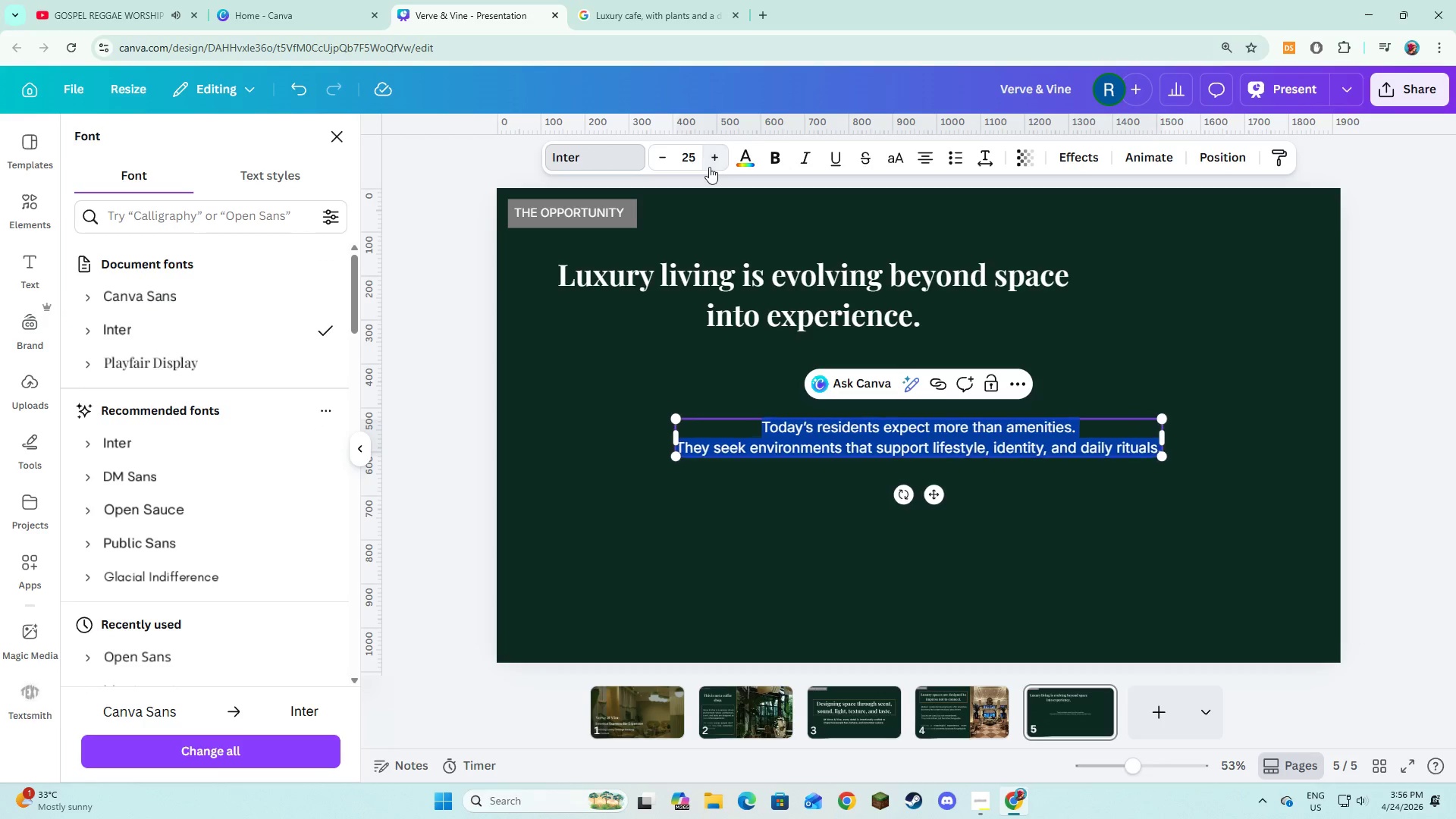 
triple_click([709, 167])
 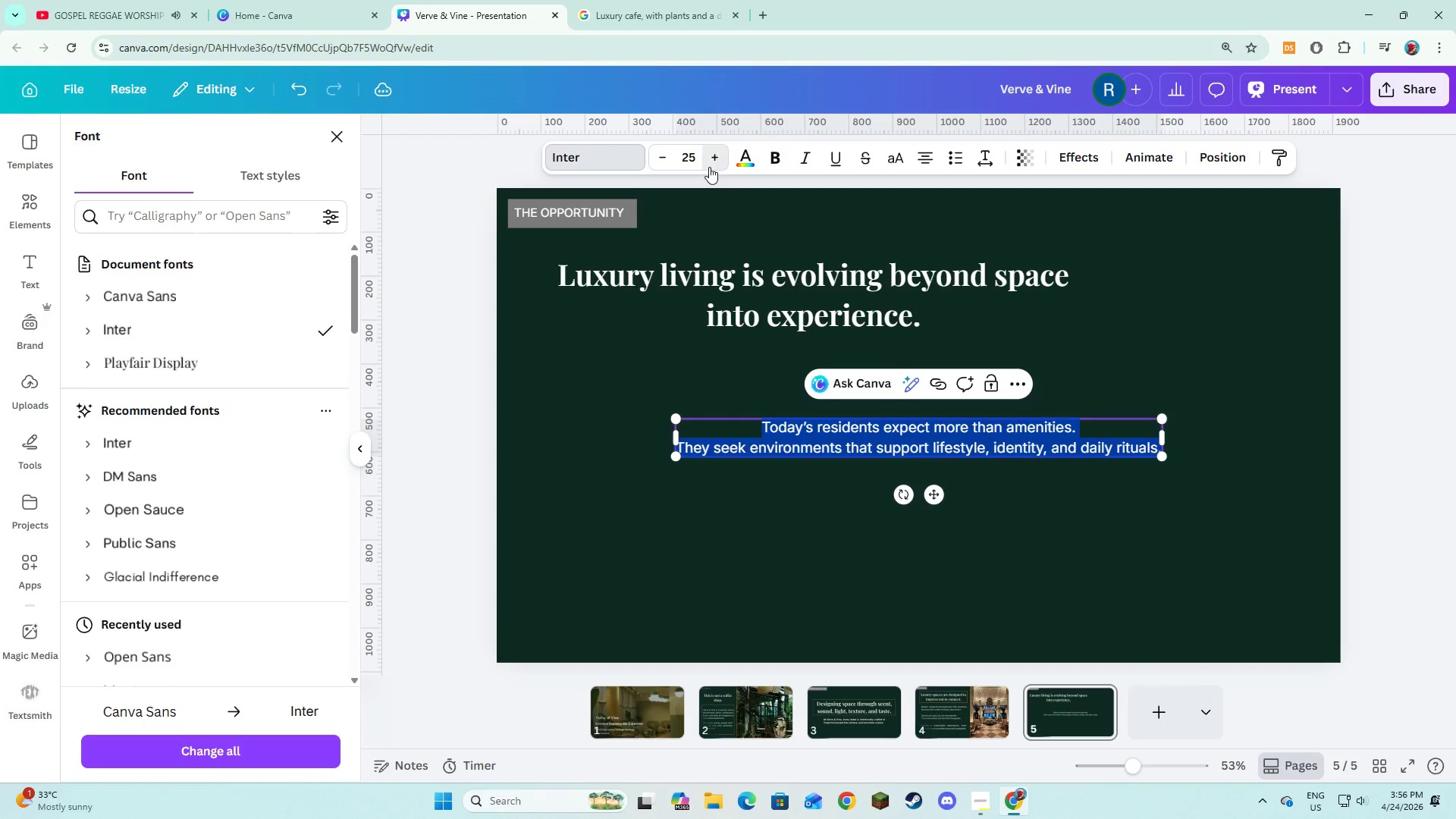 
triple_click([709, 167])
 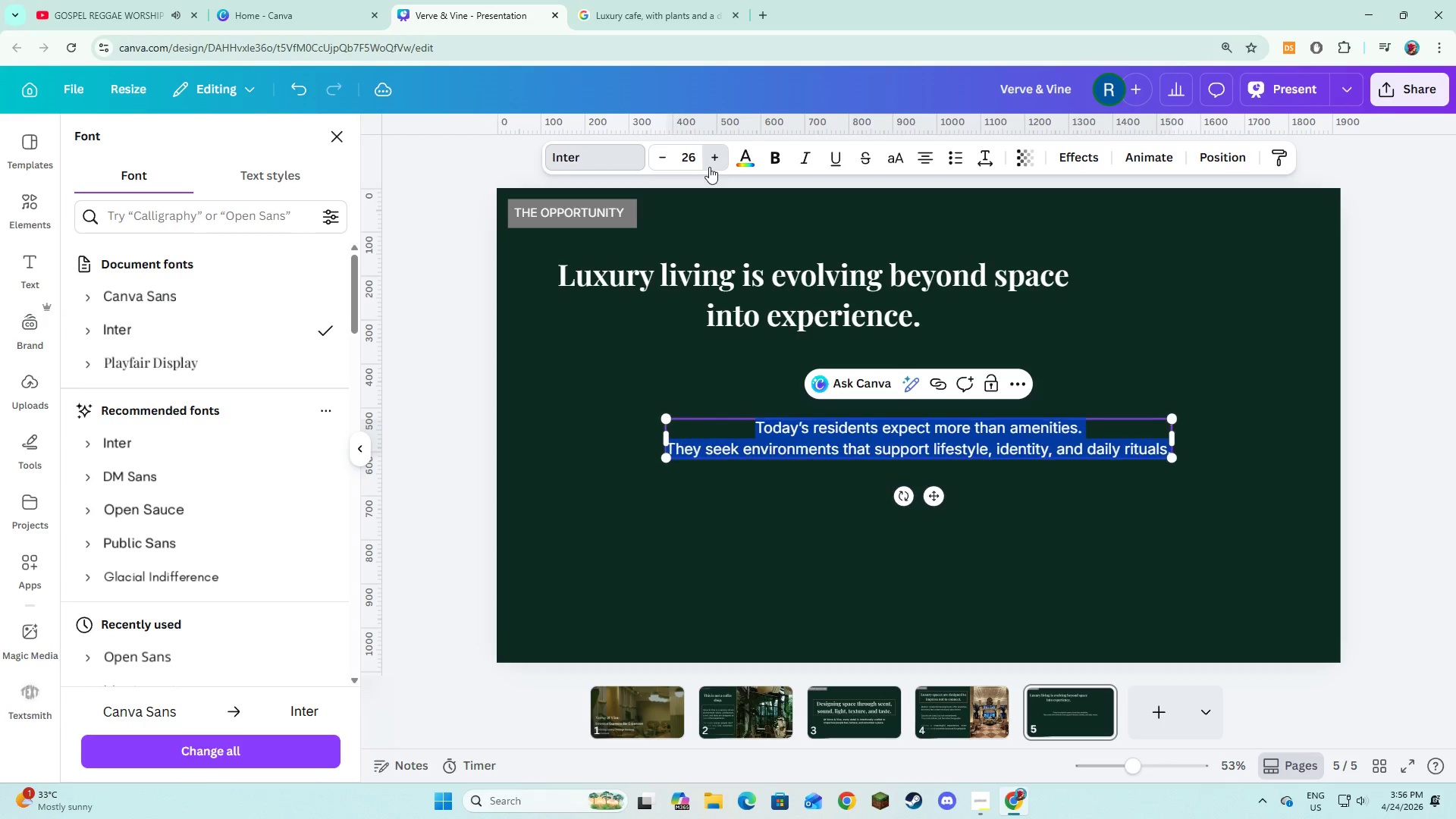 
triple_click([709, 167])
 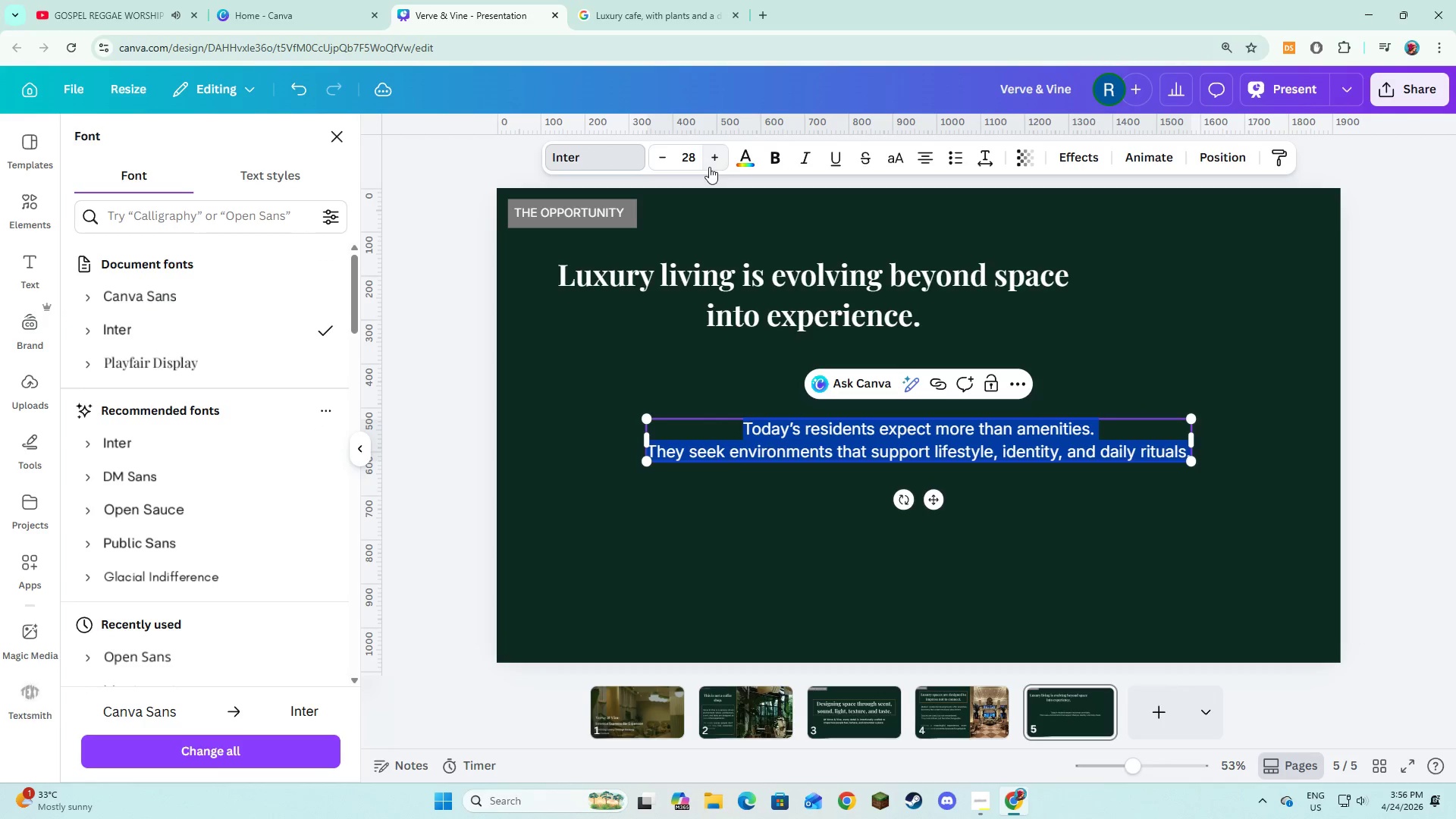 
triple_click([709, 167])
 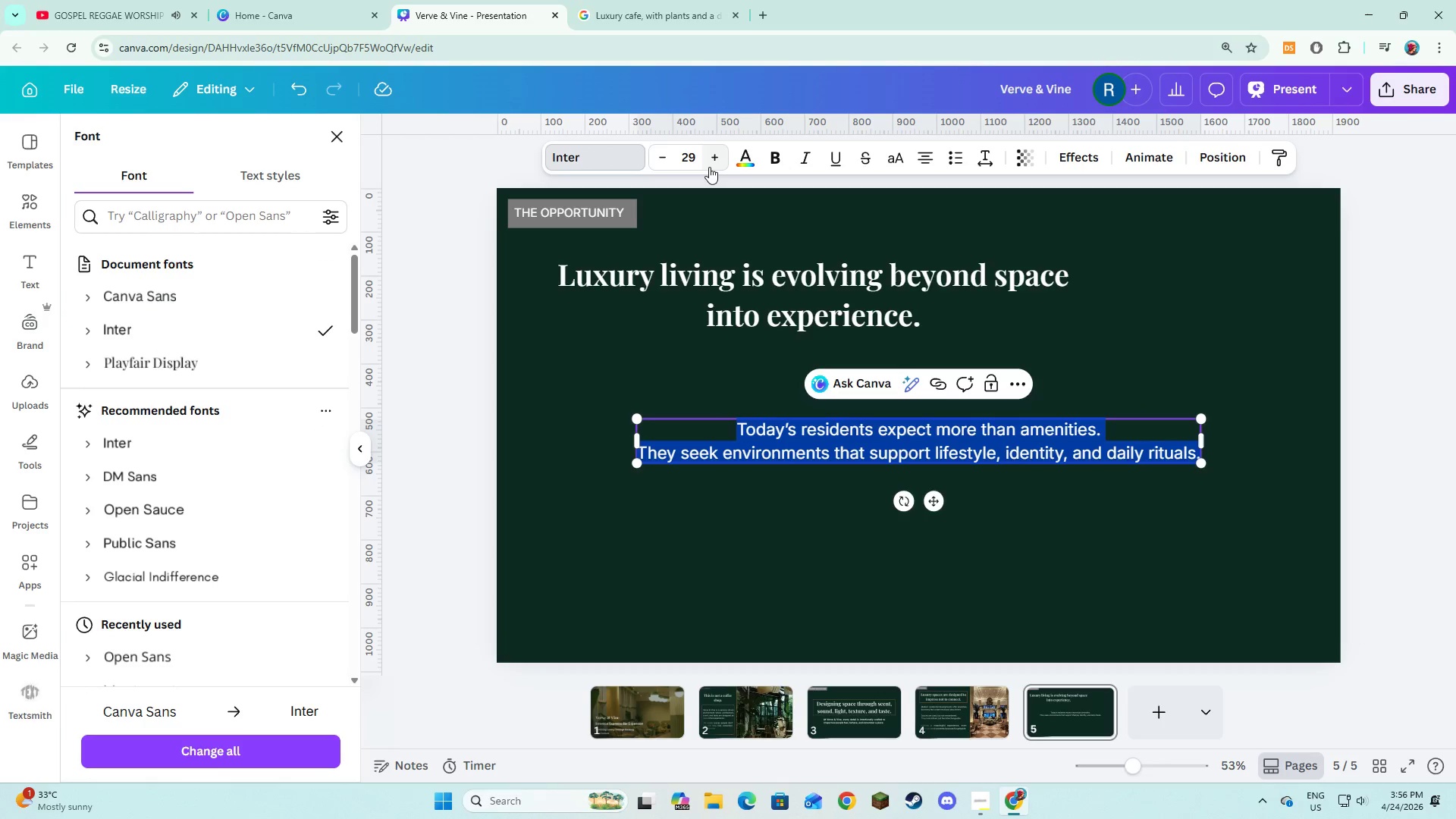 
triple_click([709, 167])
 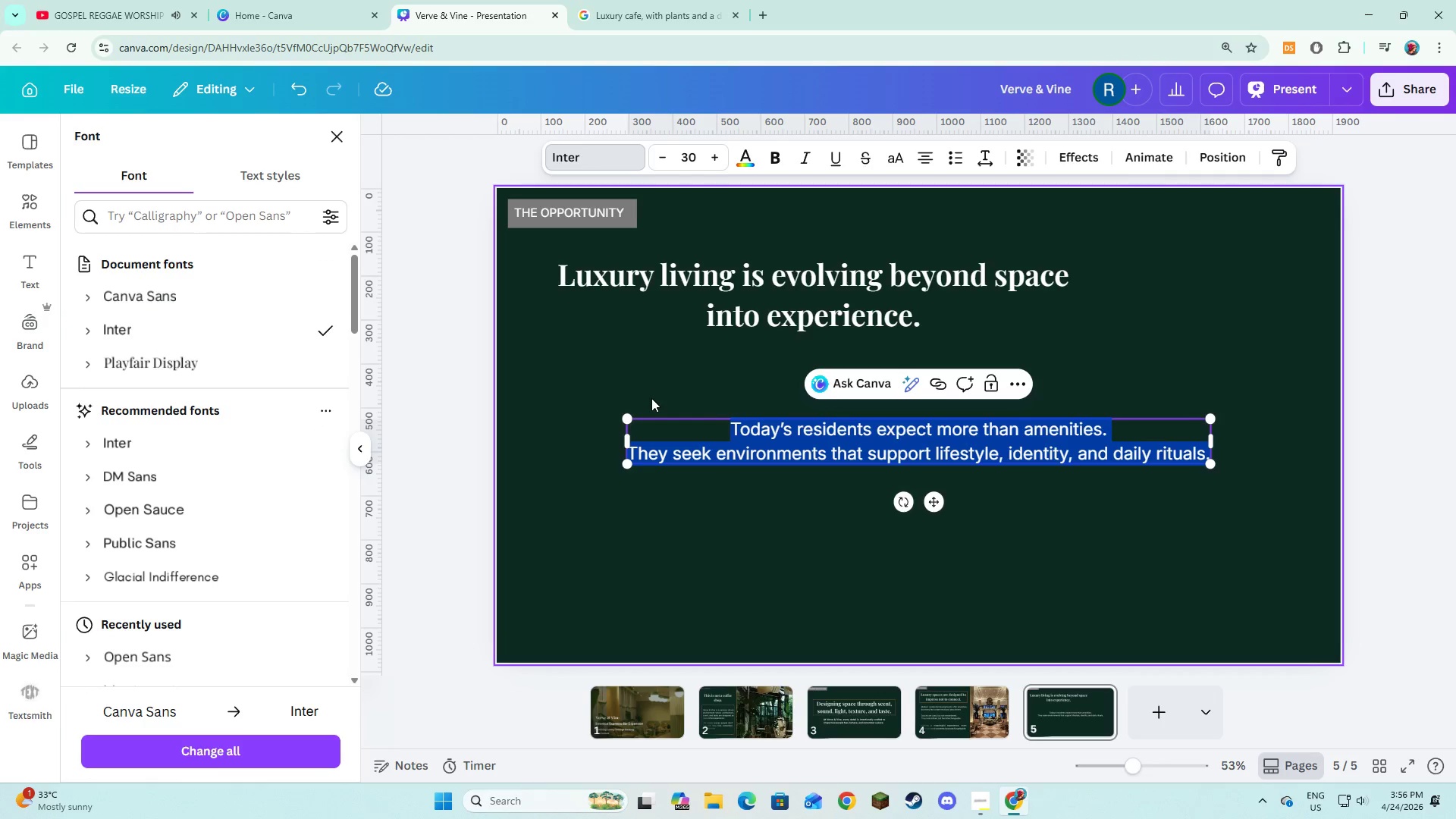 
triple_click([651, 398])
 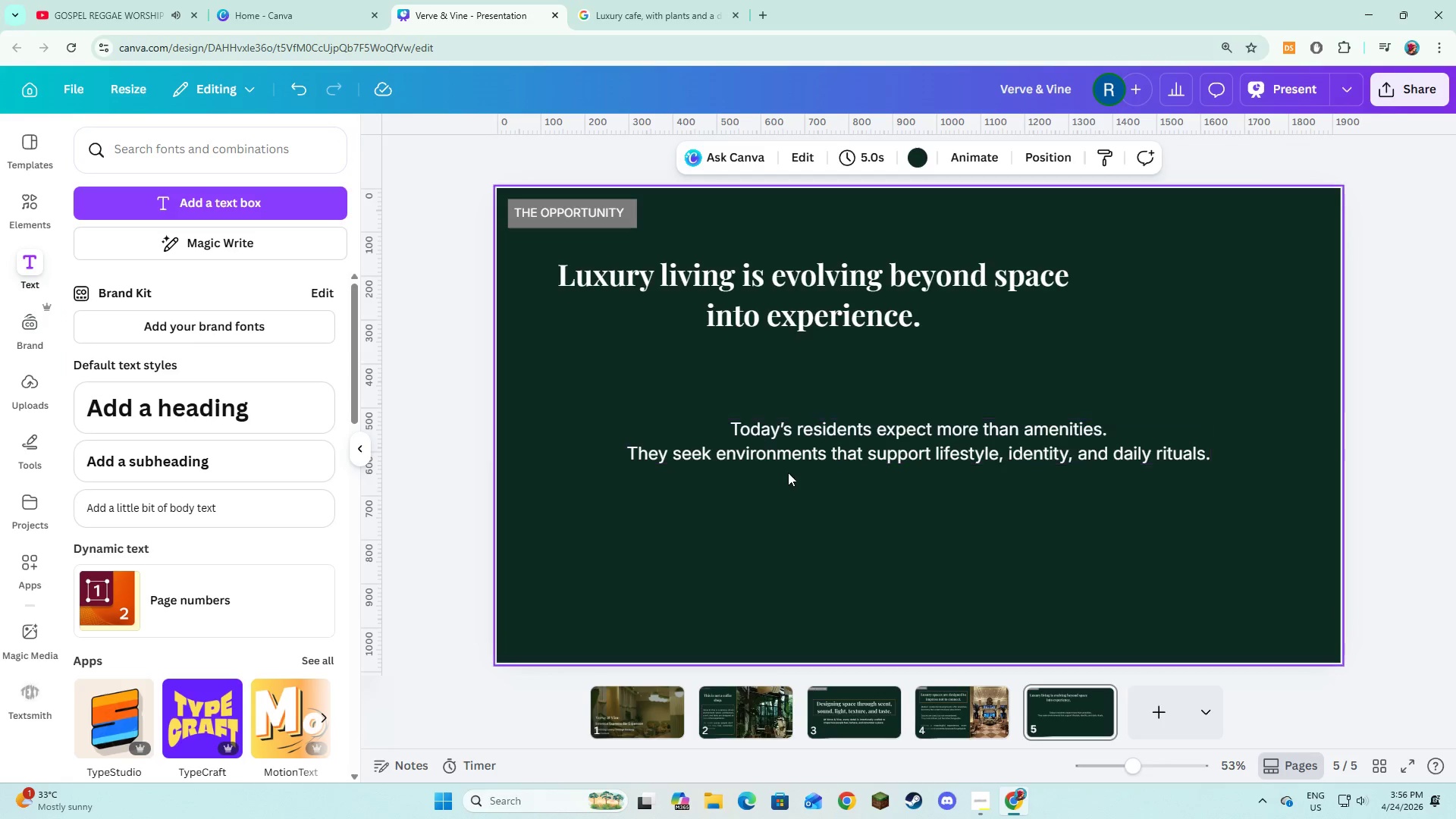 
triple_click([788, 472])
 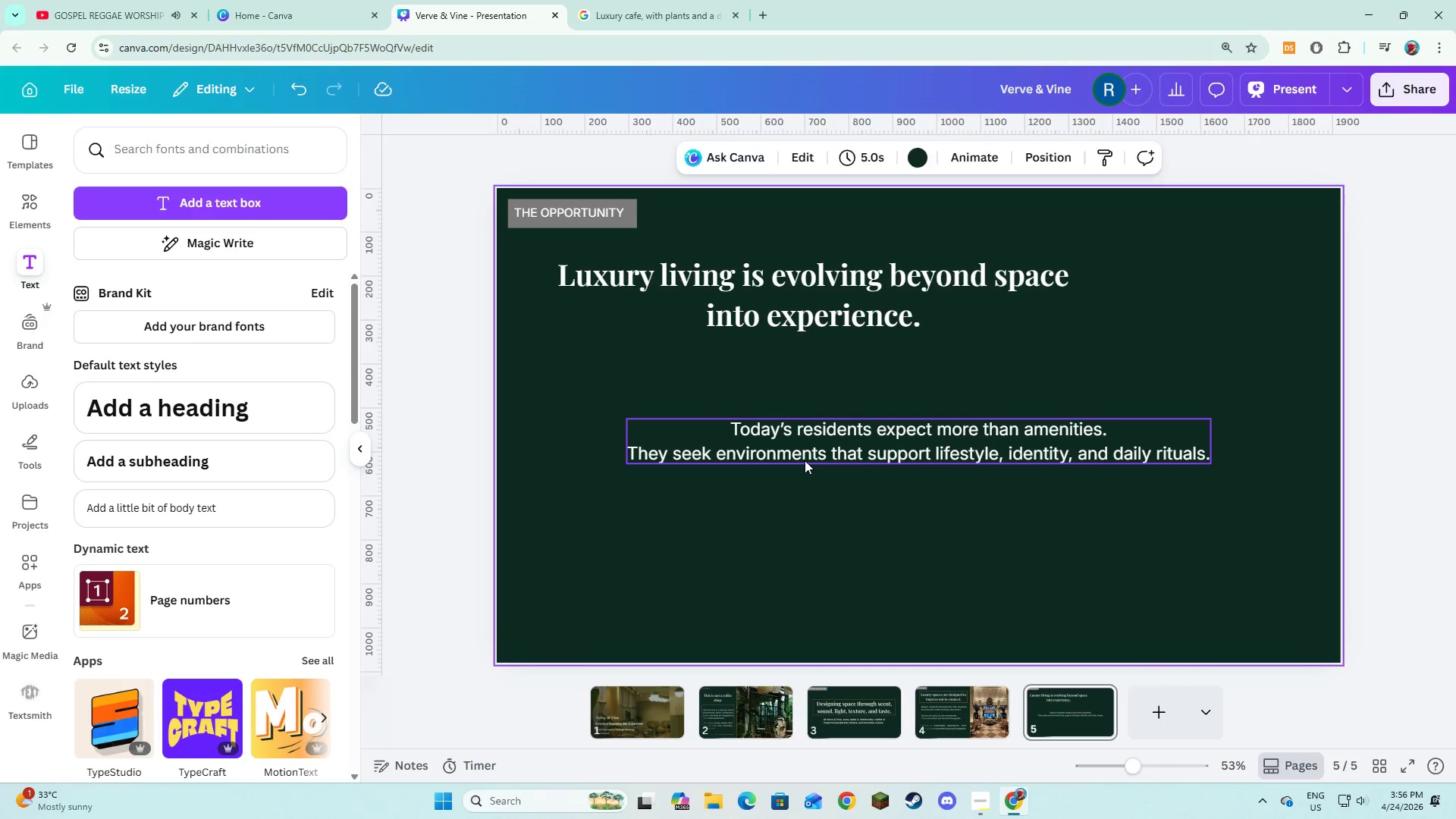 
left_click([805, 460])
 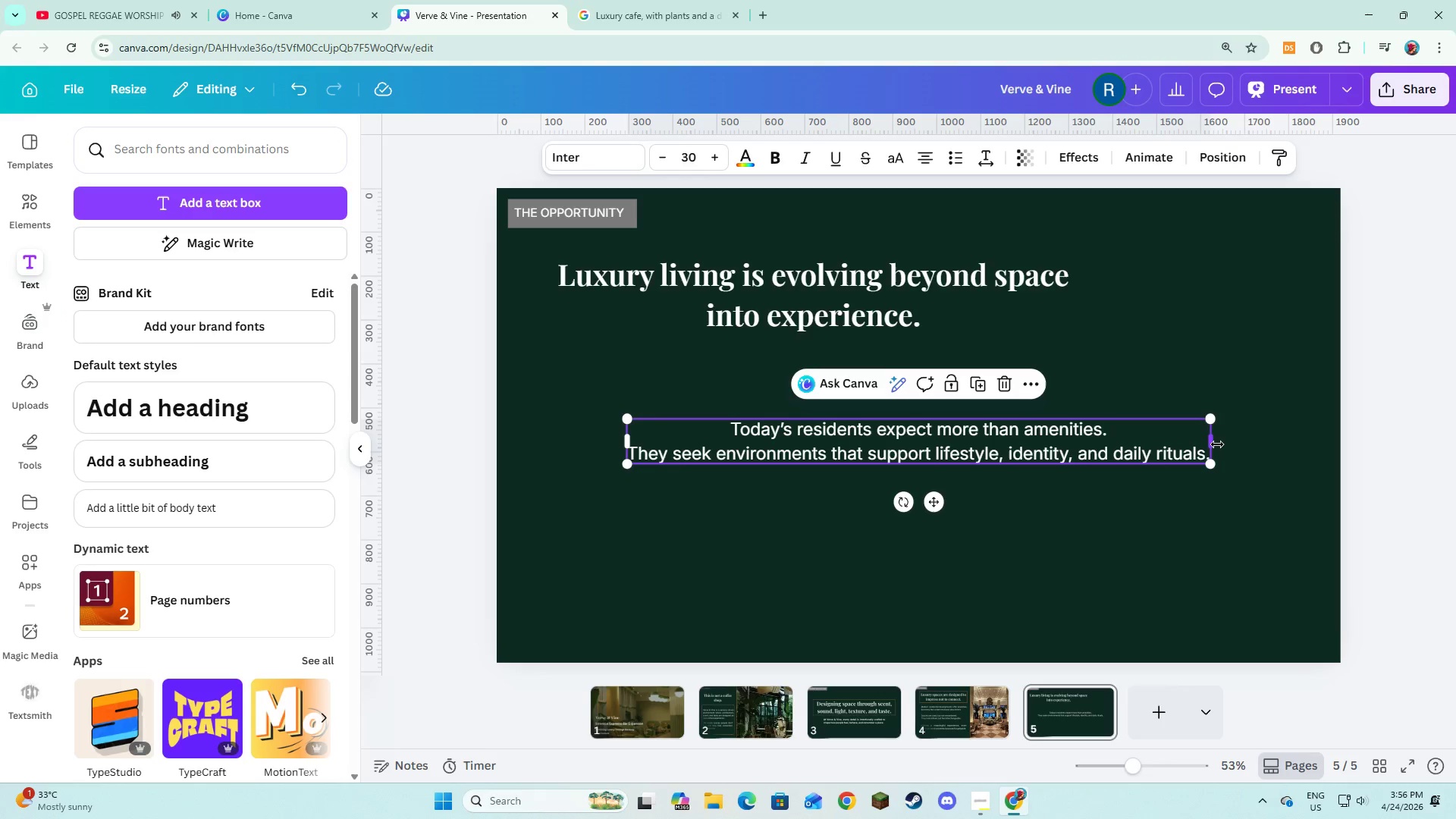 
left_click_drag(start_coordinate=[1213, 444], to_coordinate=[1037, 447])
 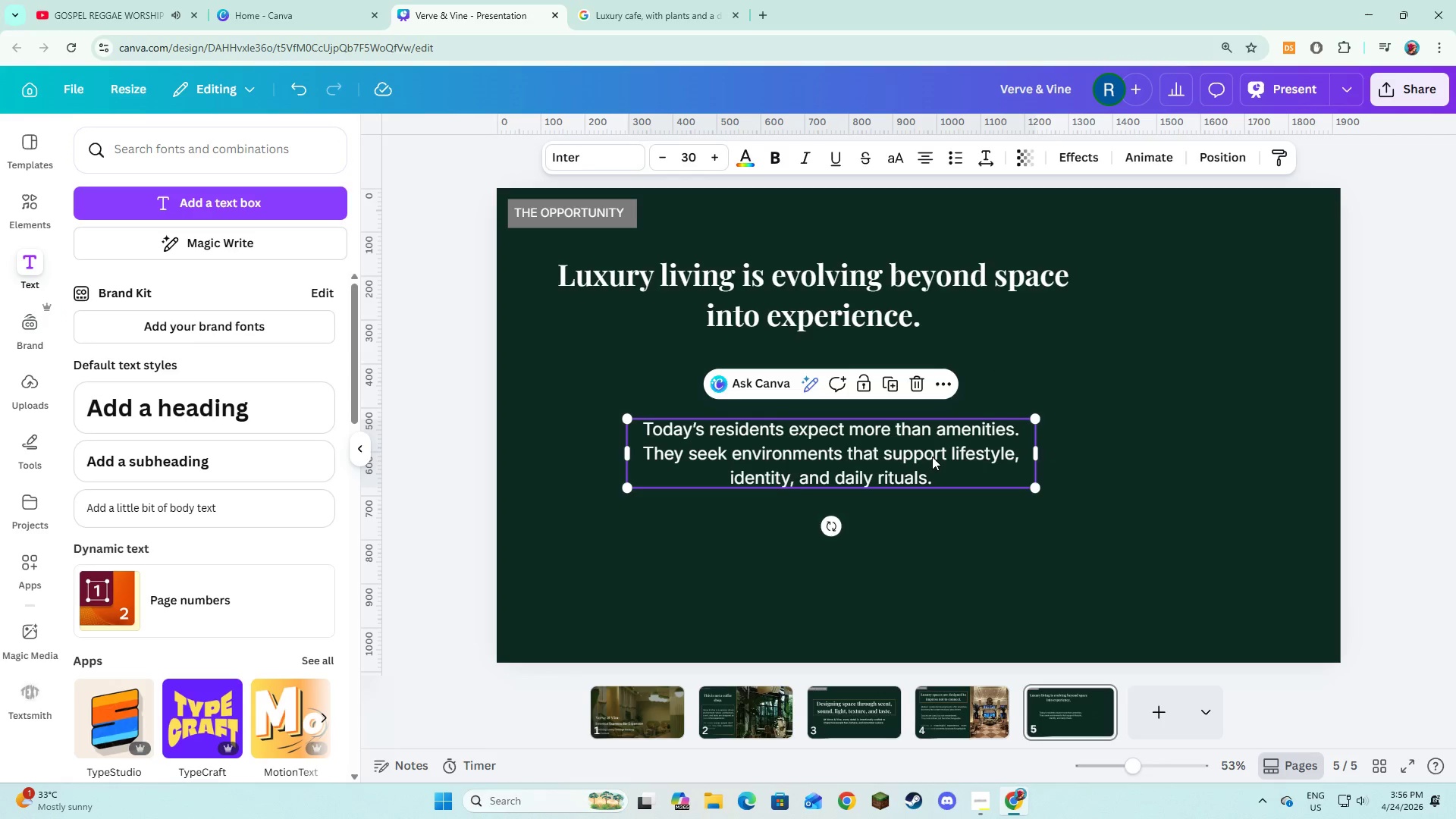 
left_click_drag(start_coordinate=[932, 457], to_coordinate=[891, 437])
 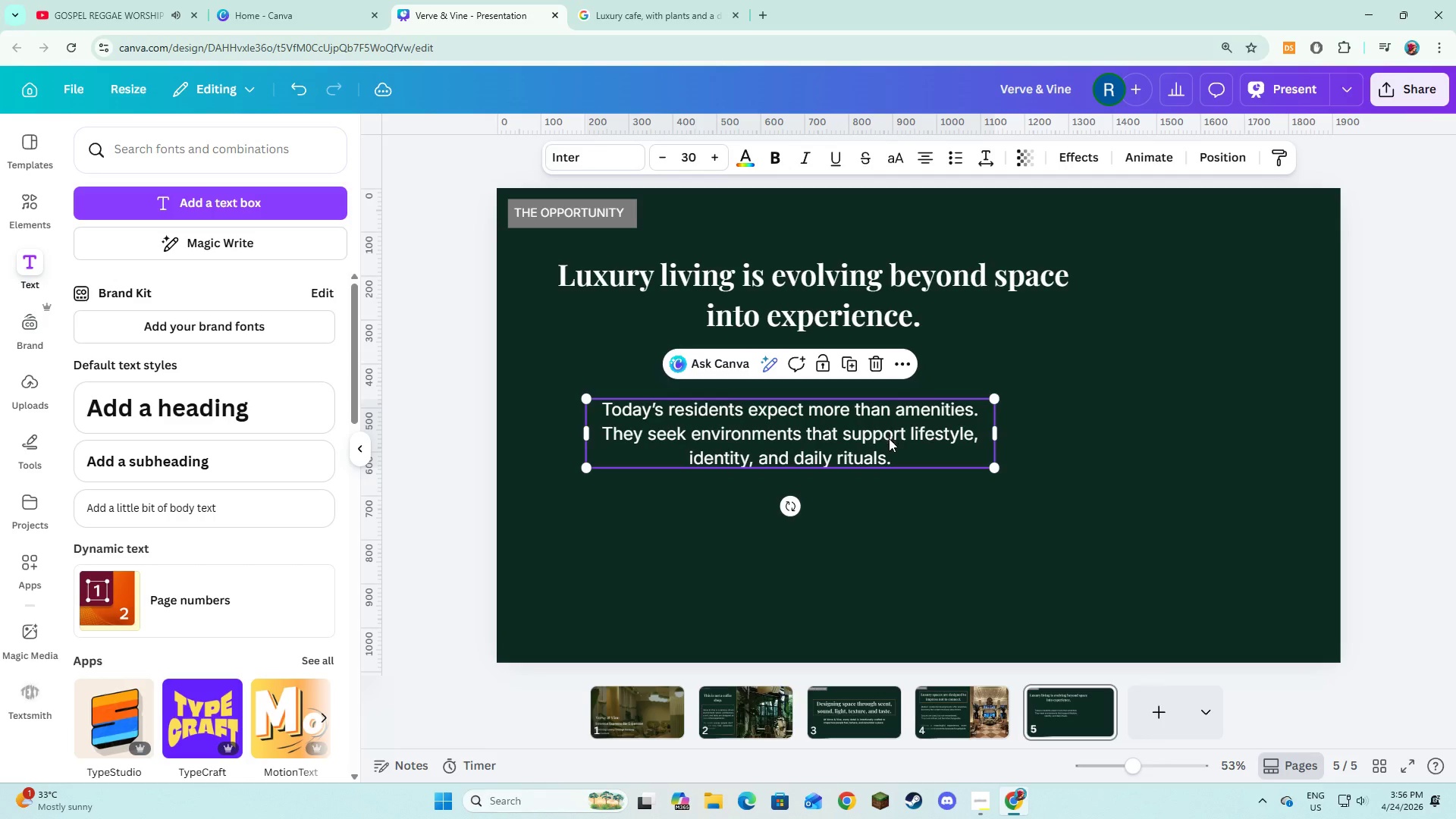 
left_click_drag(start_coordinate=[889, 439], to_coordinate=[891, 420])
 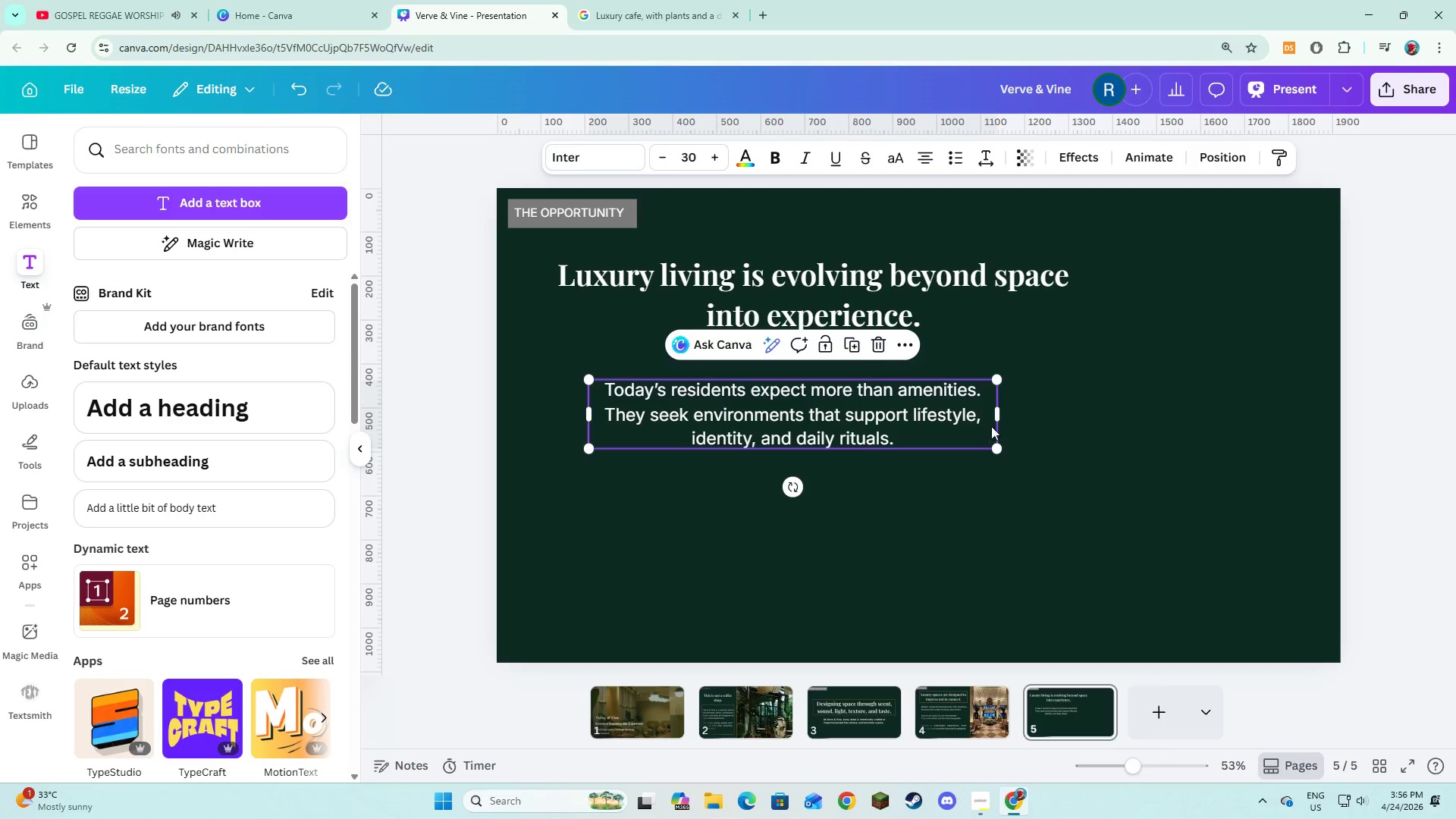 
left_click_drag(start_coordinate=[878, 415], to_coordinate=[803, 408])
 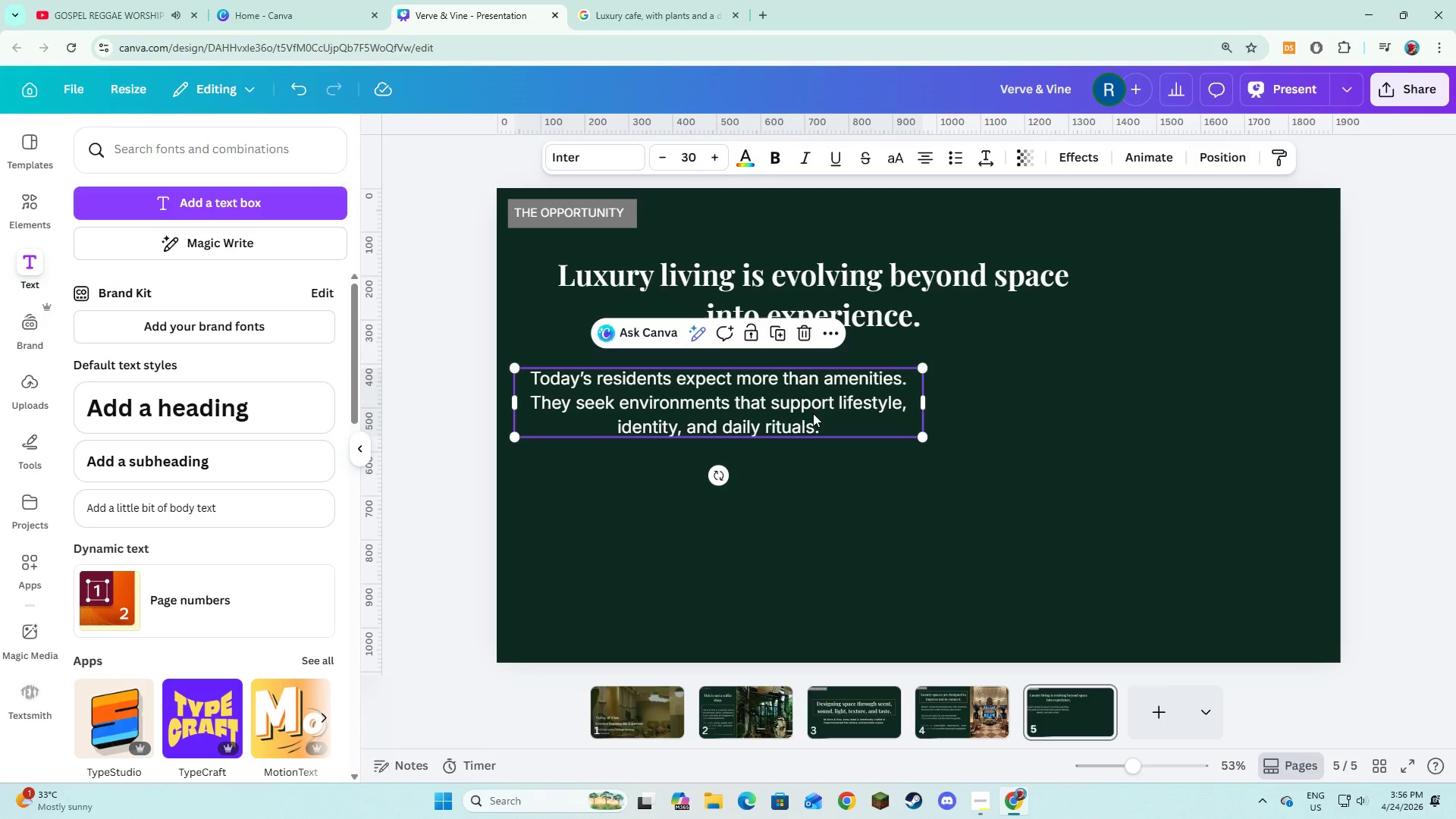 
left_click_drag(start_coordinate=[814, 413], to_coordinate=[843, 416])
 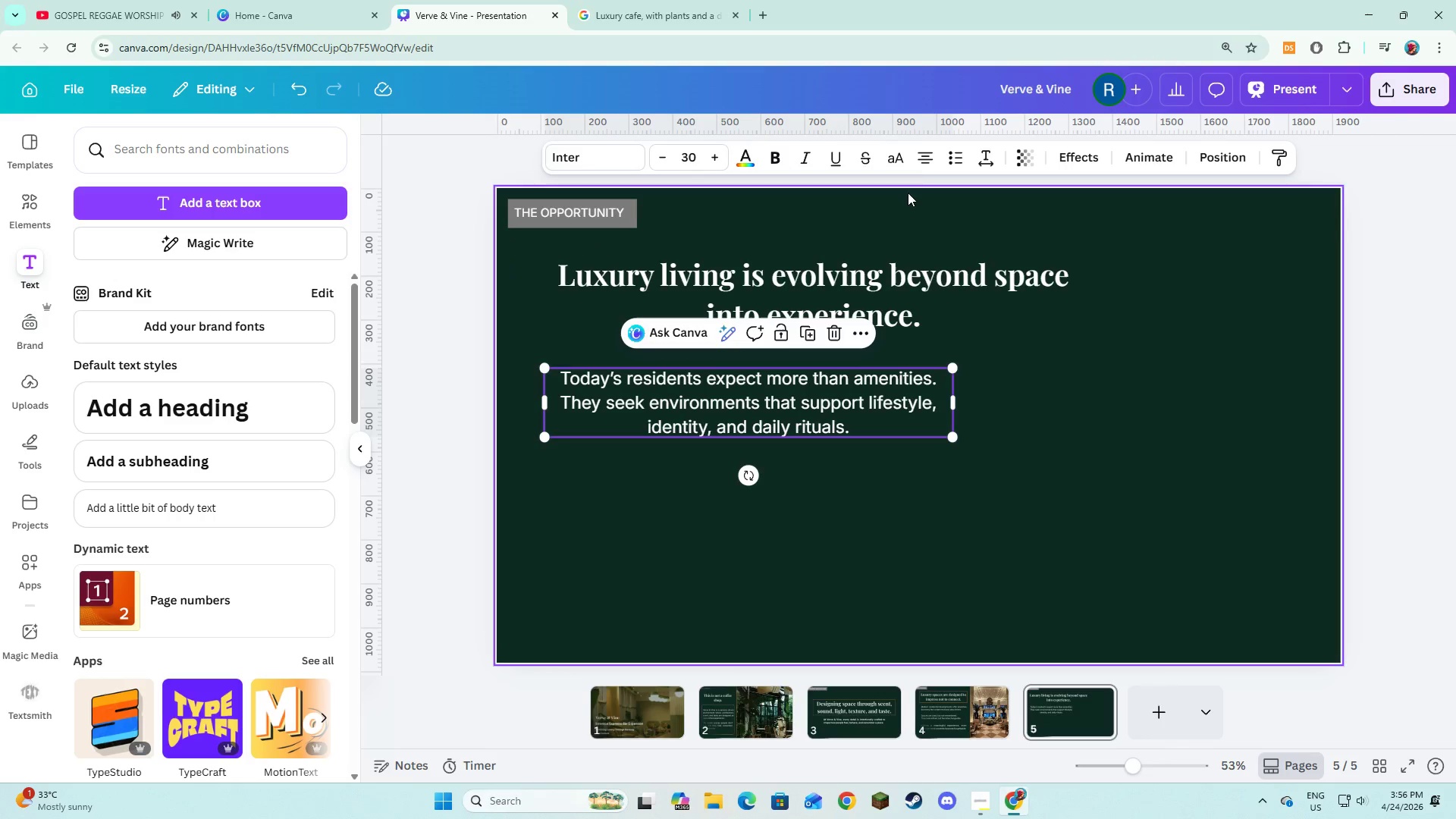 
left_click([922, 165])
 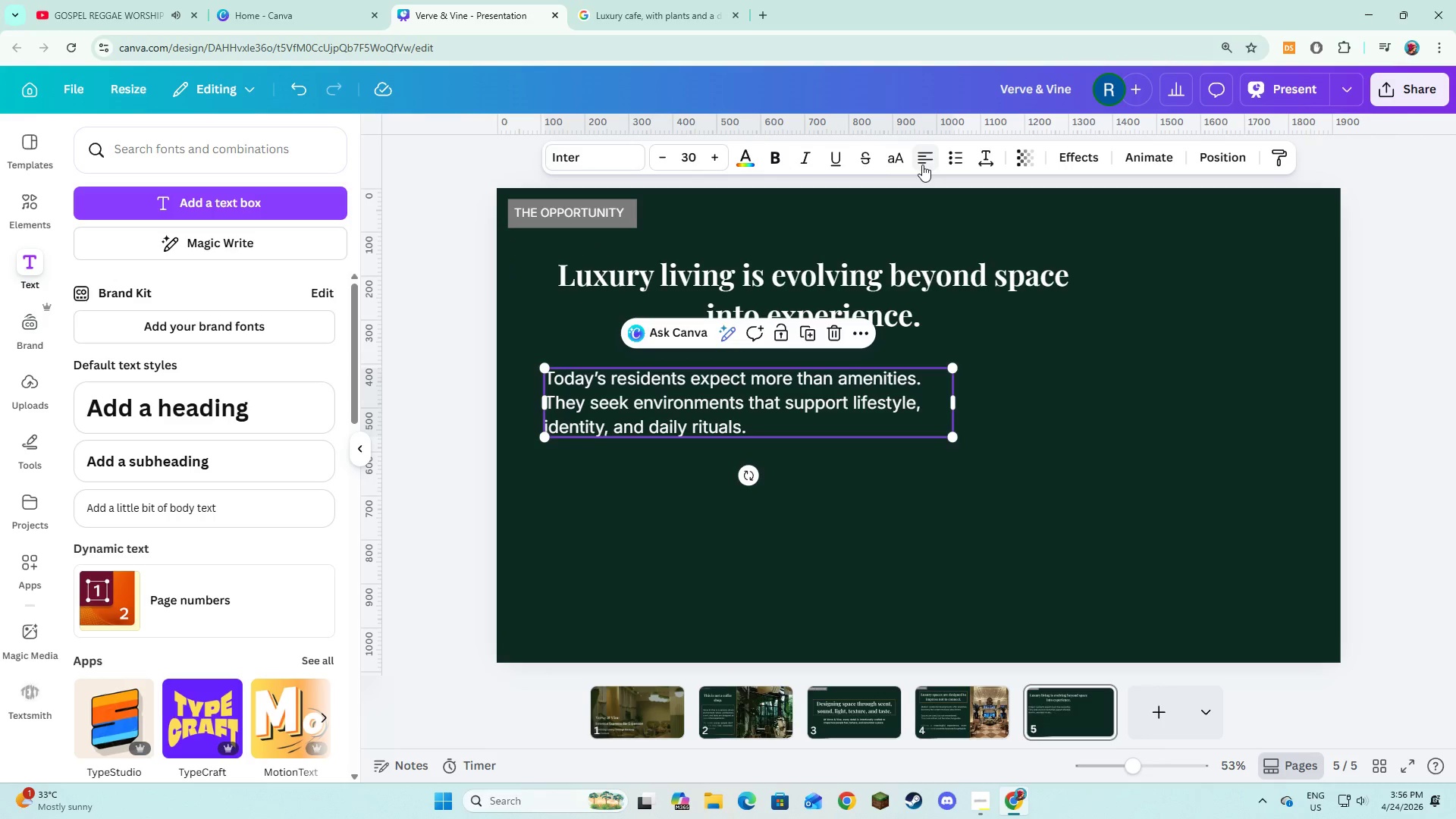 
left_click([922, 165])
 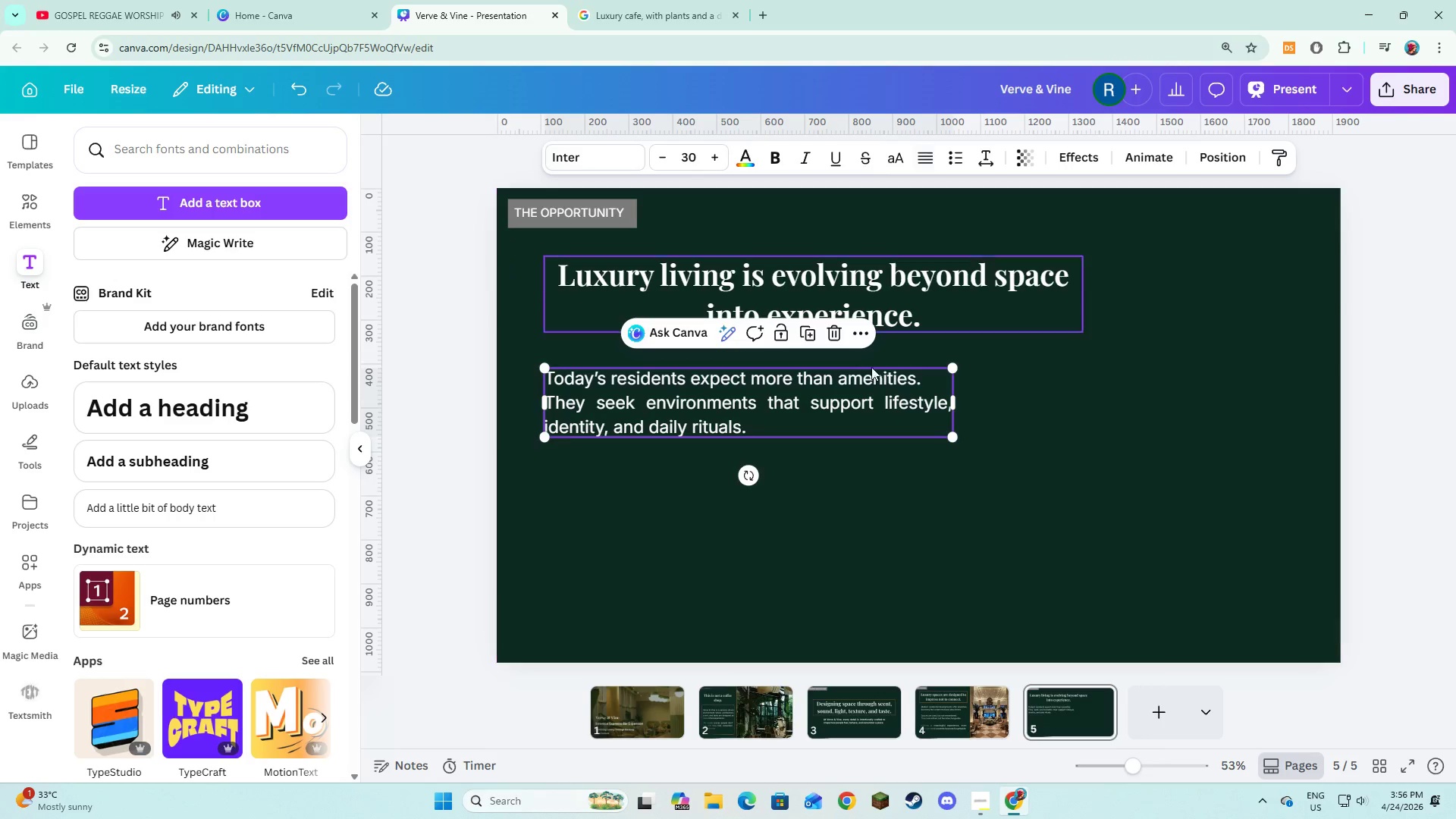 
left_click([845, 500])
 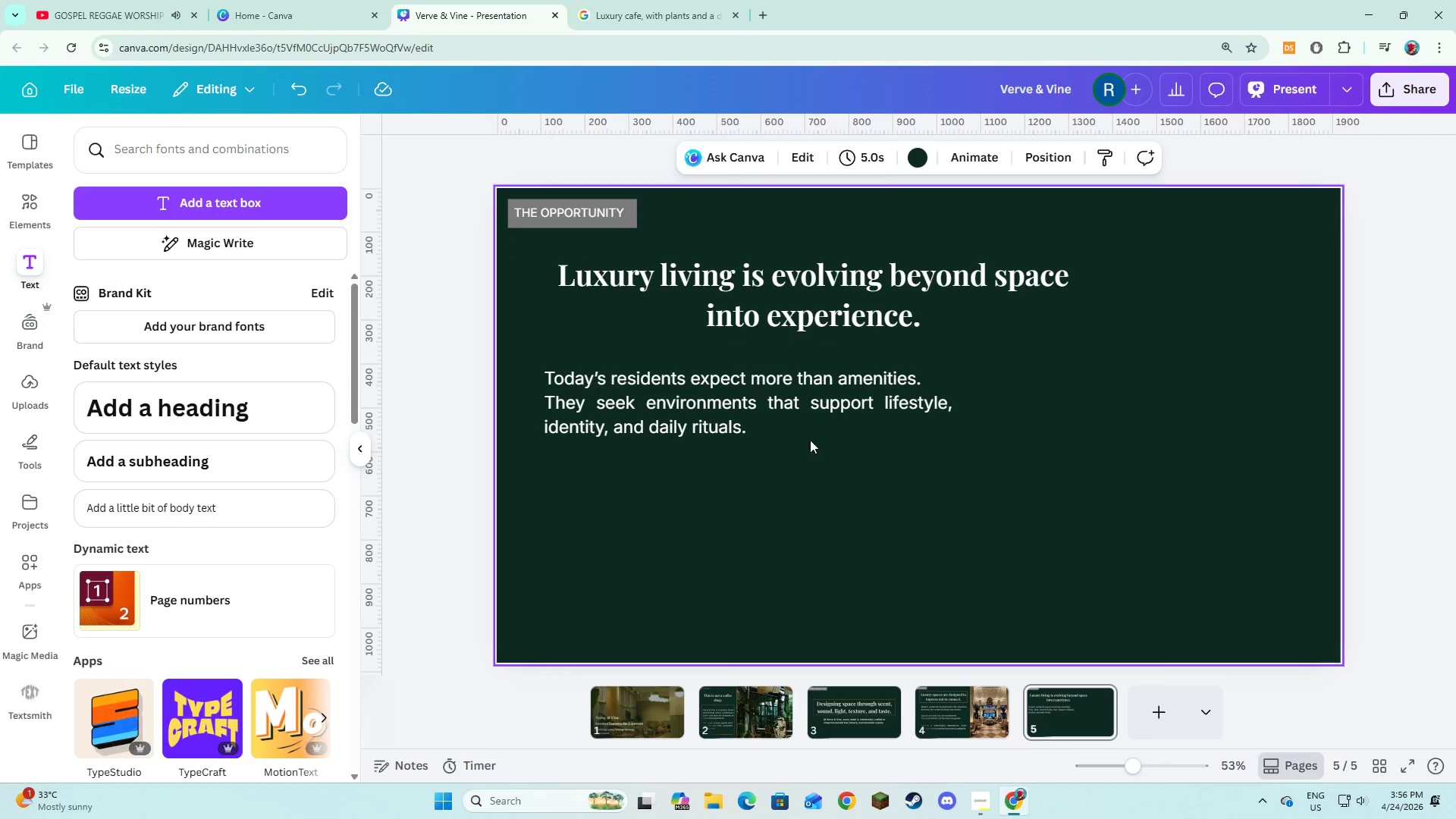 
left_click([808, 429])
 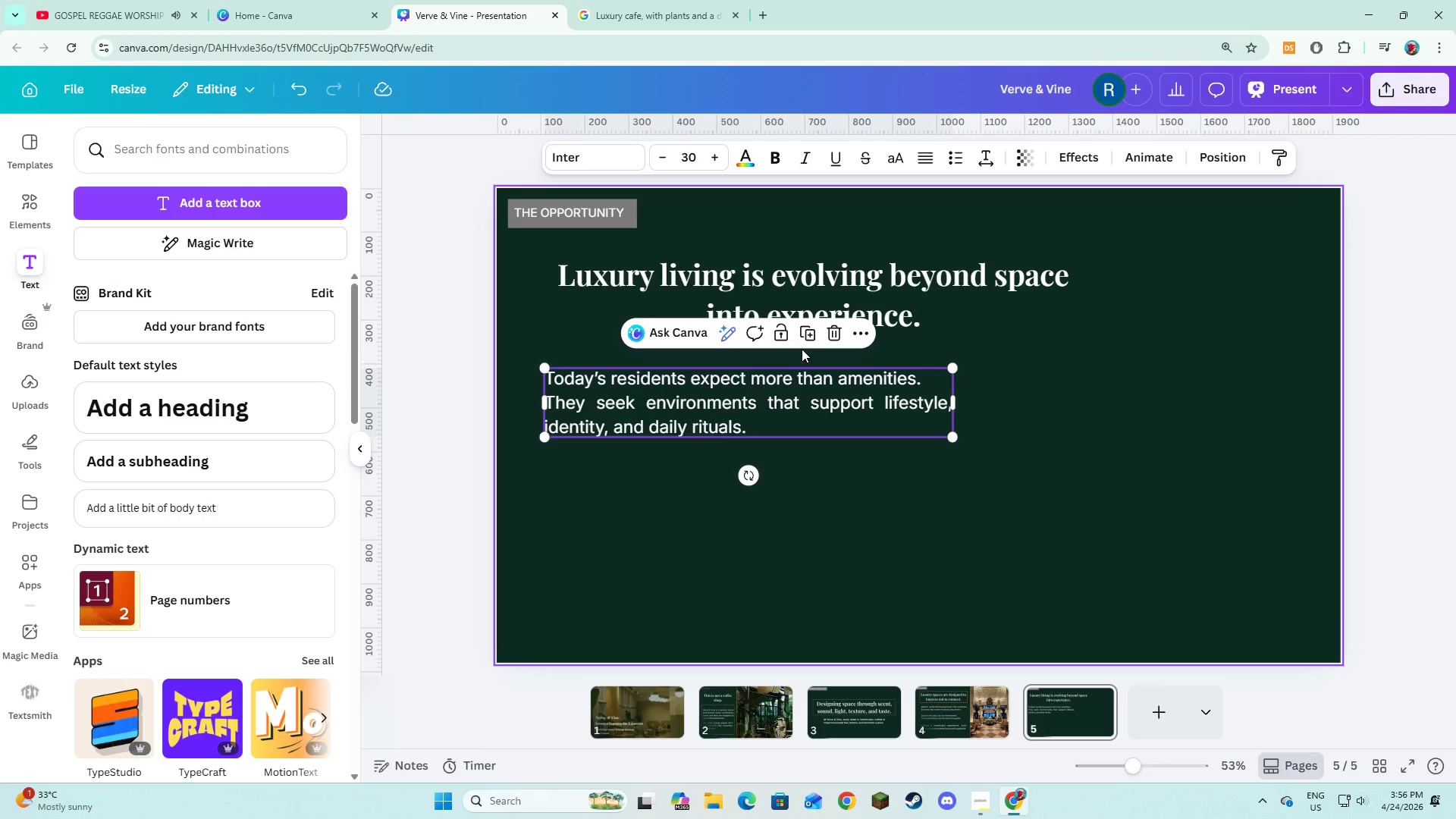 
left_click([807, 339])
 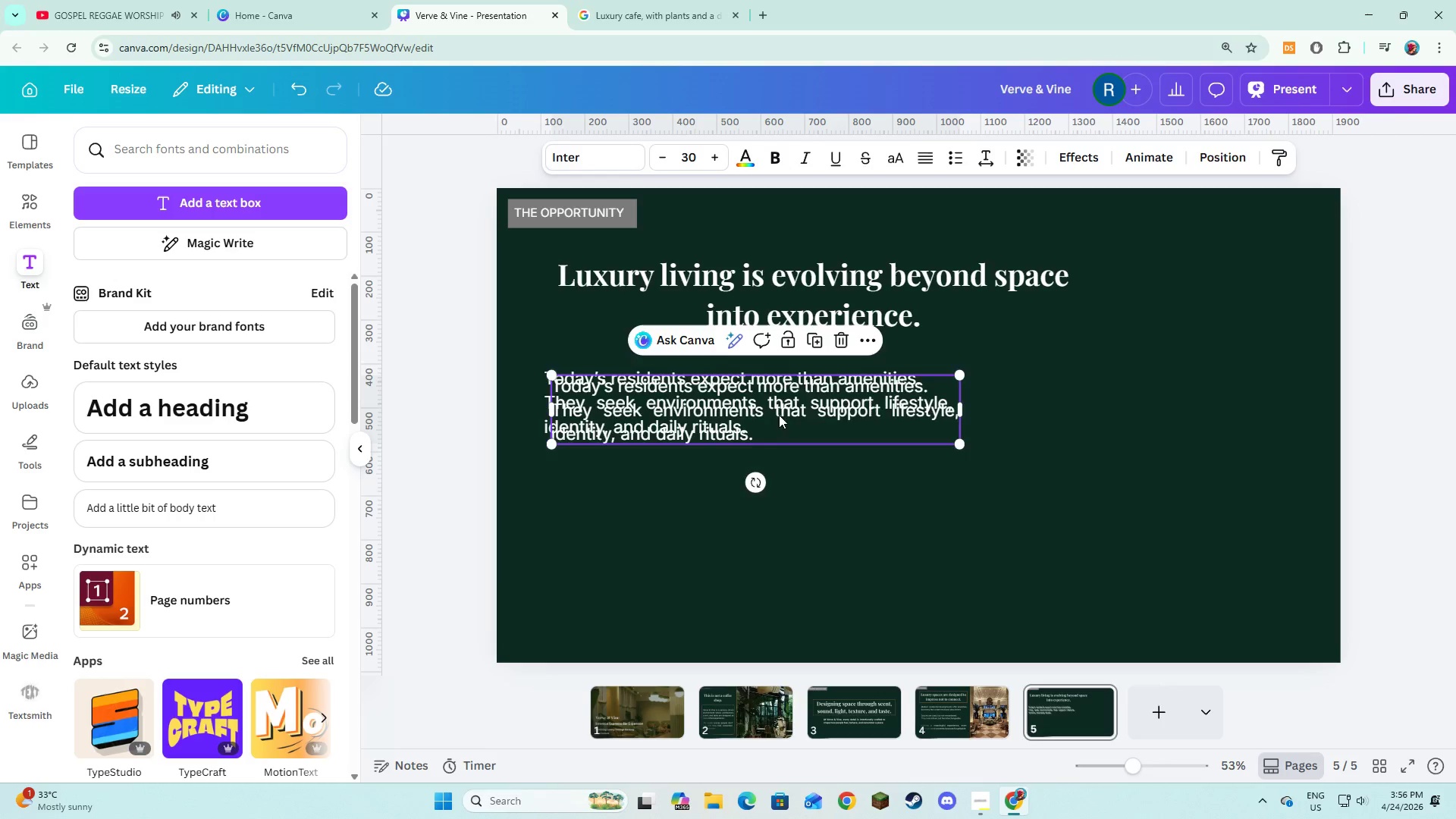 
left_click_drag(start_coordinate=[779, 415], to_coordinate=[767, 495])
 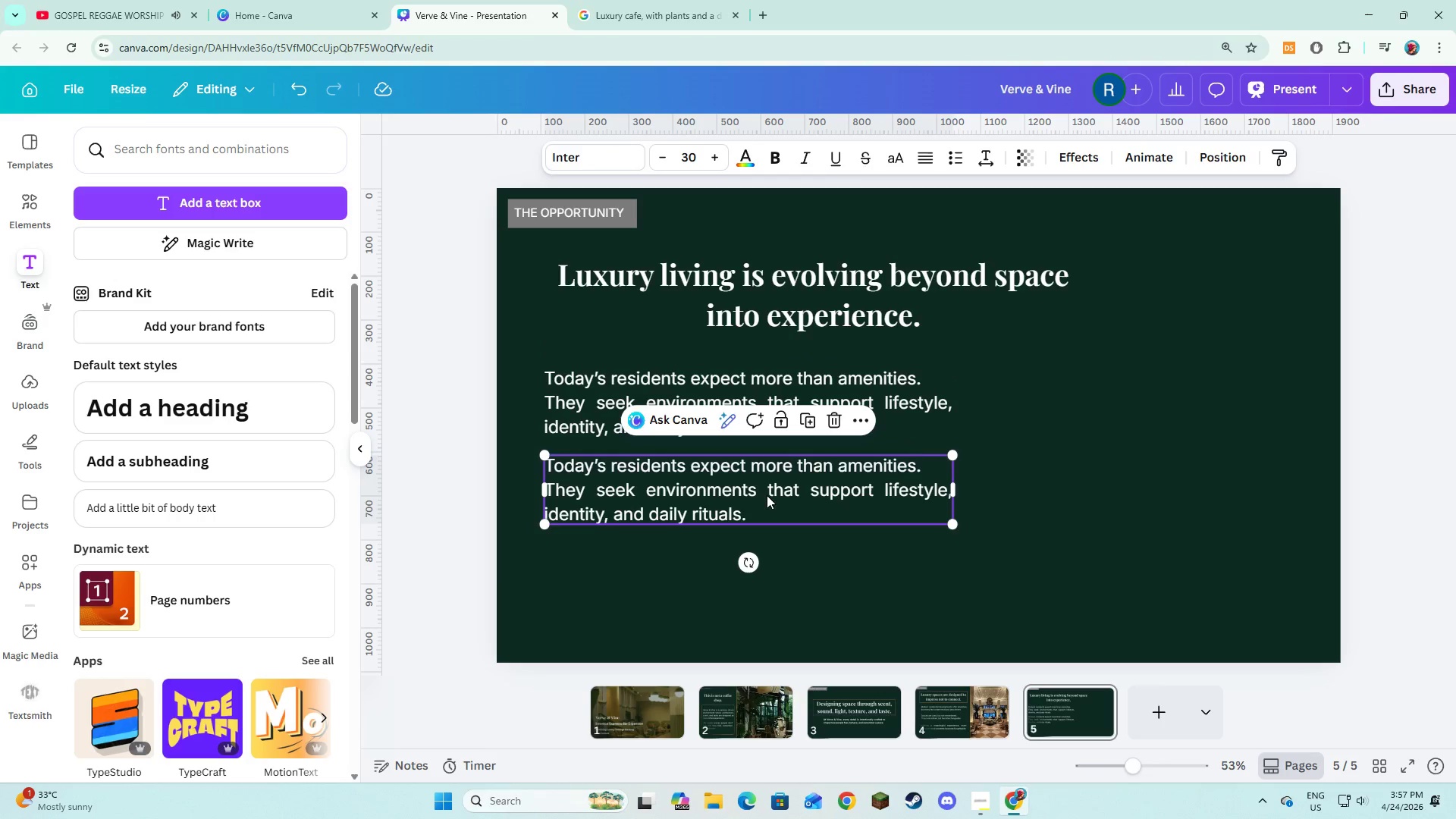 
left_click([767, 495])
 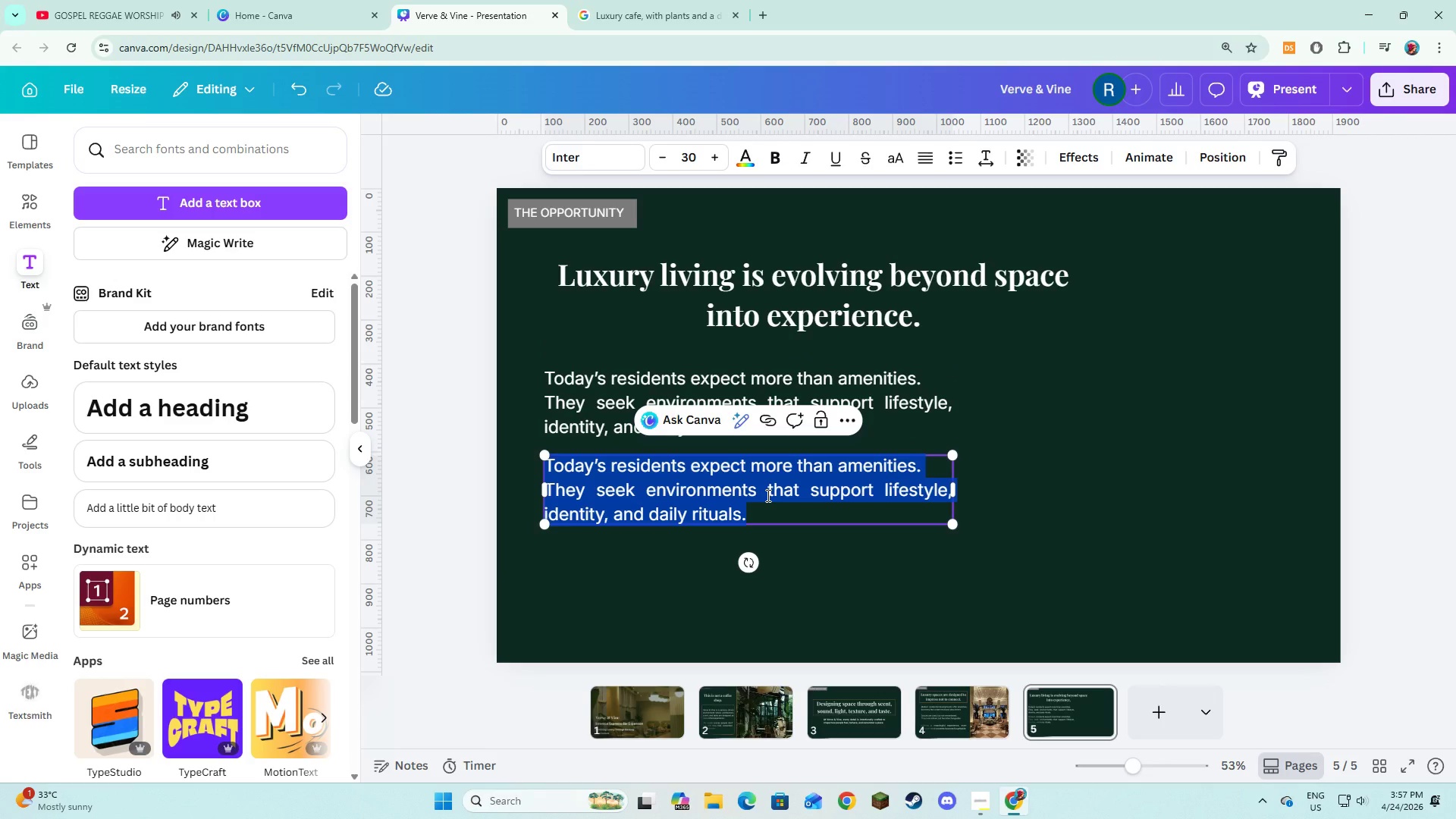 
type(The rise a)
key(Backspace)
type(of the "third space" is redefininf )
key(Backspace)
key(Backspace)
type(g show)
key(Backspace)
key(Backspace)
key(Backspace)
key(Backspace)
type(how premium developments compete an)
key(Backspace)
key(Backspace)
type(and differentiate.)
 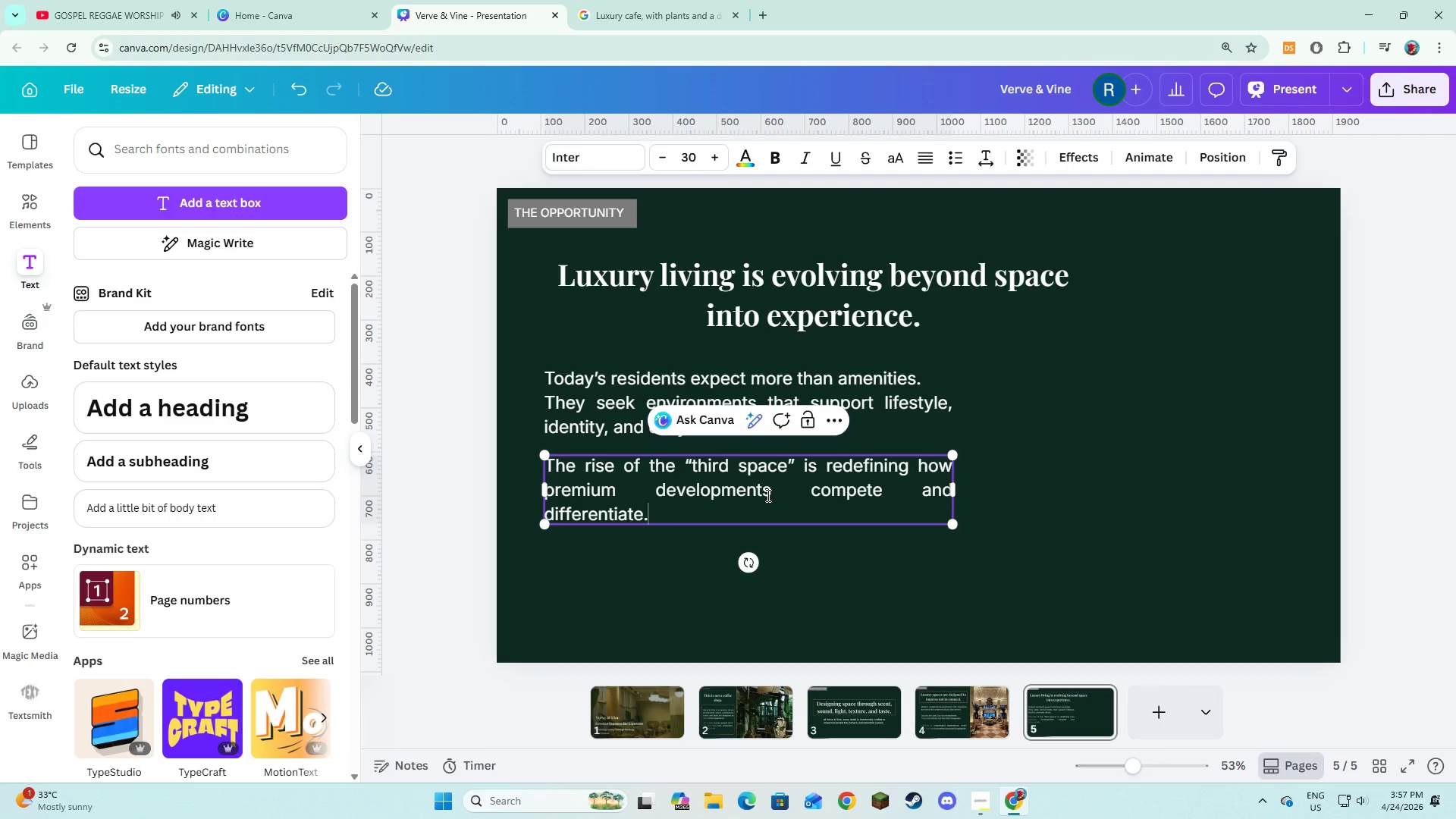 
key(Control+A)
 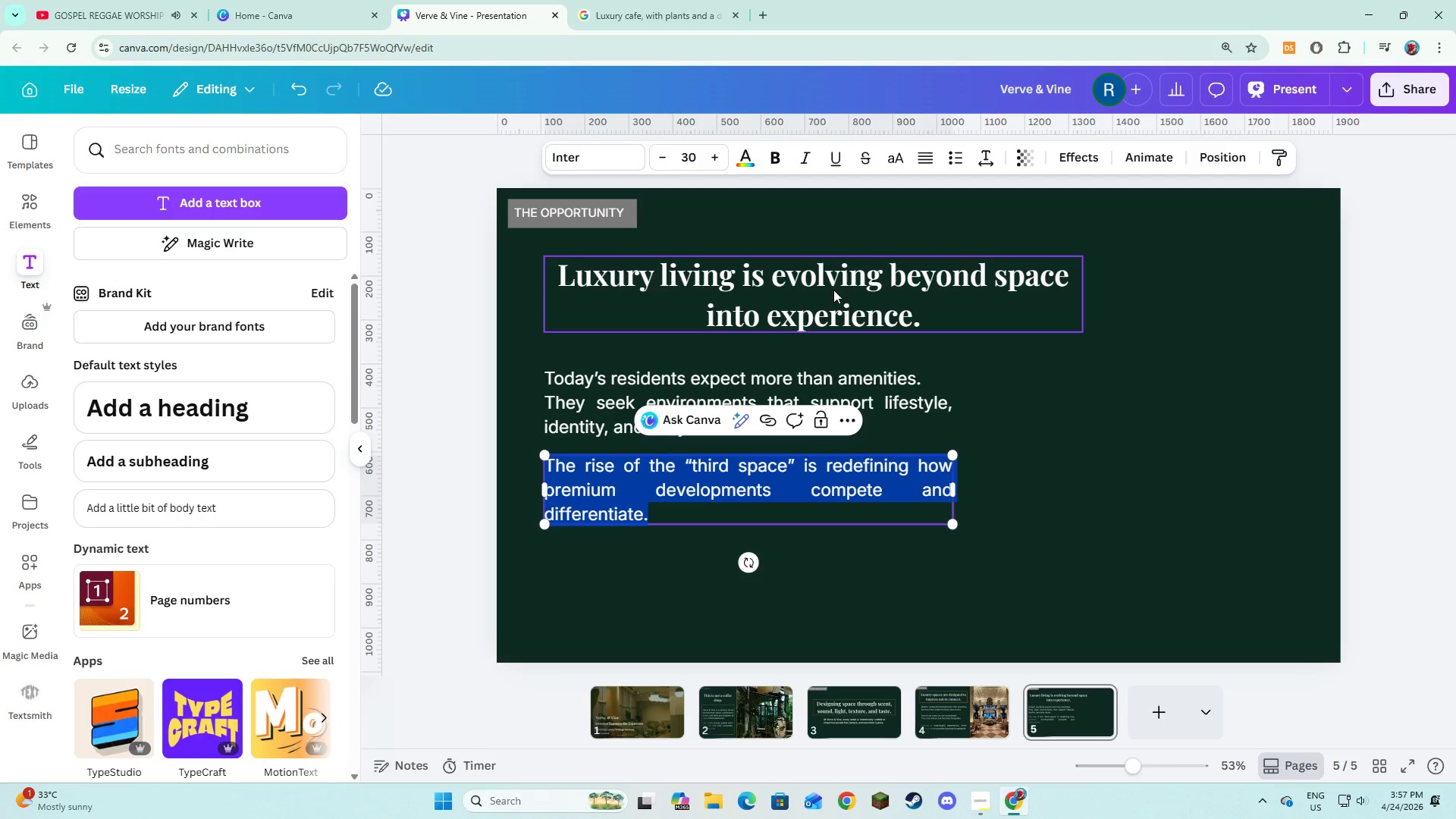 
left_click([978, 490])
 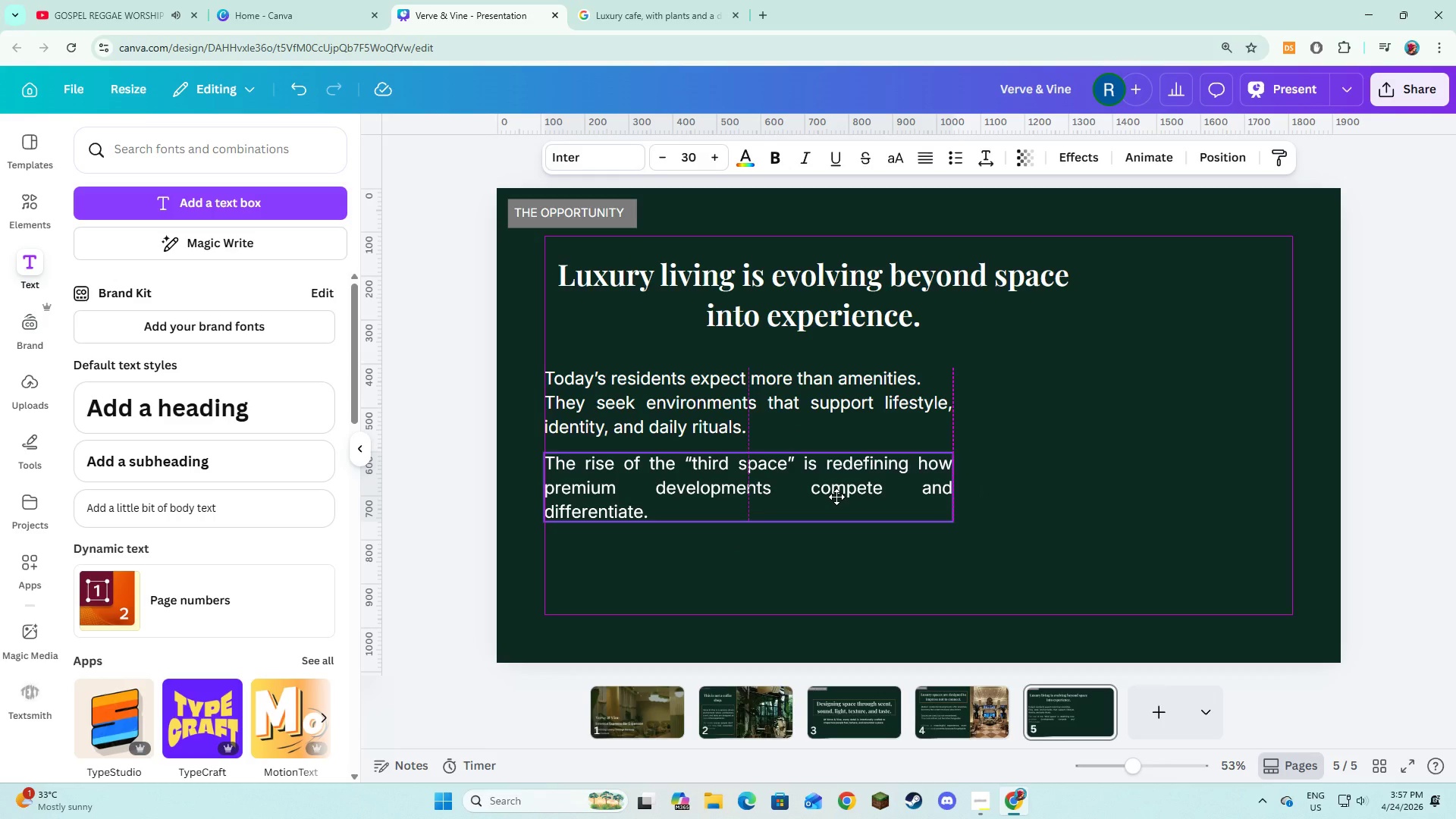 
left_click([1015, 535])
 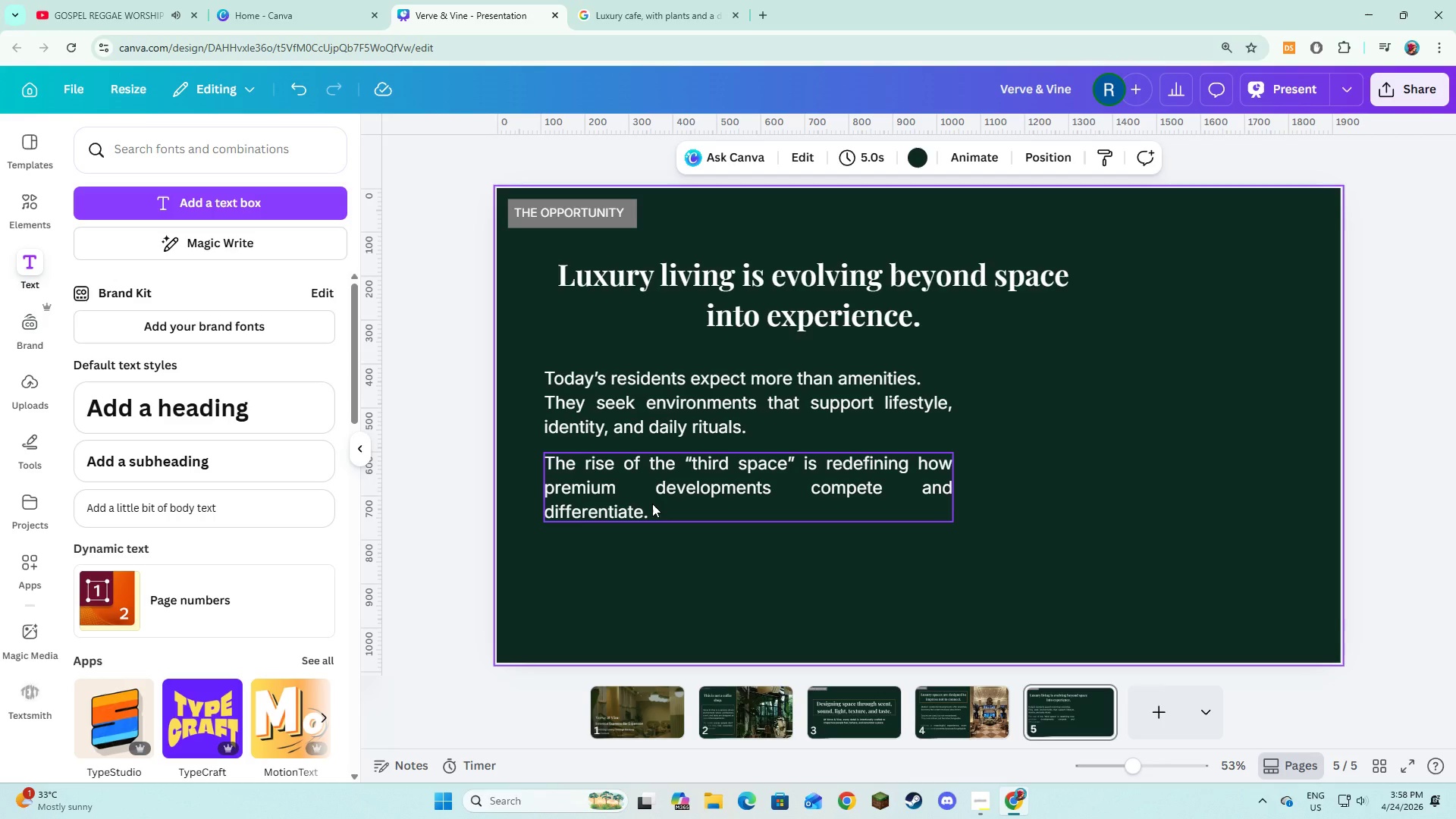 
wait(51.64)
 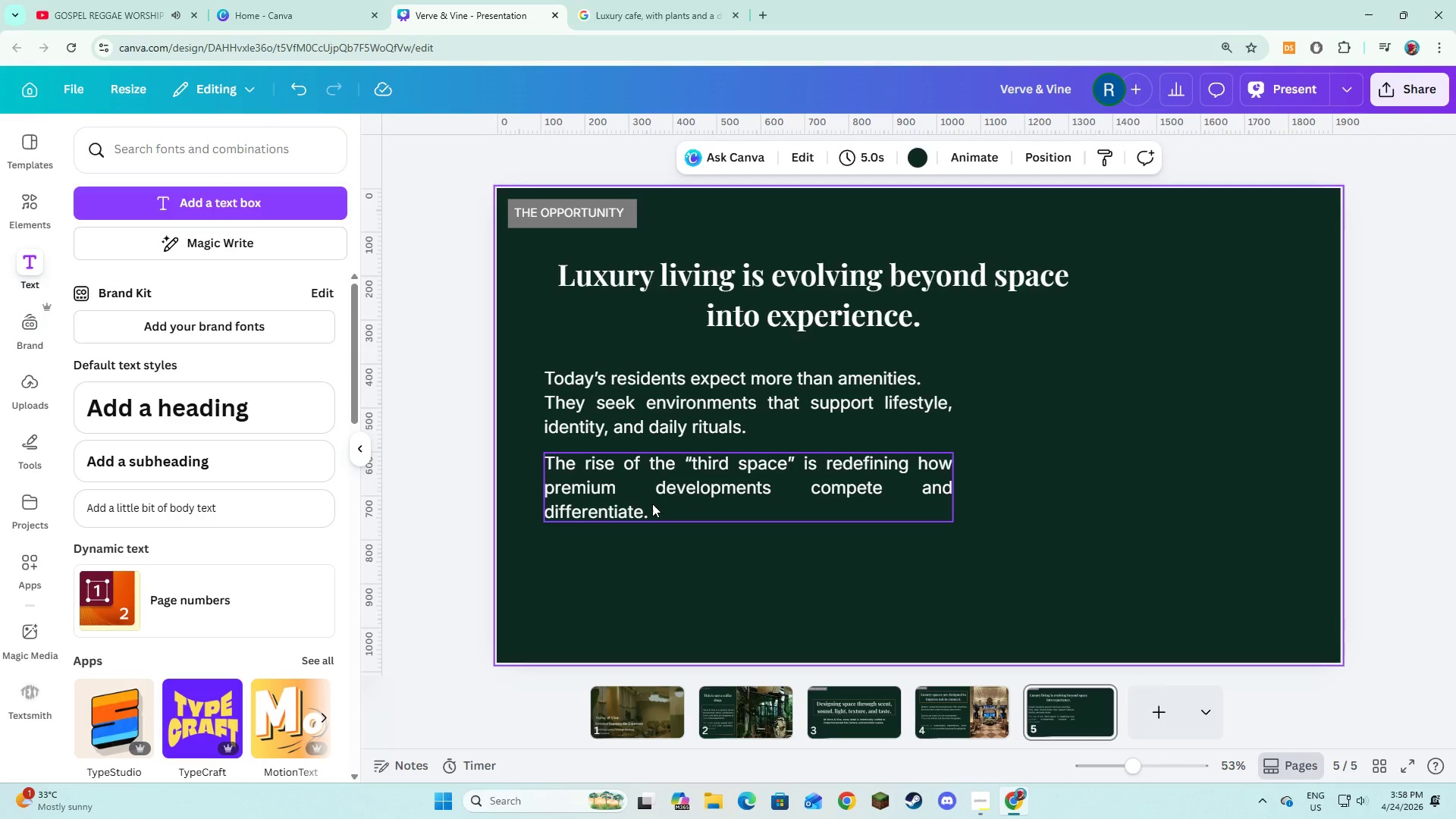 
left_click([493, 449])
 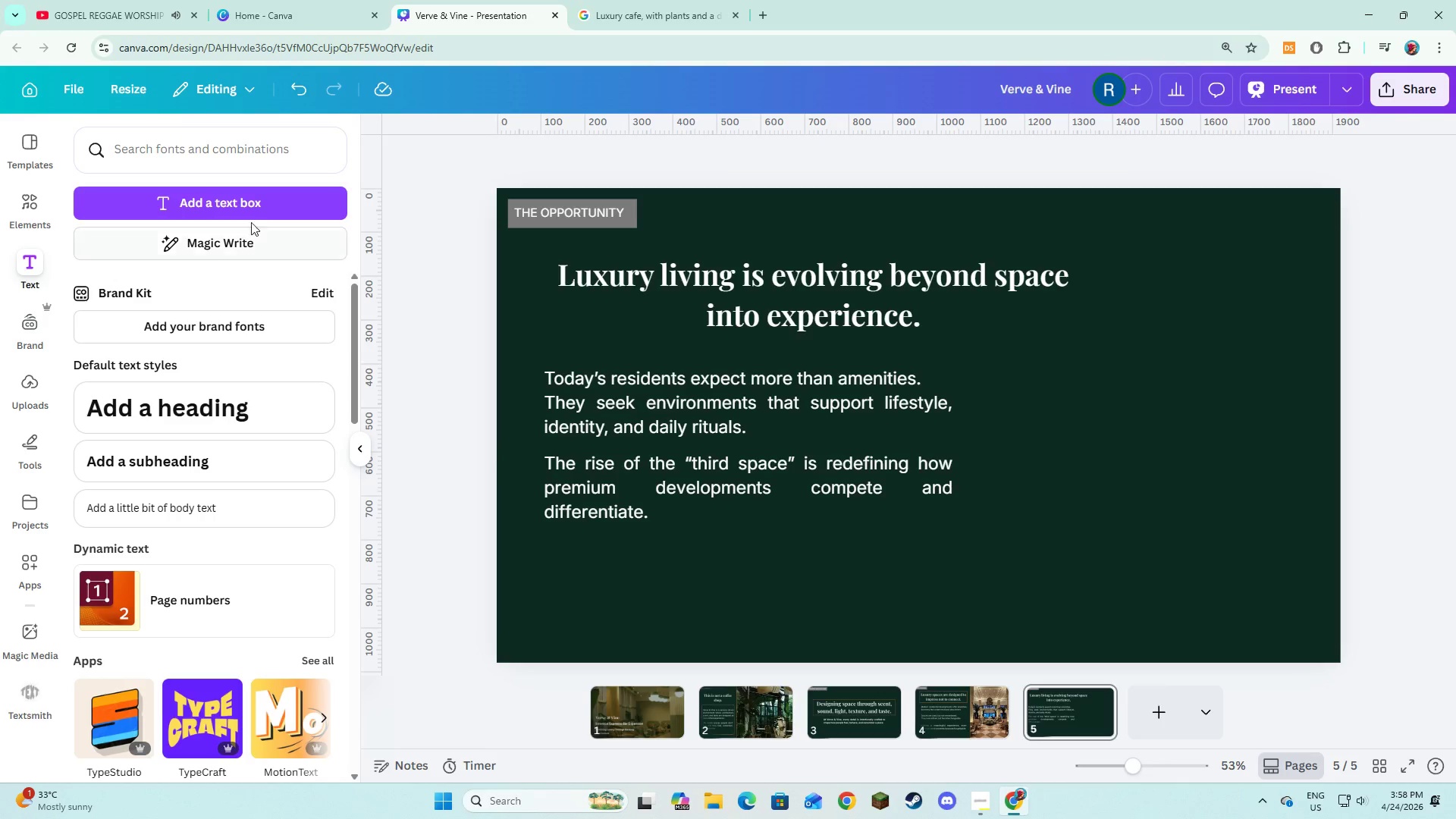 
left_click([251, 208])
 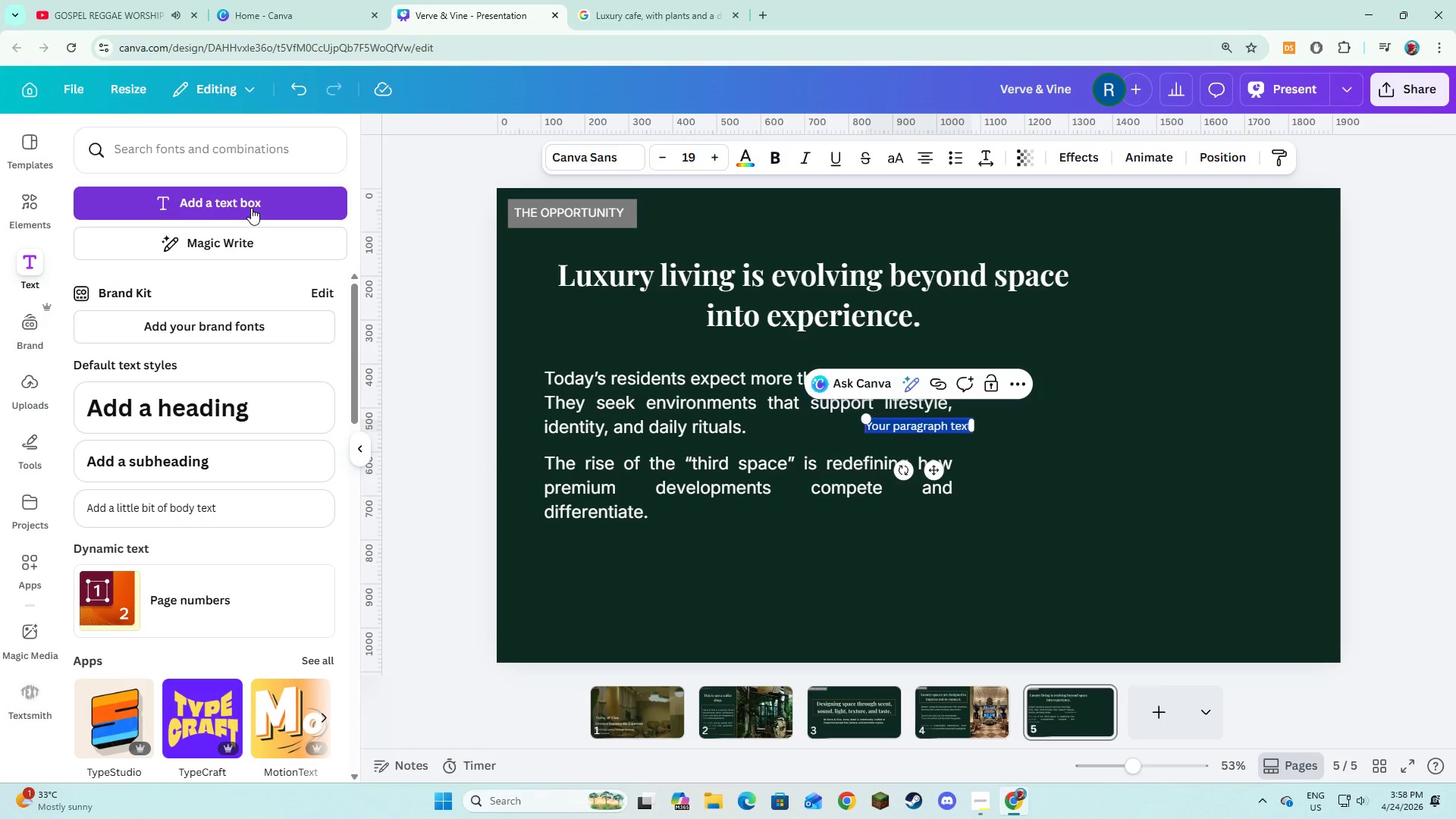 
type(+ )
key(Backspace)
type(35% increase in resident engagme)
key(Backspace)
key(Backspace)
type(ement when lifestyle driven spaces are integrated)
 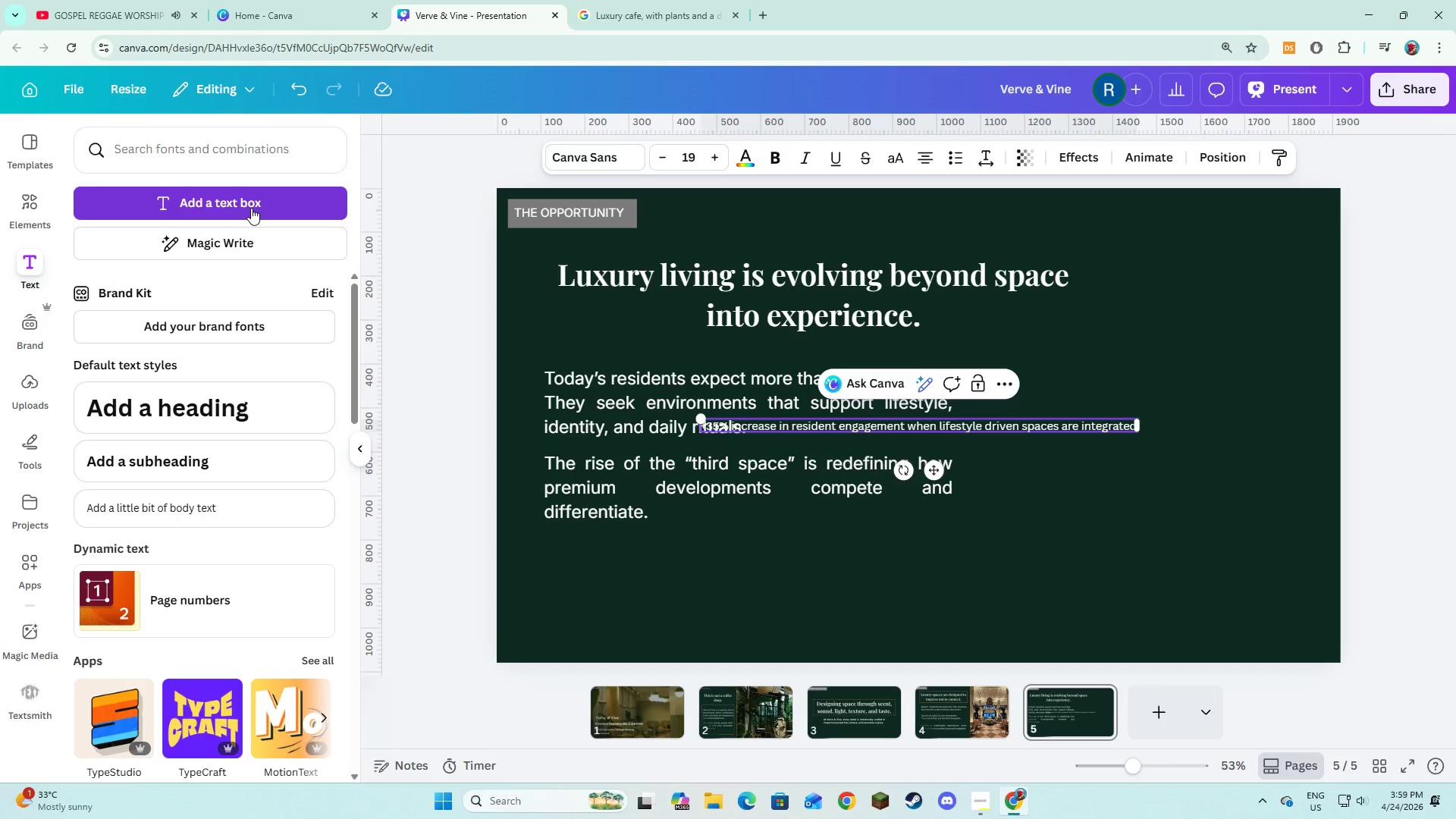 
key(Control+A)
 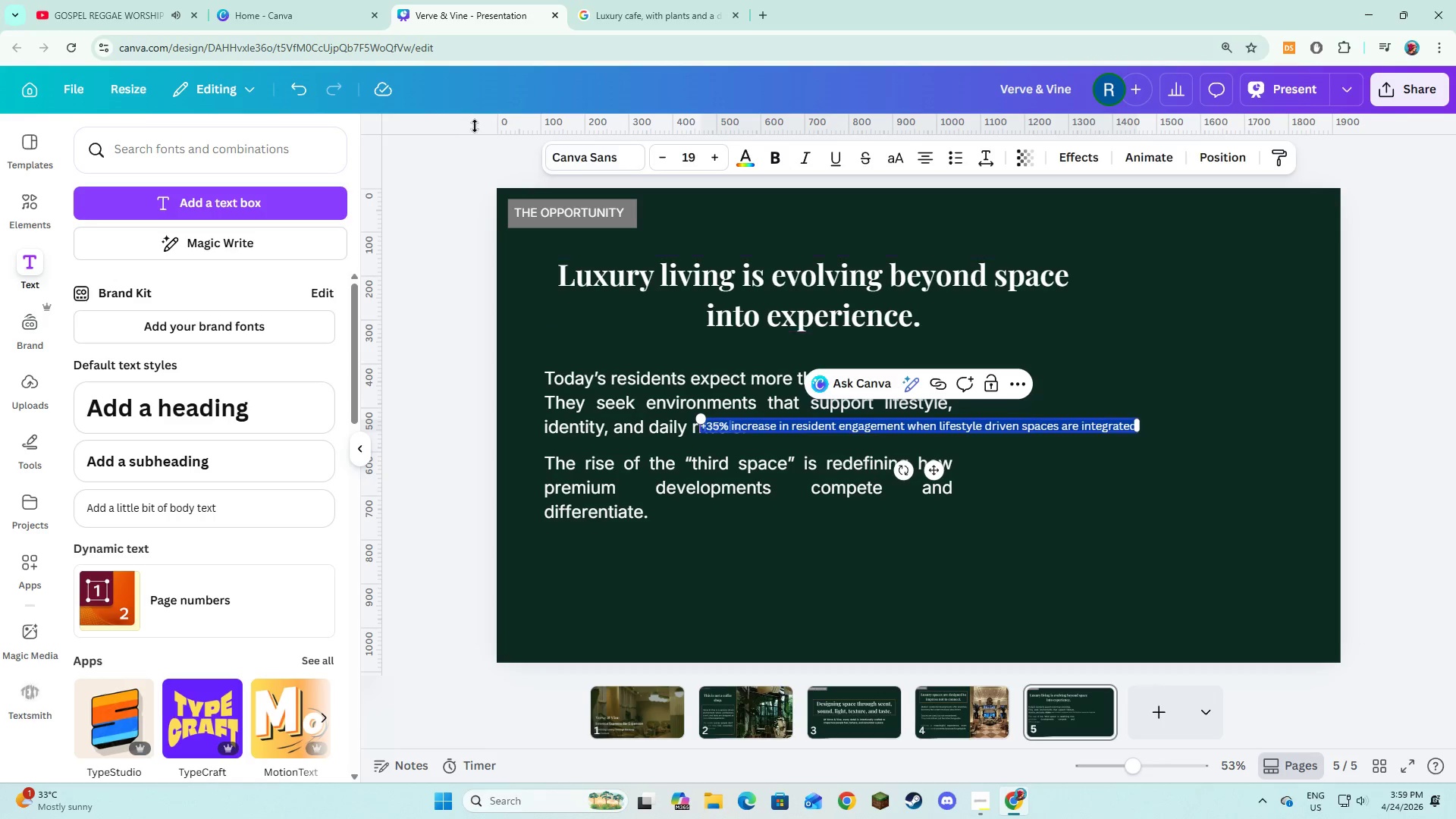 
left_click([560, 162])
 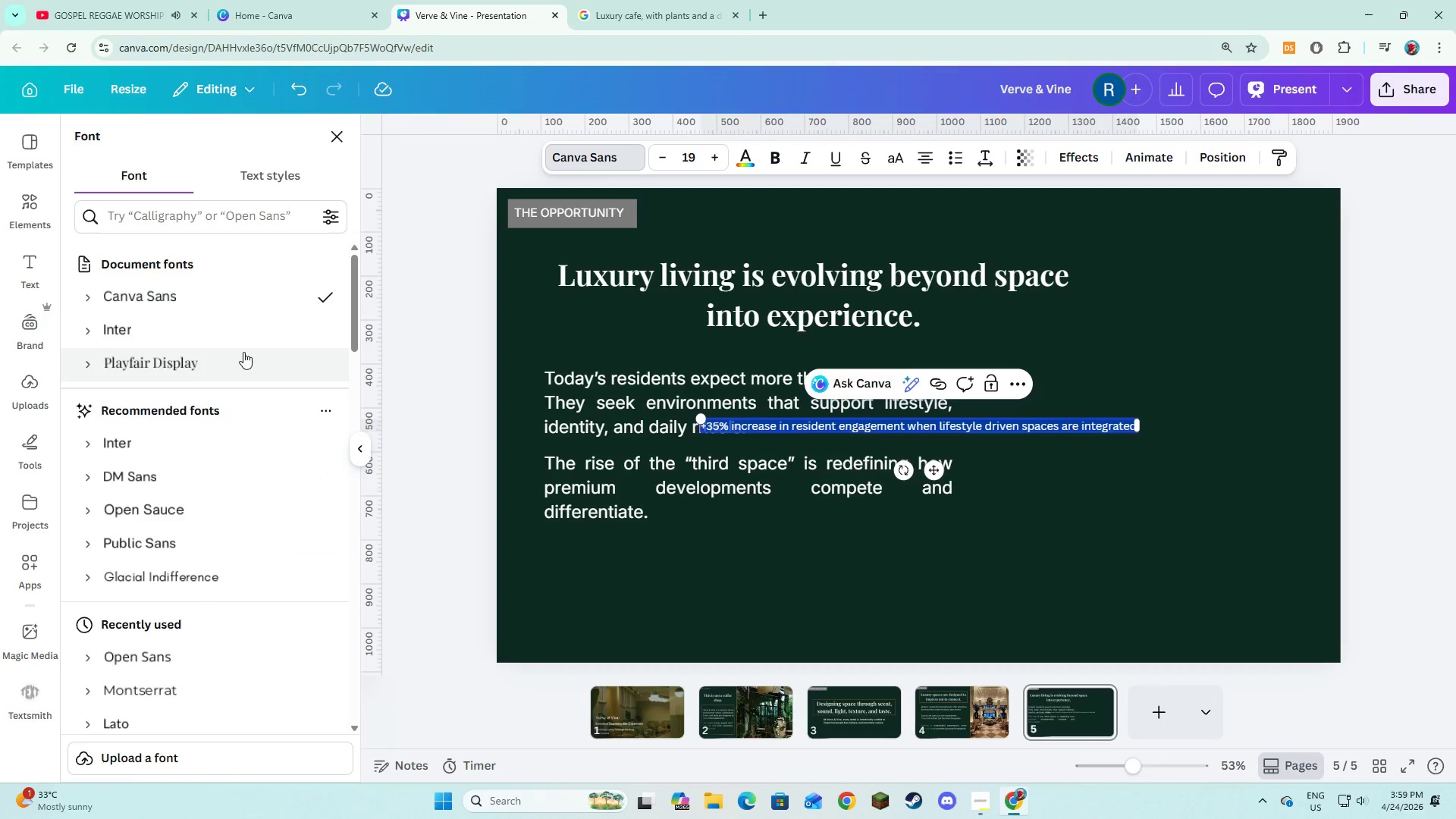 
left_click([231, 340])
 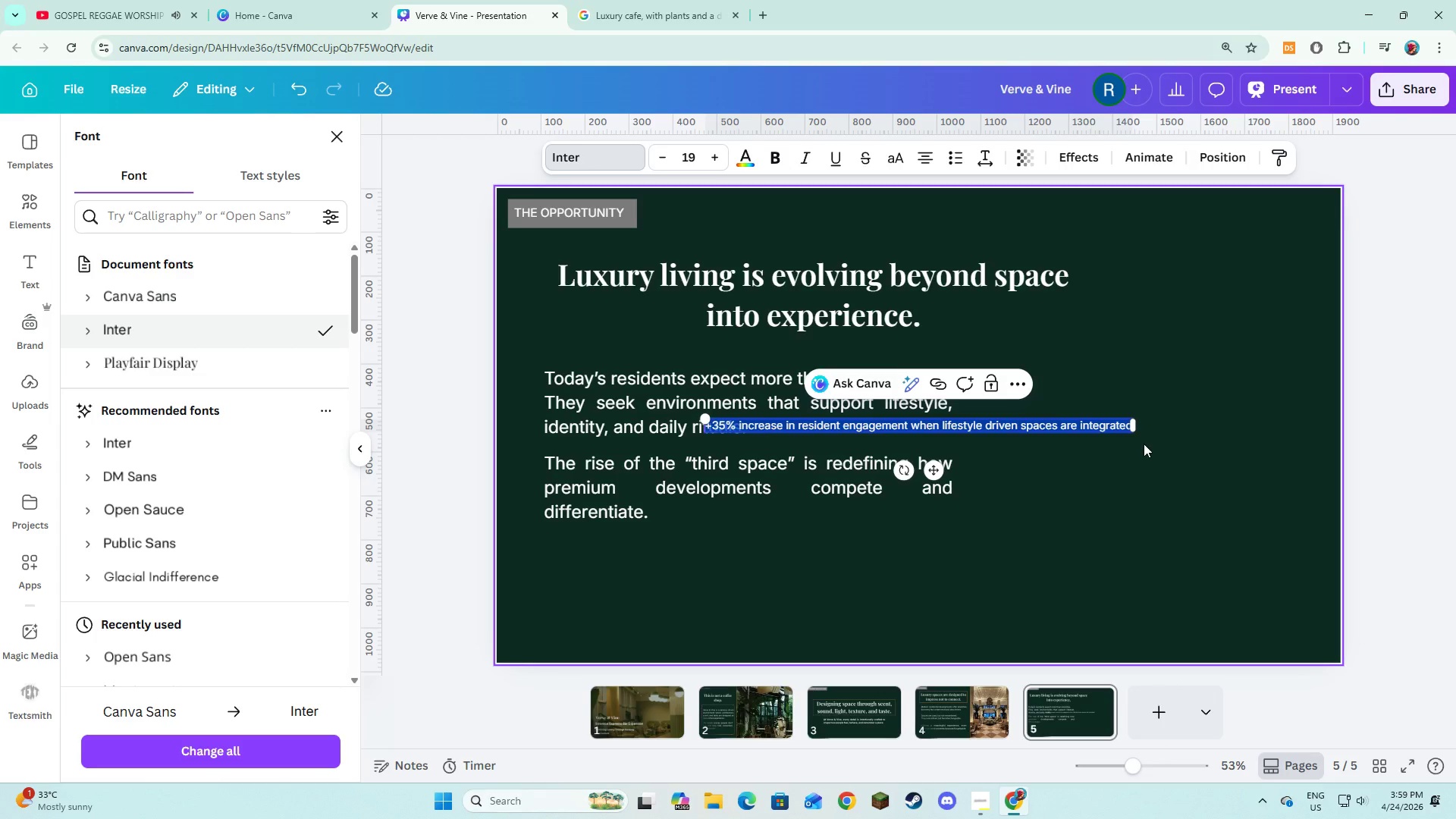 
left_click_drag(start_coordinate=[1138, 430], to_coordinate=[1012, 459])
 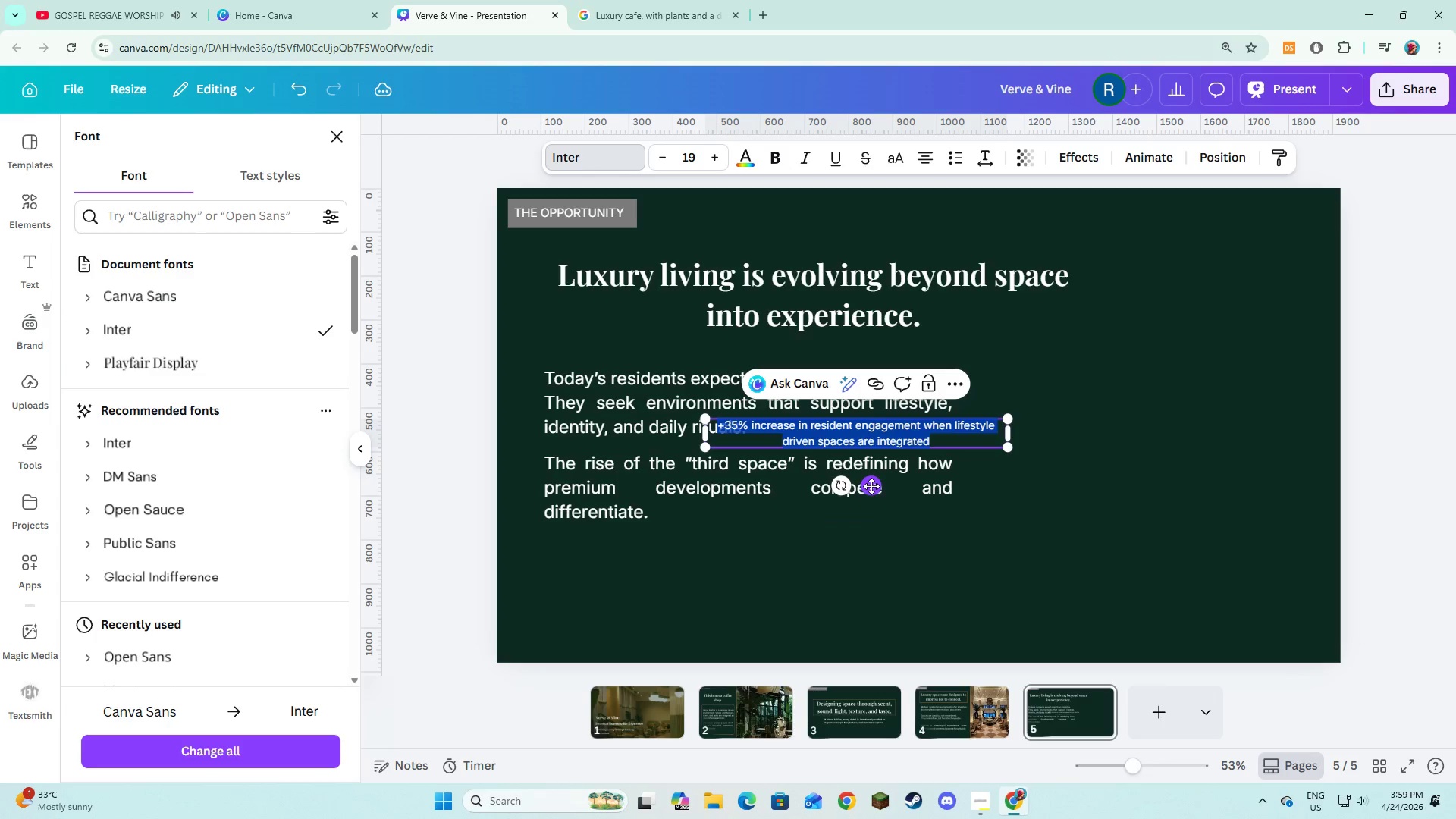 
left_click_drag(start_coordinate=[871, 485], to_coordinate=[1167, 482])
 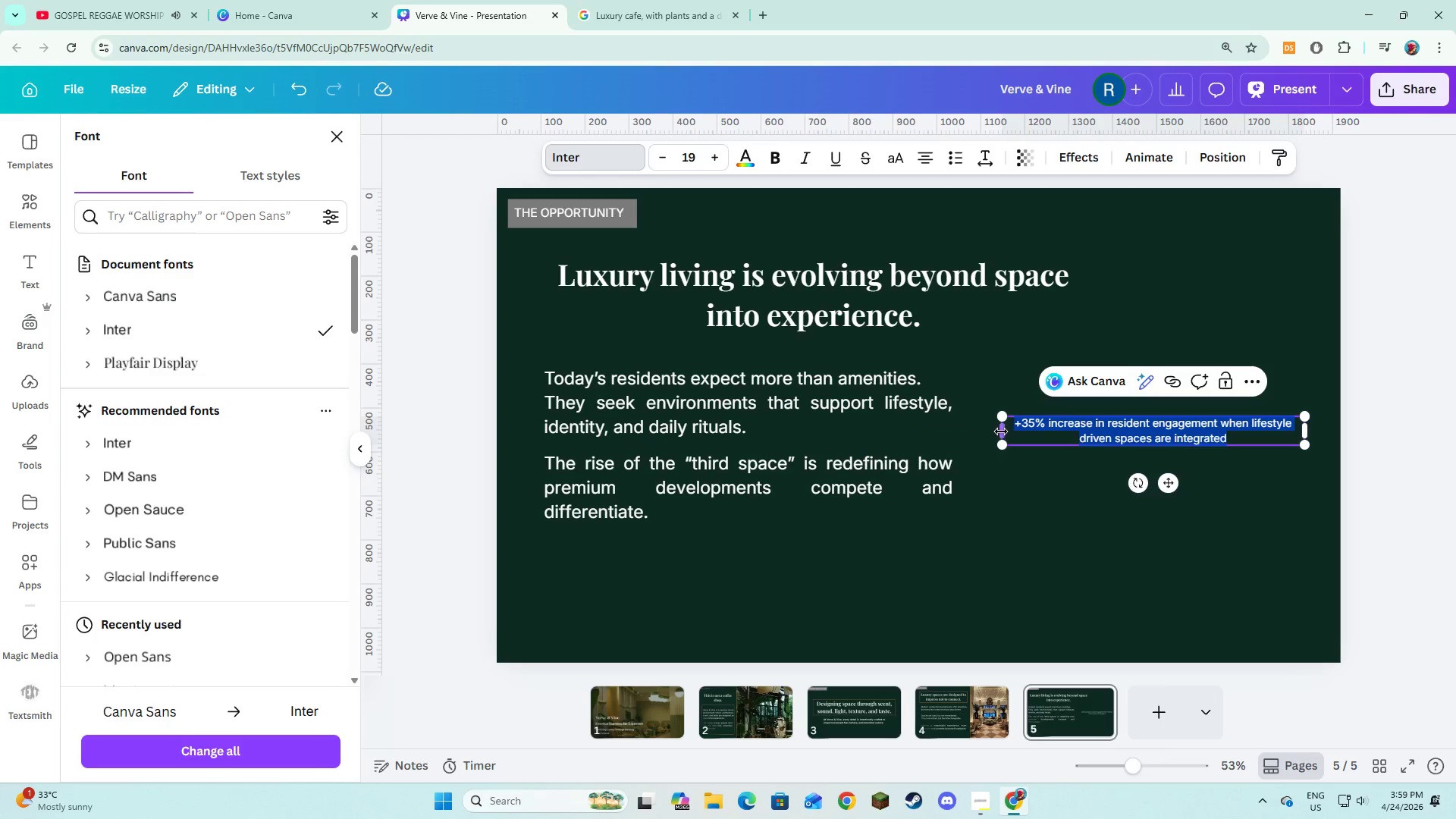 
left_click_drag(start_coordinate=[1000, 431], to_coordinate=[1028, 441])
 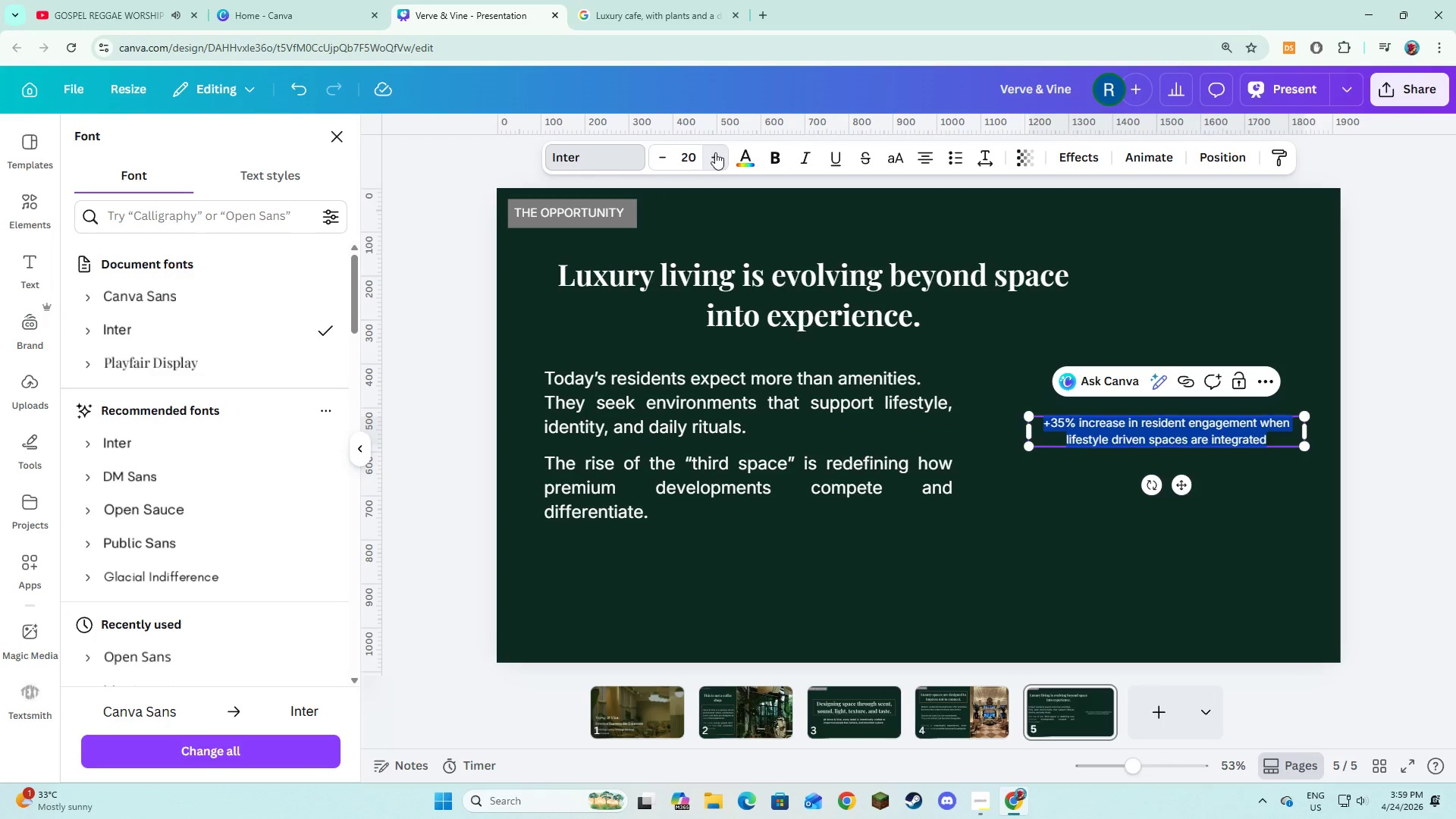 
left_click([715, 152])
 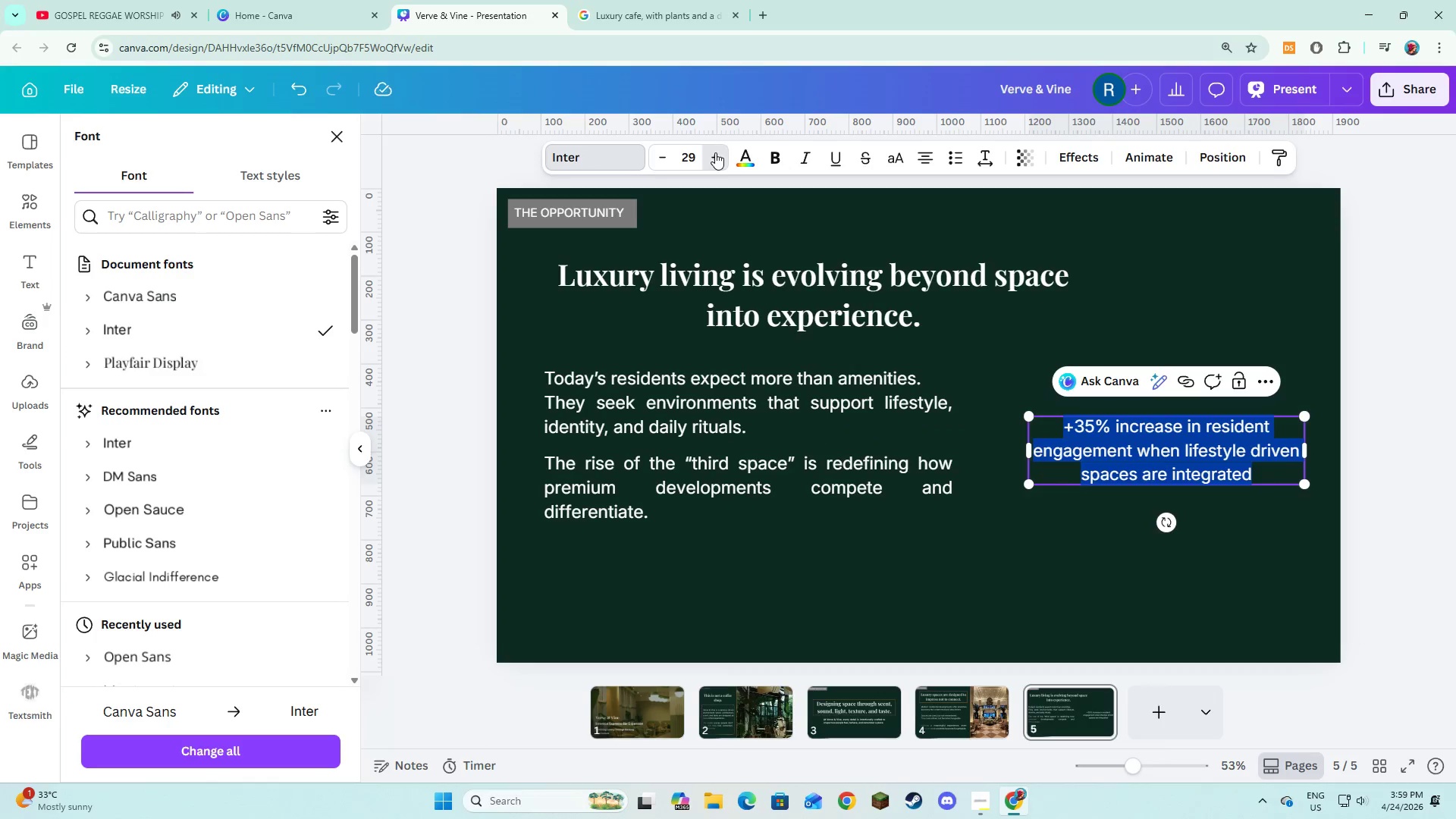 
double_click([715, 152])
 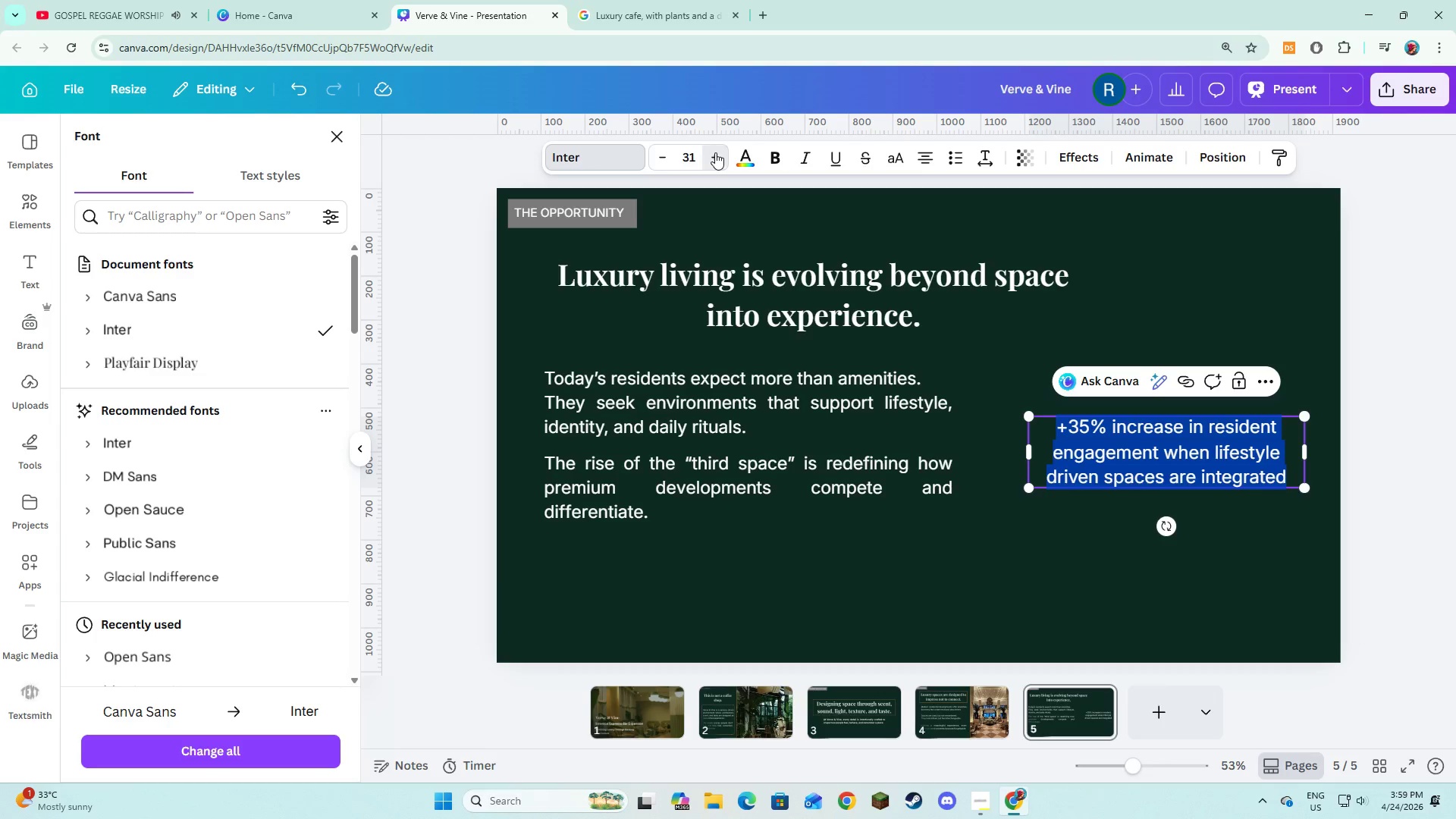 
double_click([715, 152])
 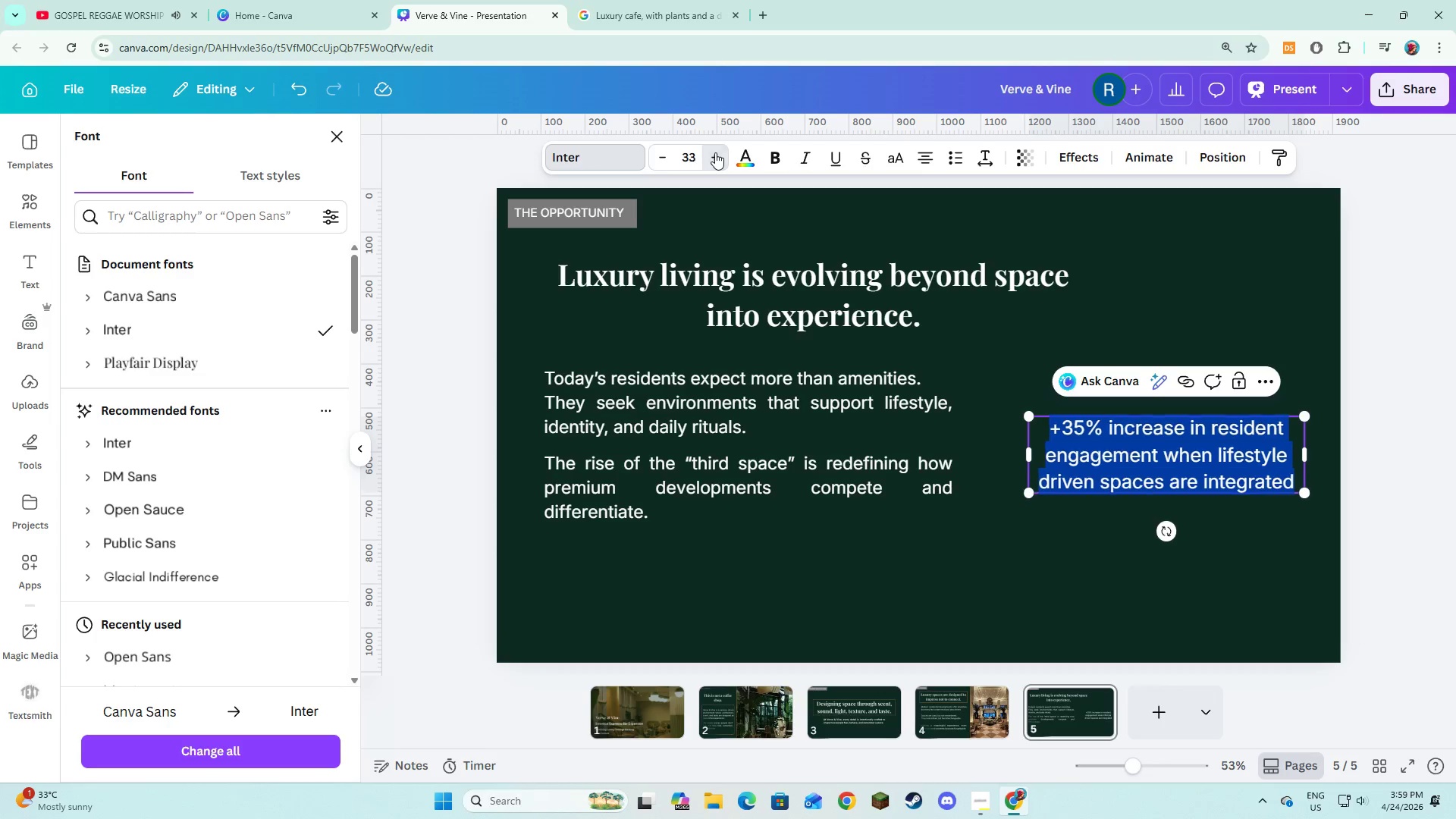 
triple_click([715, 152])
 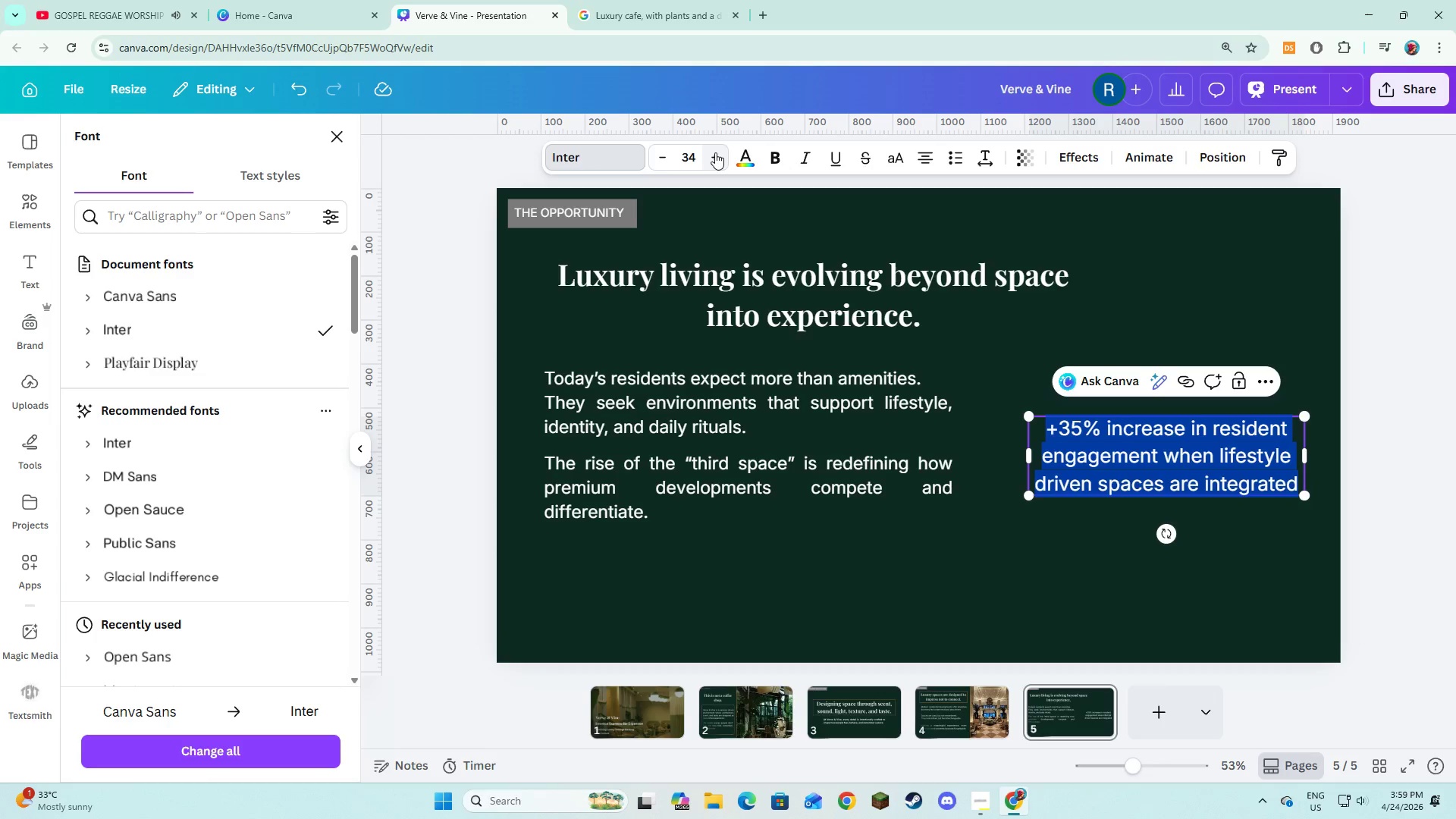 
triple_click([715, 152])
 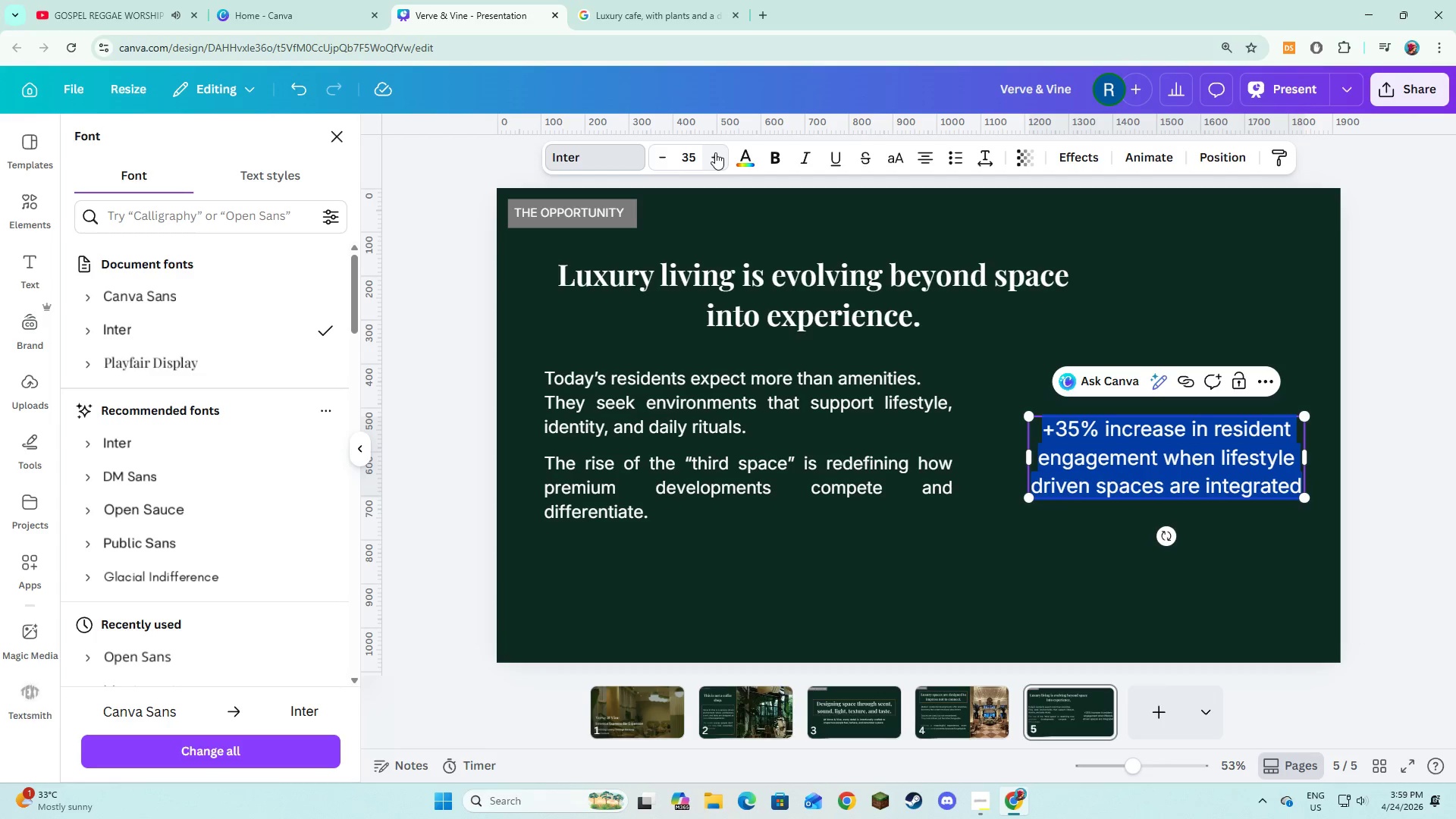 
triple_click([715, 152])
 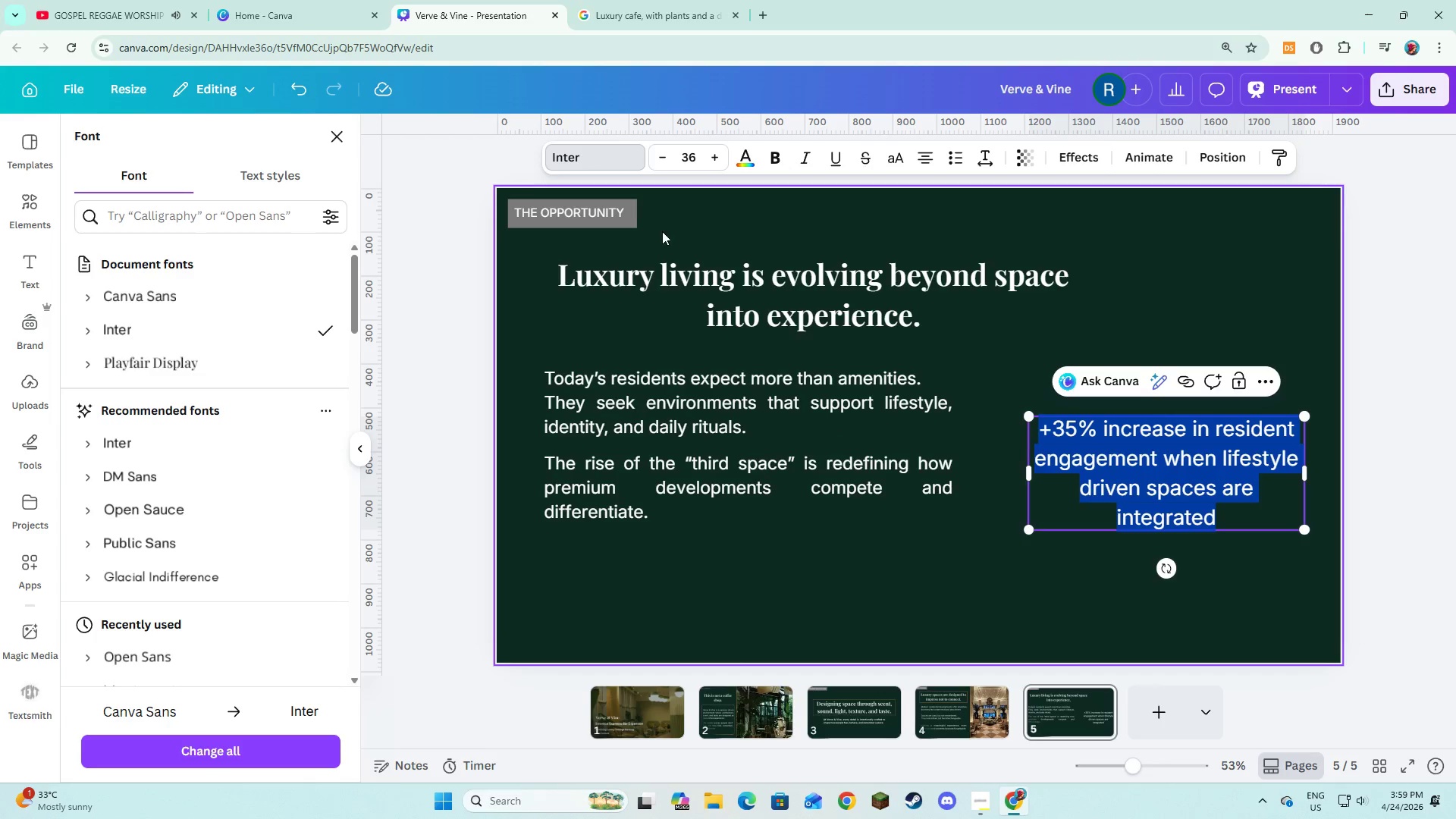 
left_click([661, 165])
 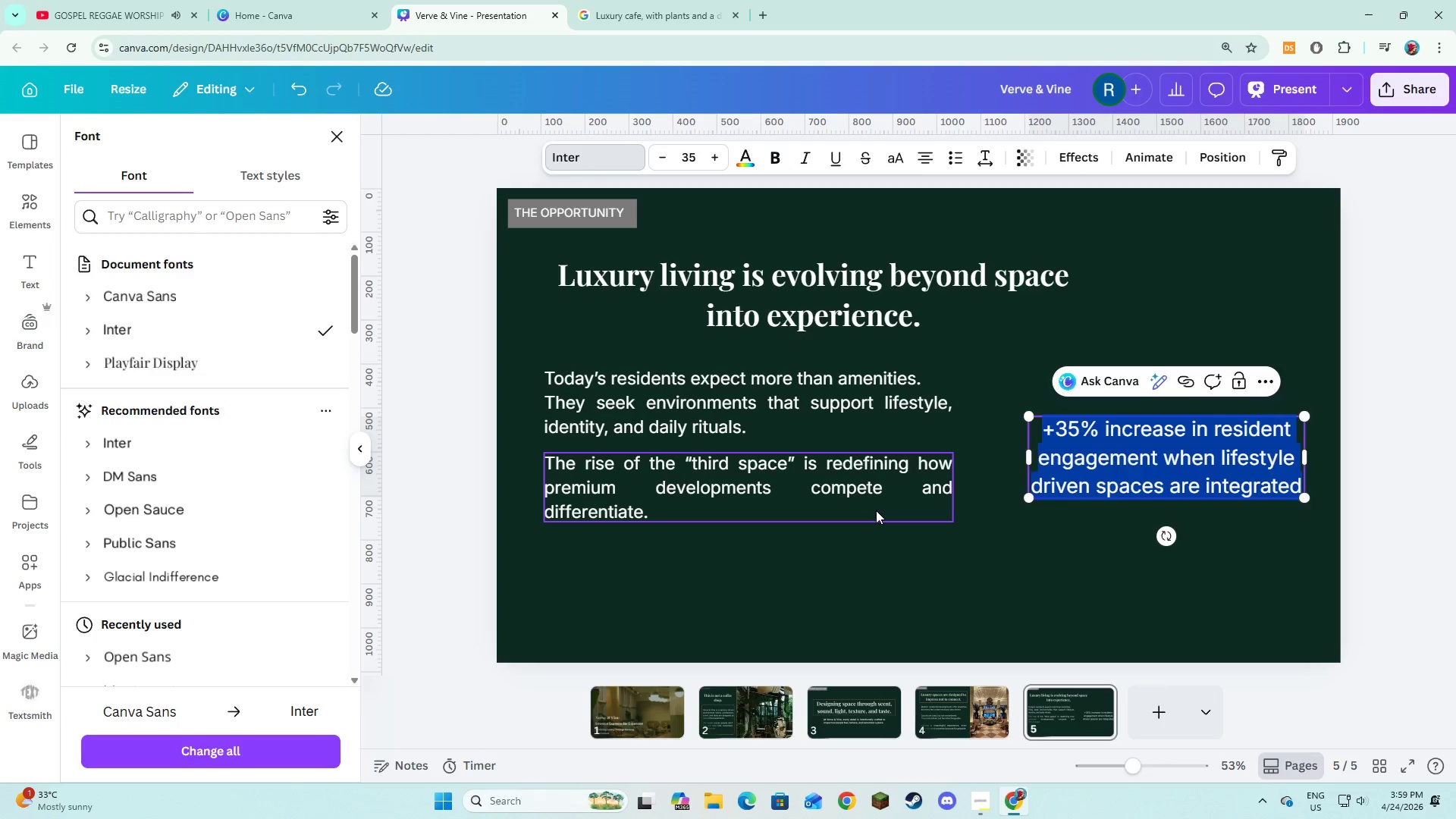 
left_click([876, 510])
 